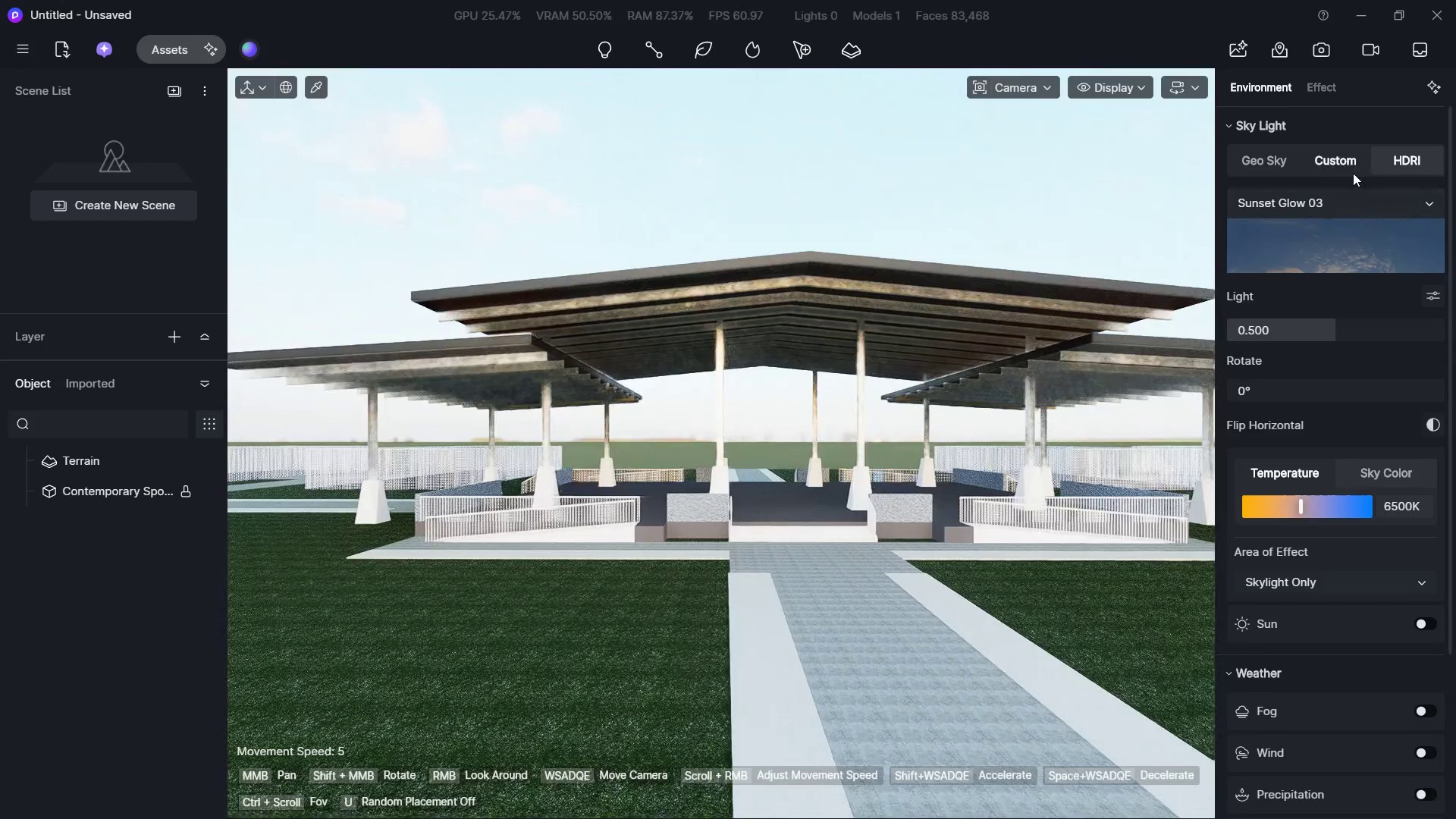 
double_click([1270, 165])
 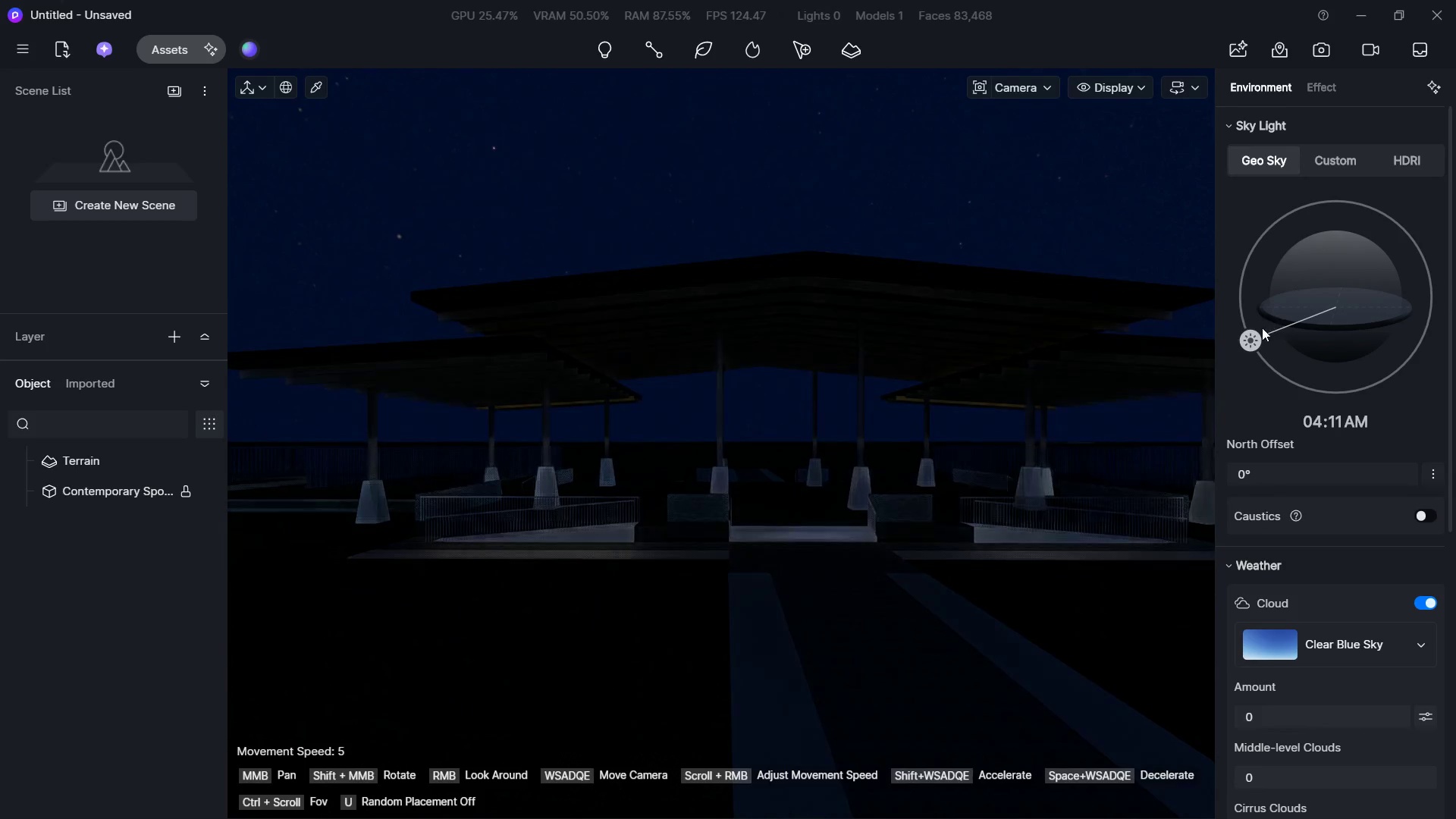 
left_click_drag(start_coordinate=[1252, 331], to_coordinate=[1370, 285])
 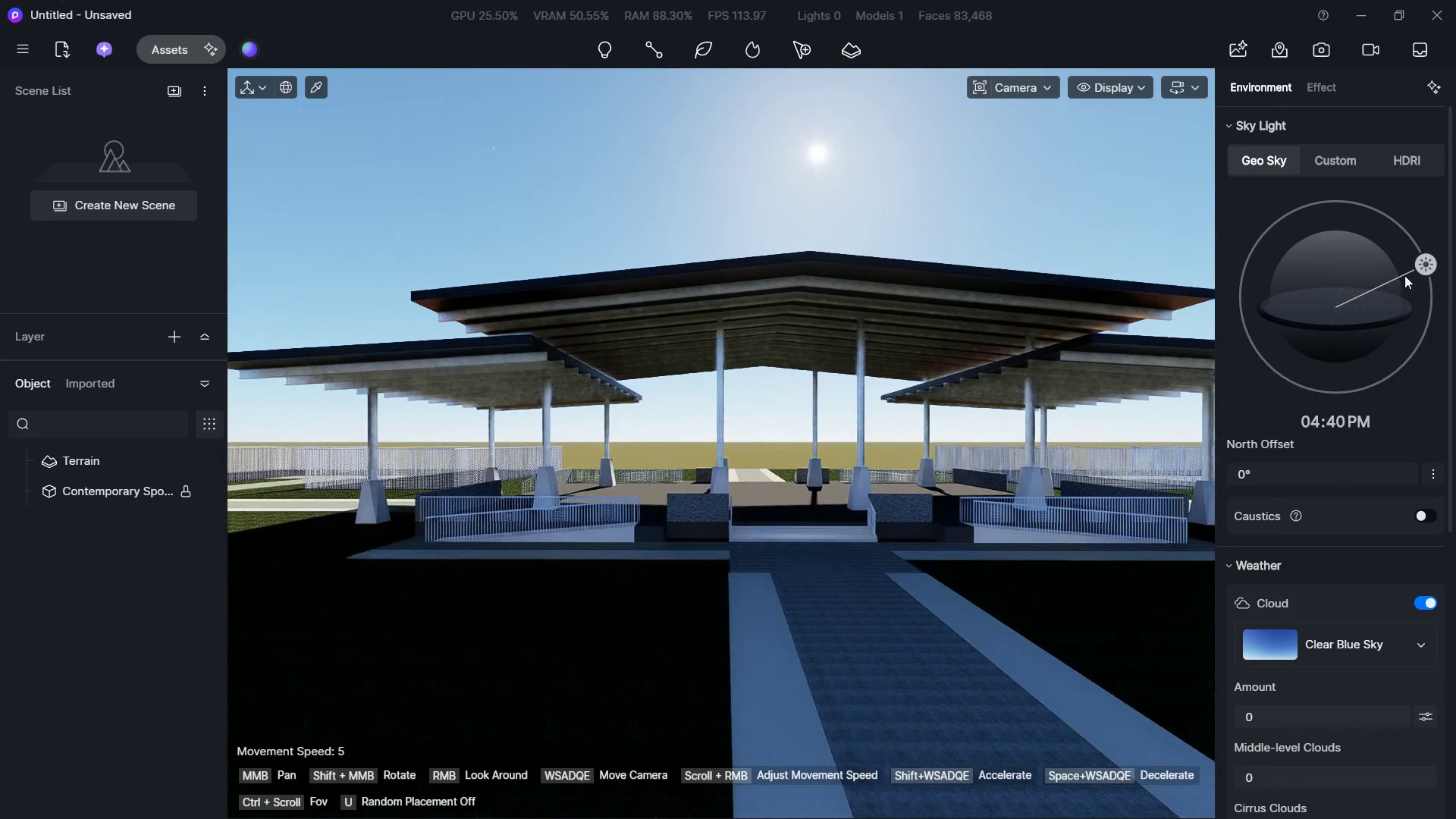 
left_click_drag(start_coordinate=[1433, 265], to_coordinate=[1331, 297])
 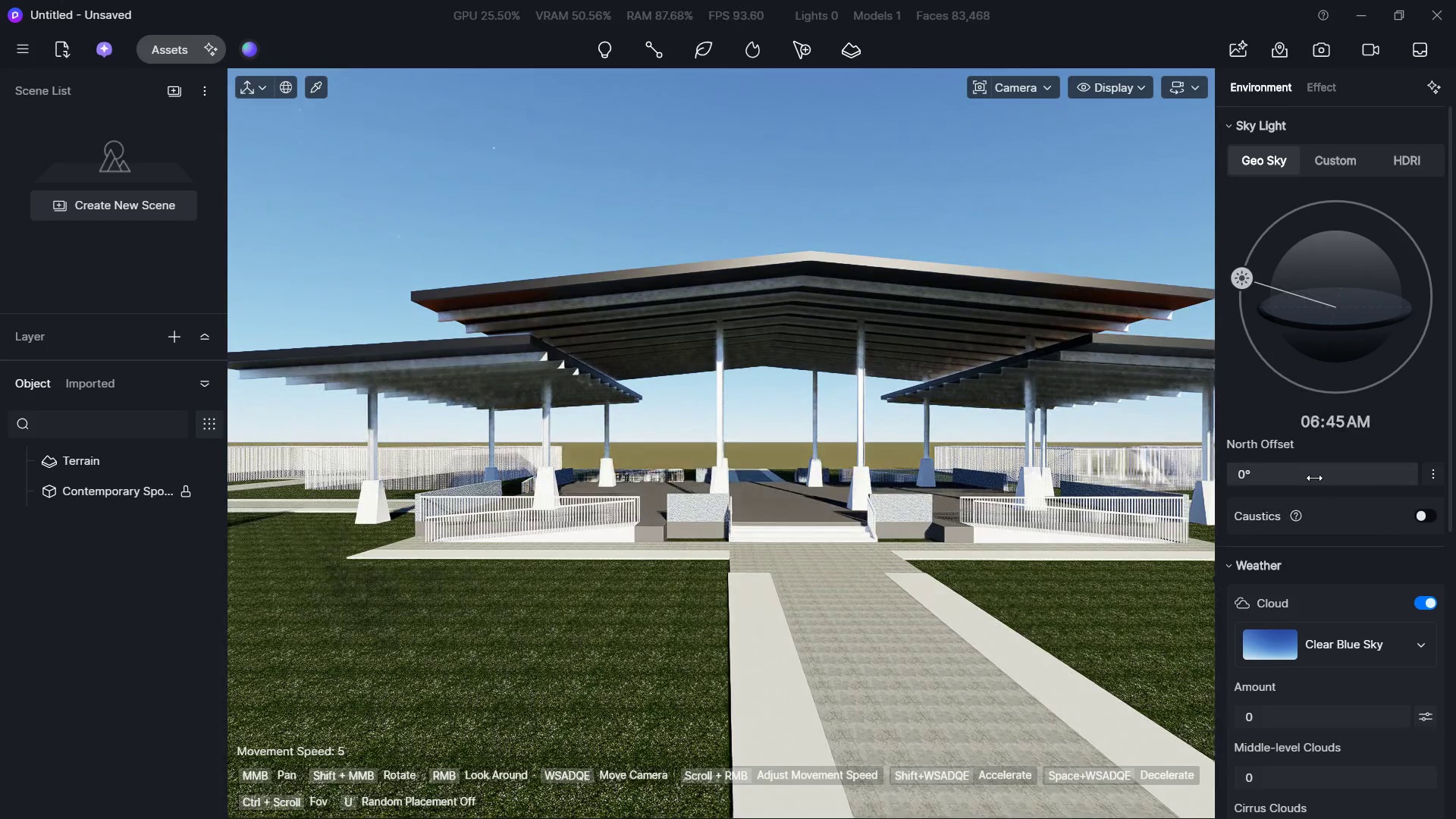 
left_click_drag(start_coordinate=[1314, 478], to_coordinate=[1344, 459])
 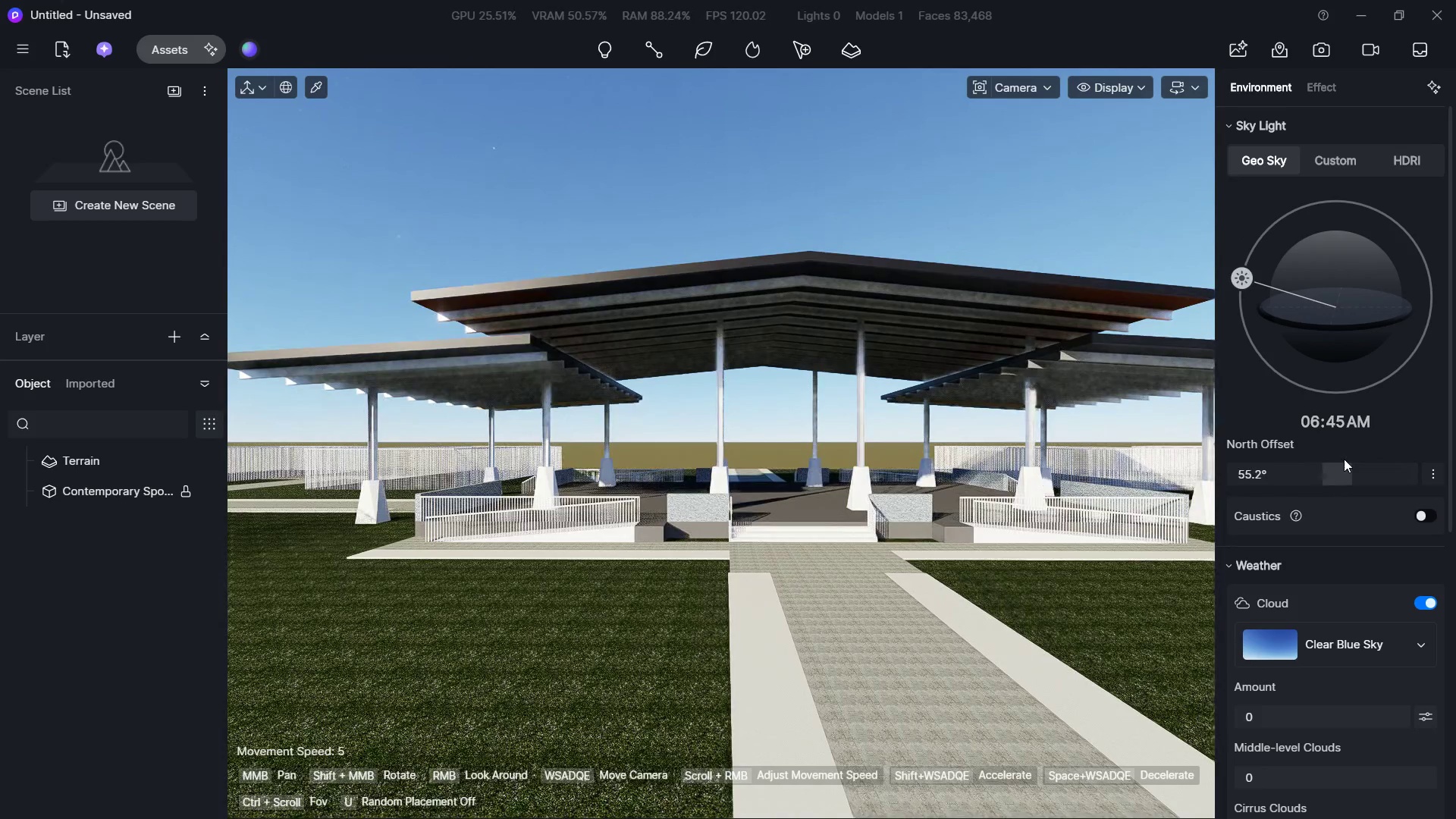 
key(D)
 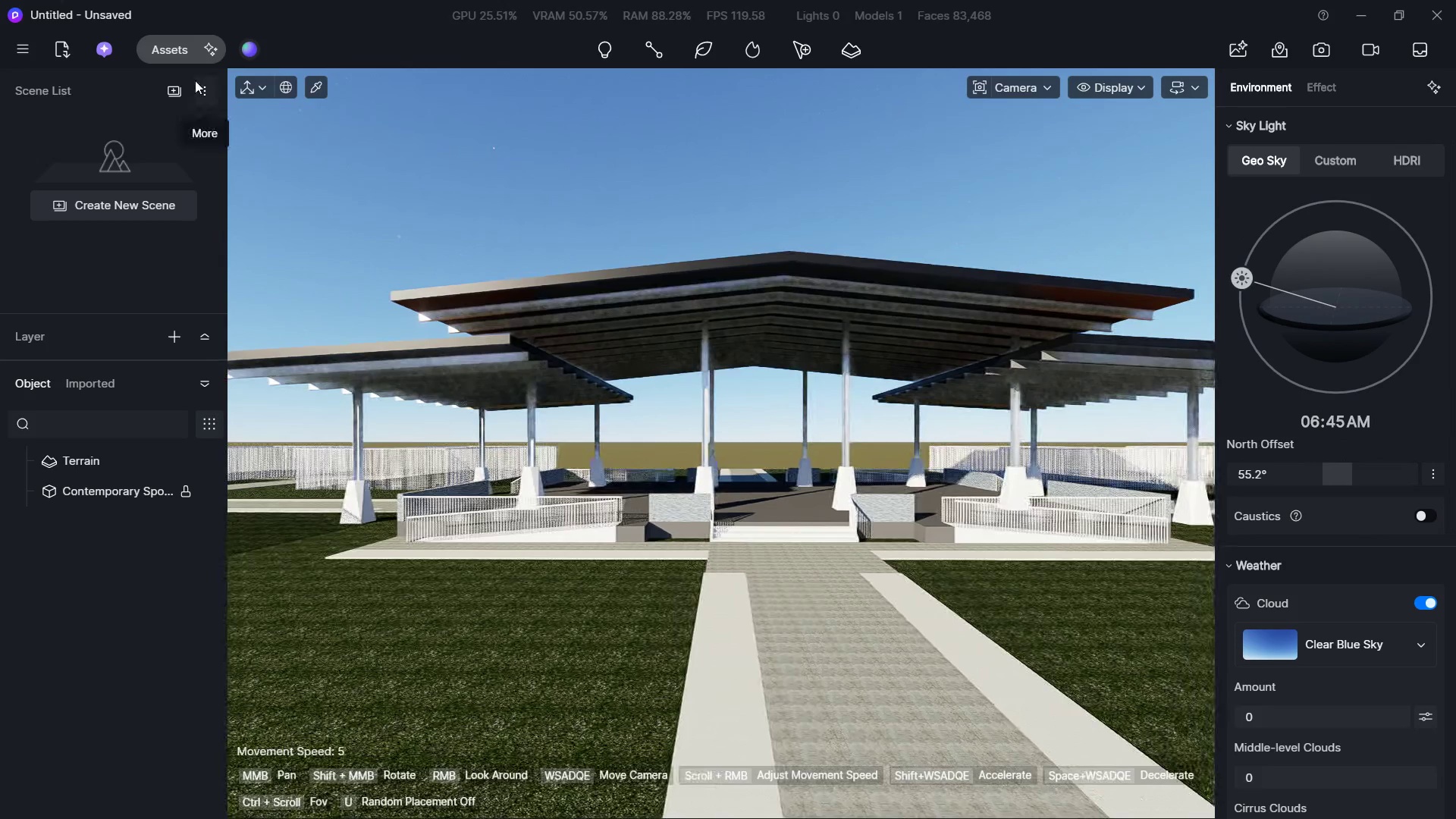 
left_click([191, 49])
 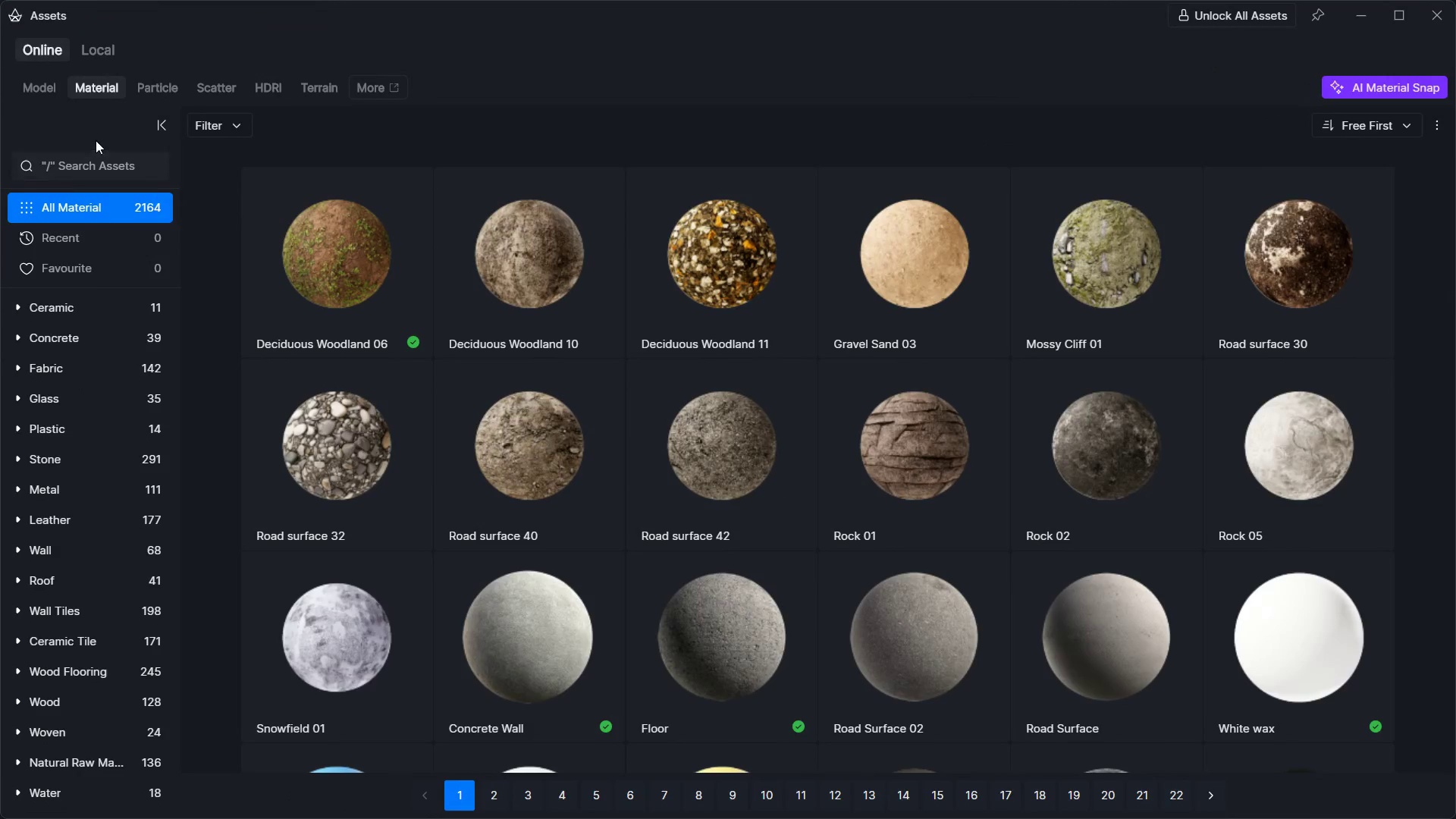 
double_click([86, 164])
 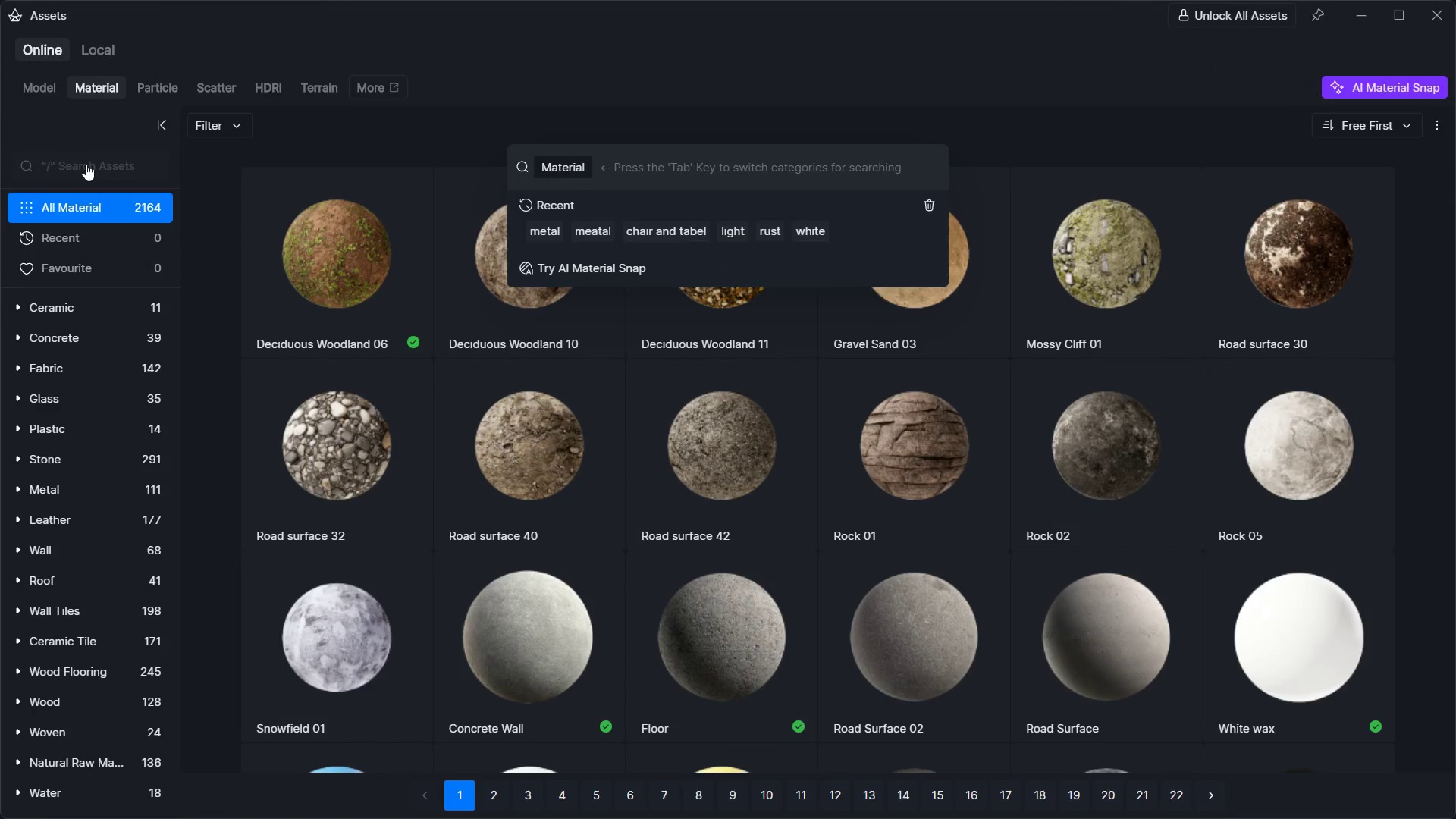 
type(gra)
key(Backspace)
key(Backspace)
key(Backspace)
type(grass)
 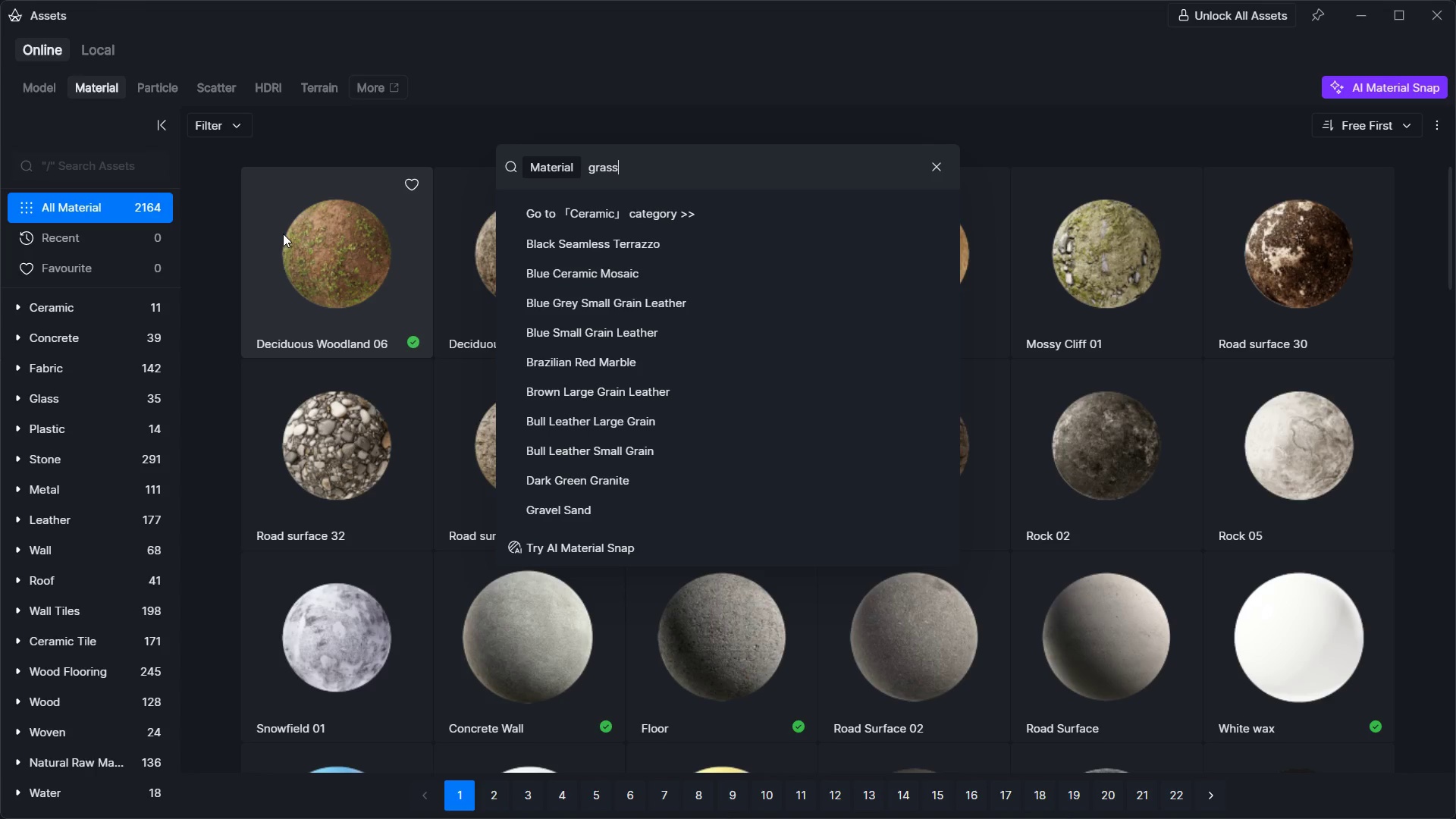 
key(Enter)
 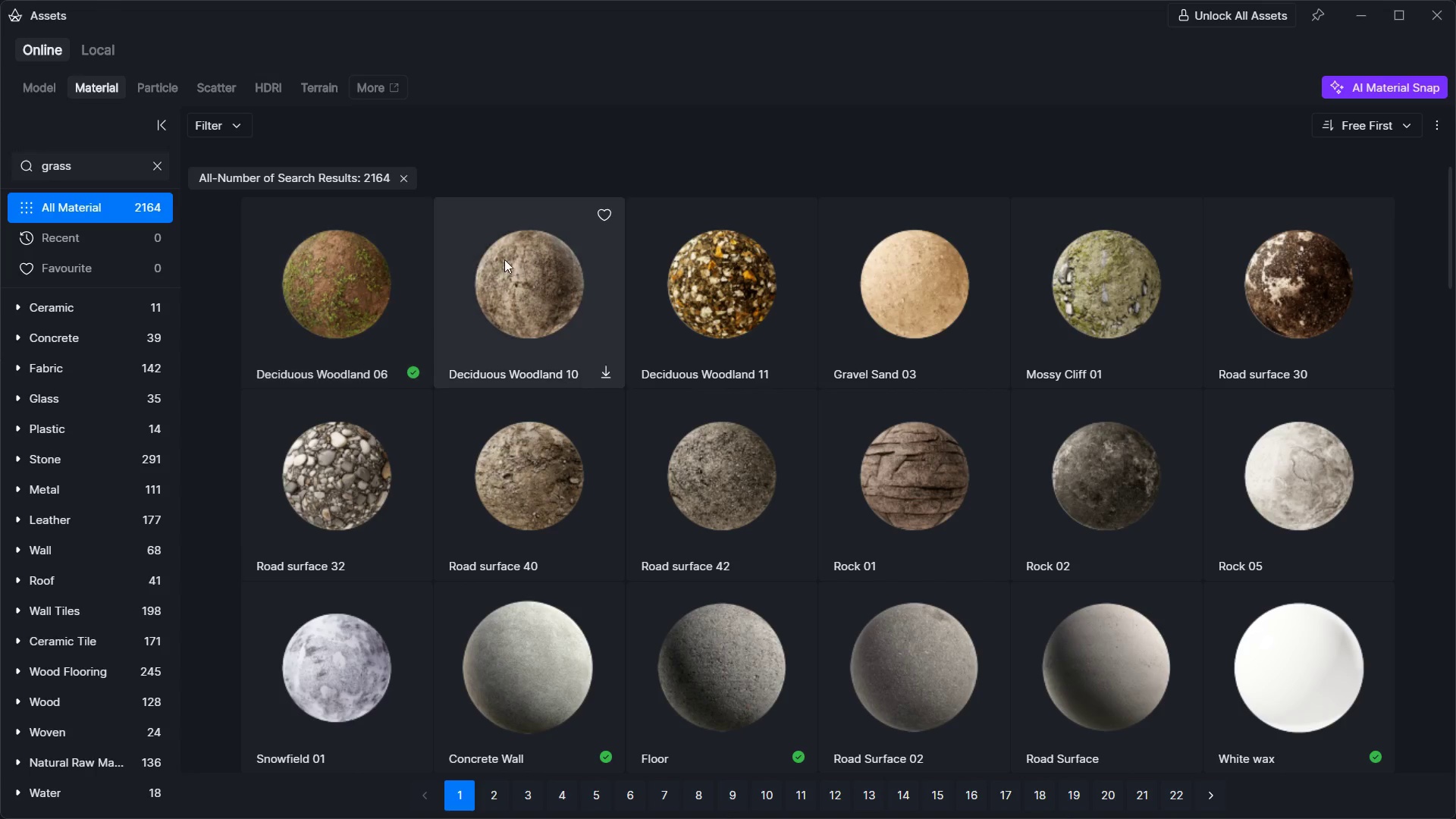 
scroll: coordinate [874, 479], scroll_direction: up, amount: 2.0
 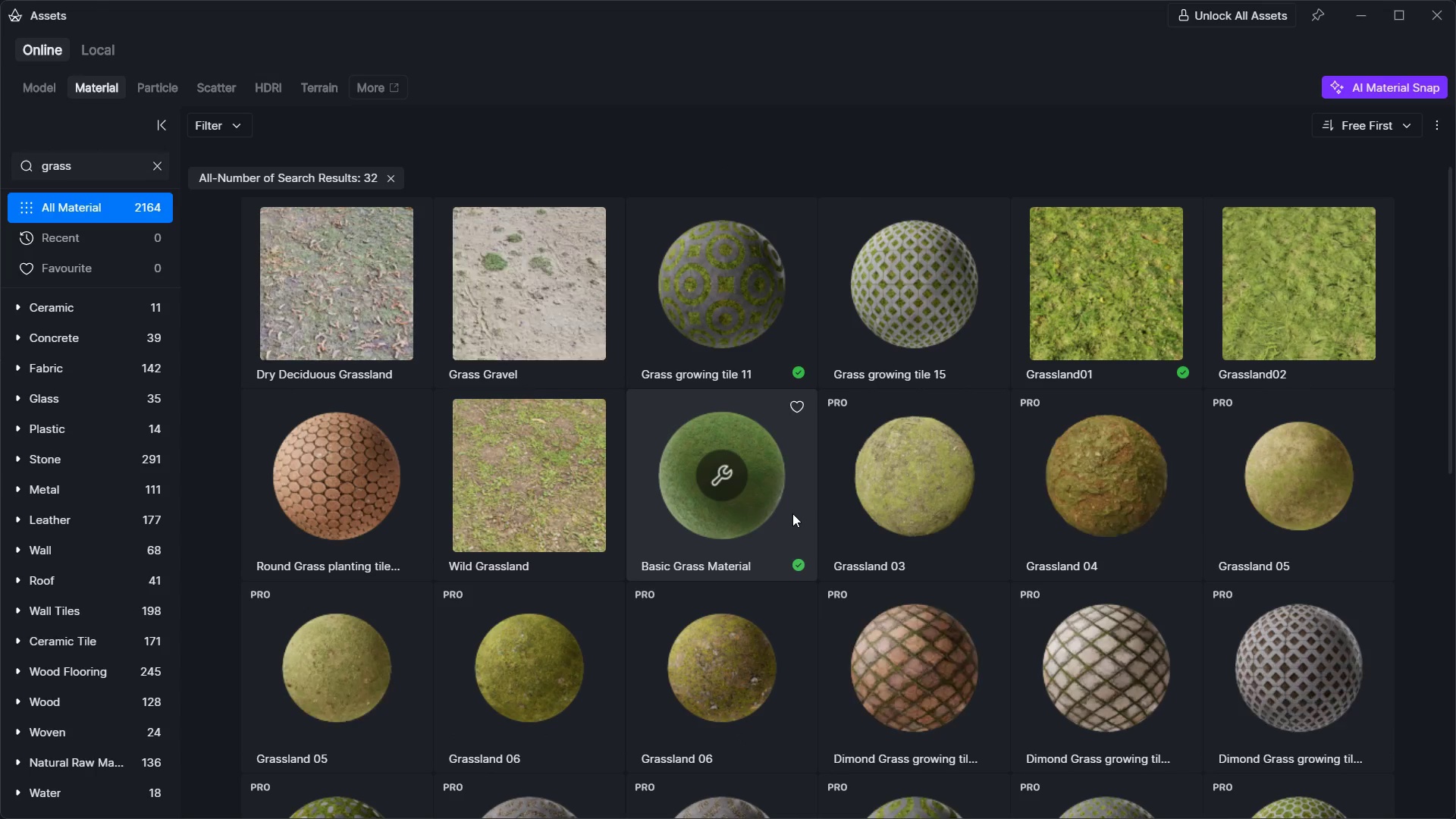 
left_click([750, 567])
 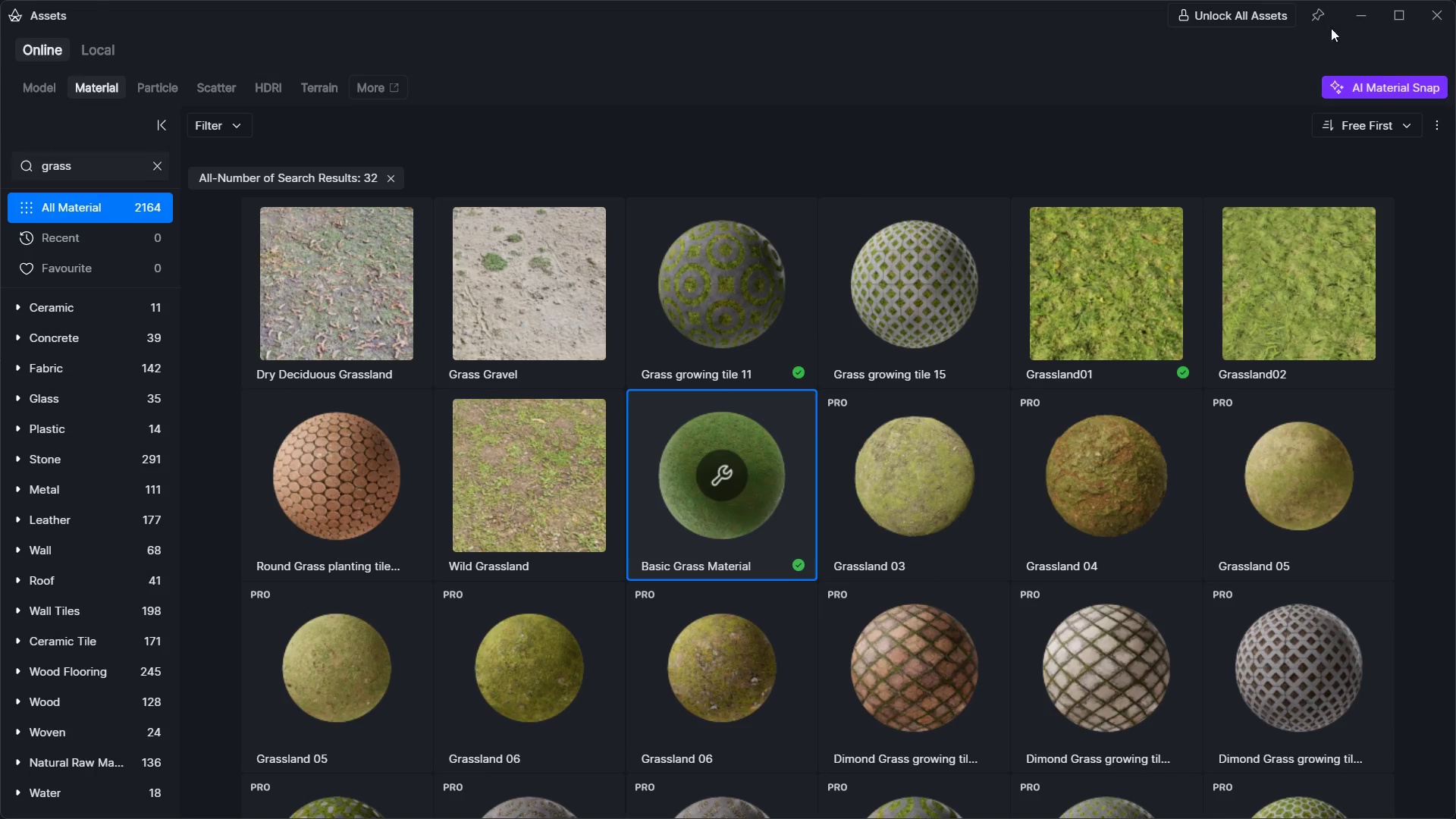 
left_click([1354, 23])
 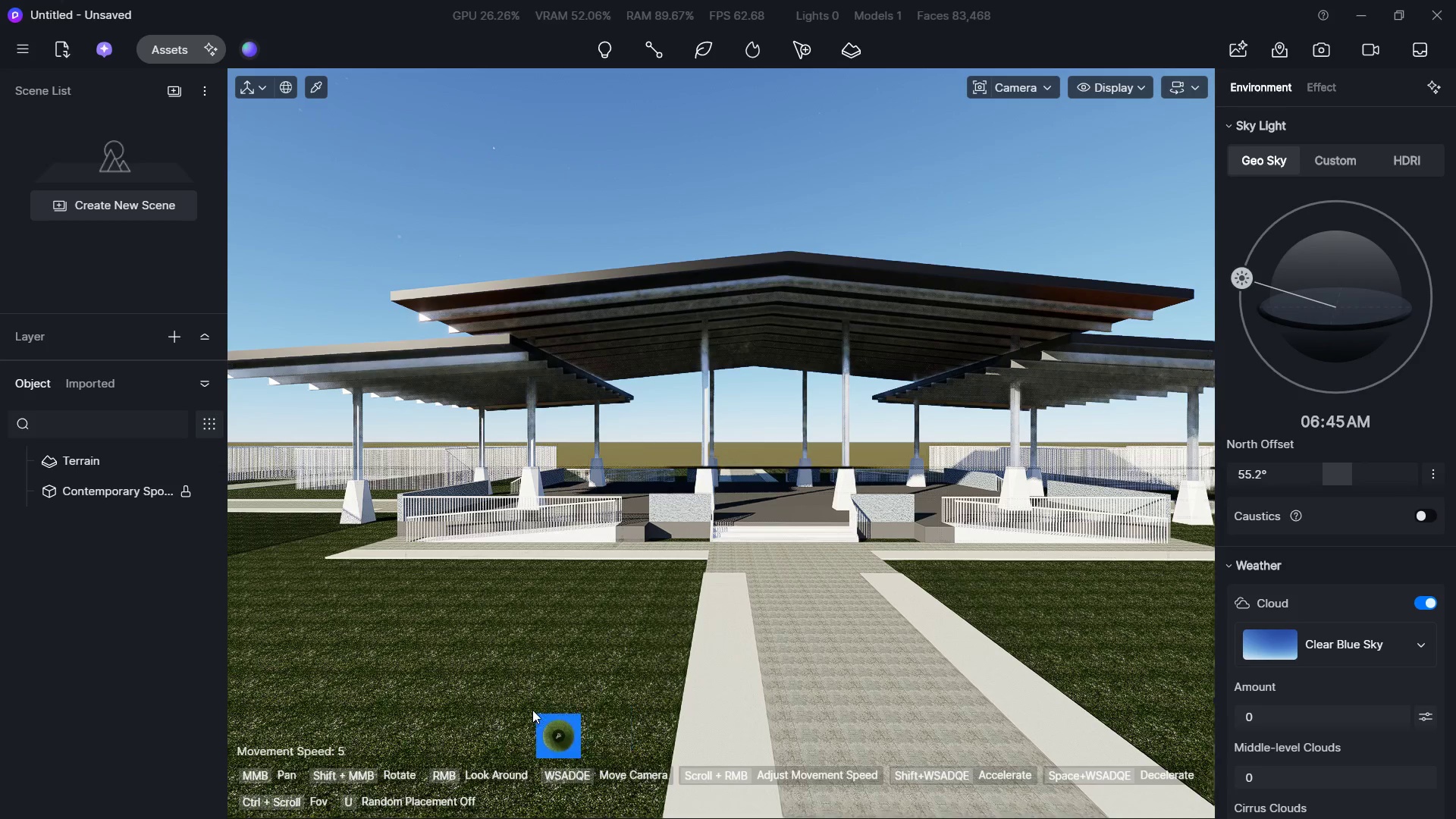 
left_click([532, 710])
 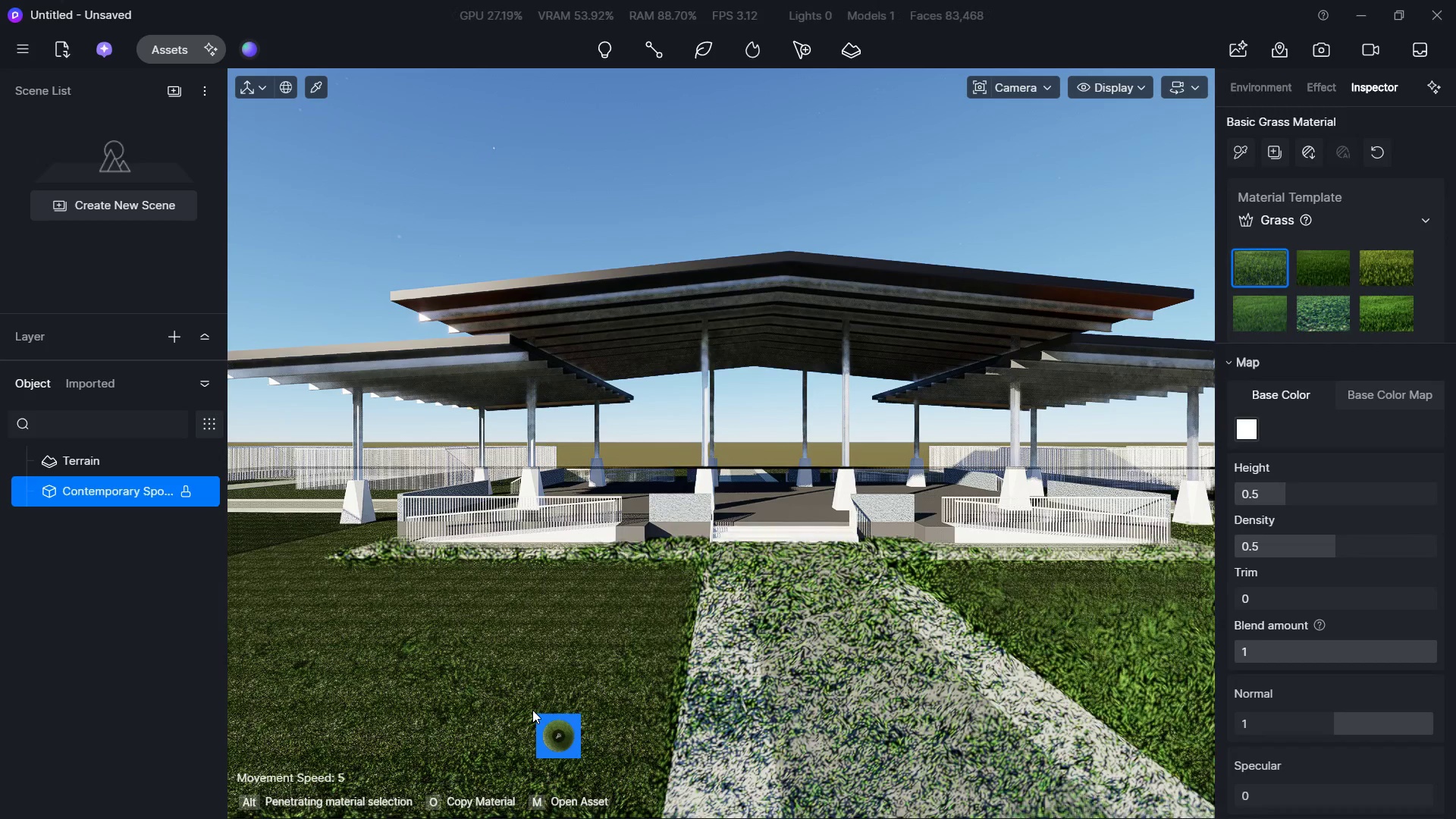 
hold_key(key=D, duration=0.7)
 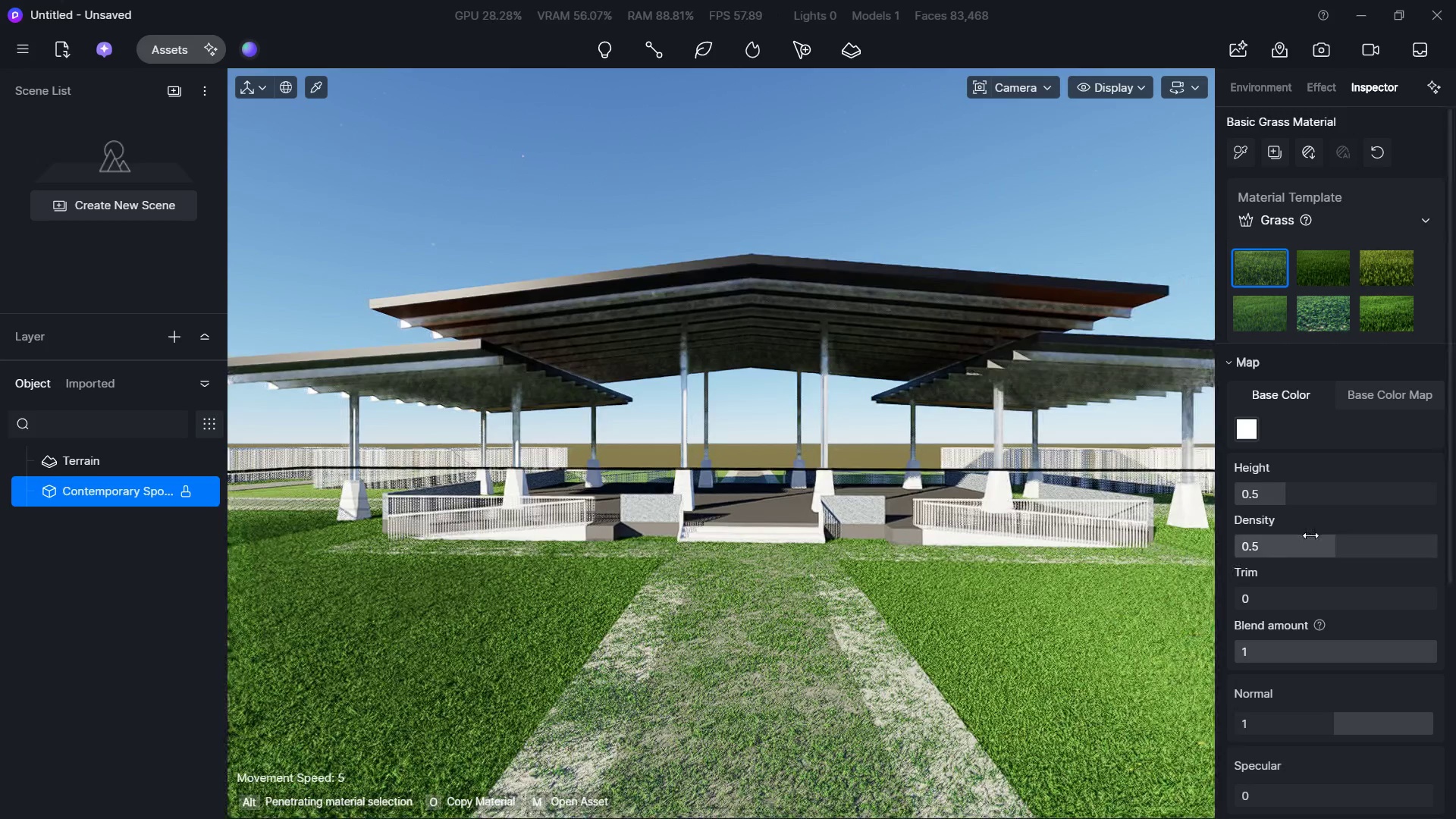 
key(W)
 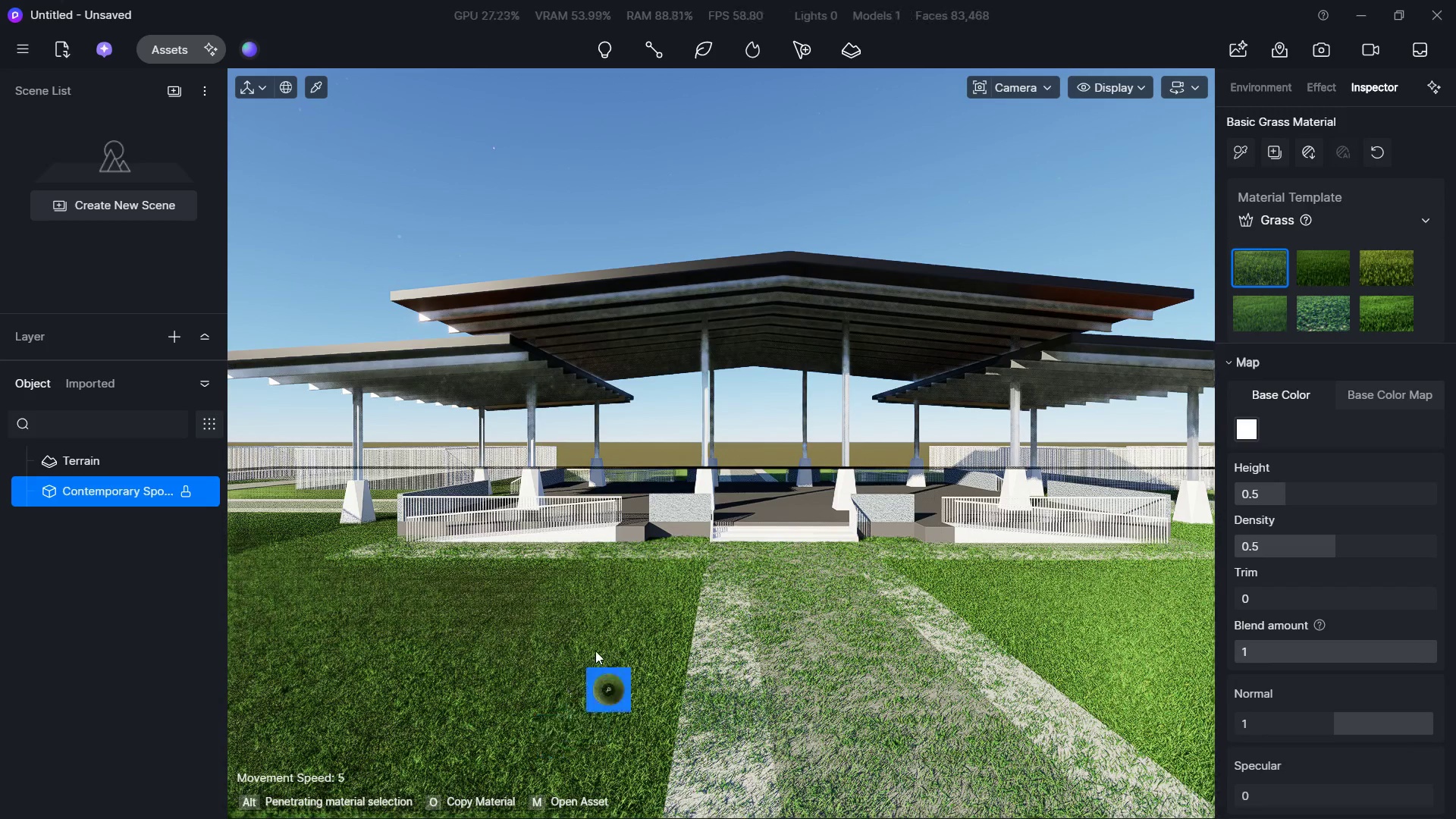 
hold_key(key=S, duration=0.41)
 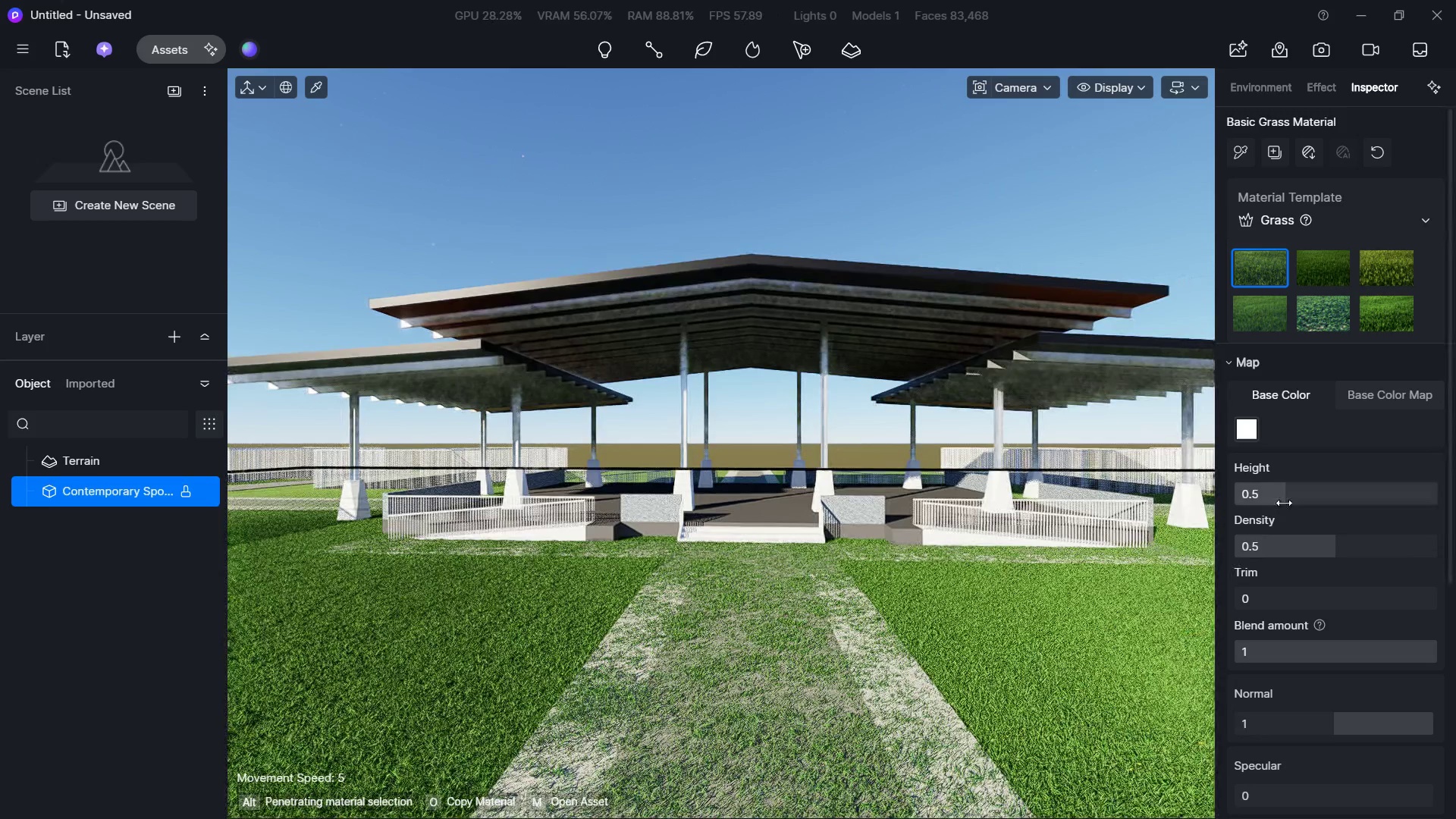 
left_click_drag(start_coordinate=[1284, 493], to_coordinate=[1232, 492])
 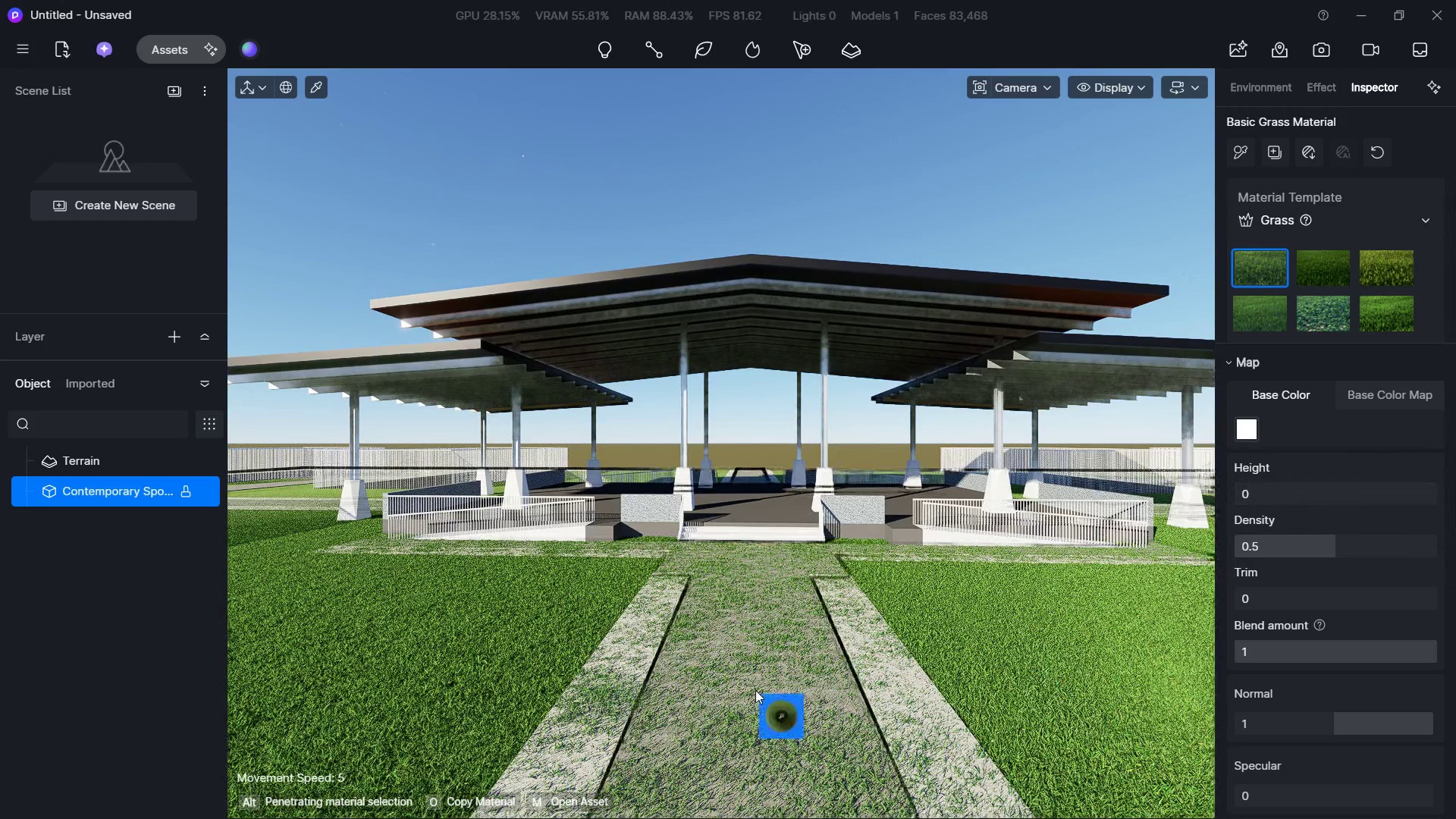 
key(Escape)
 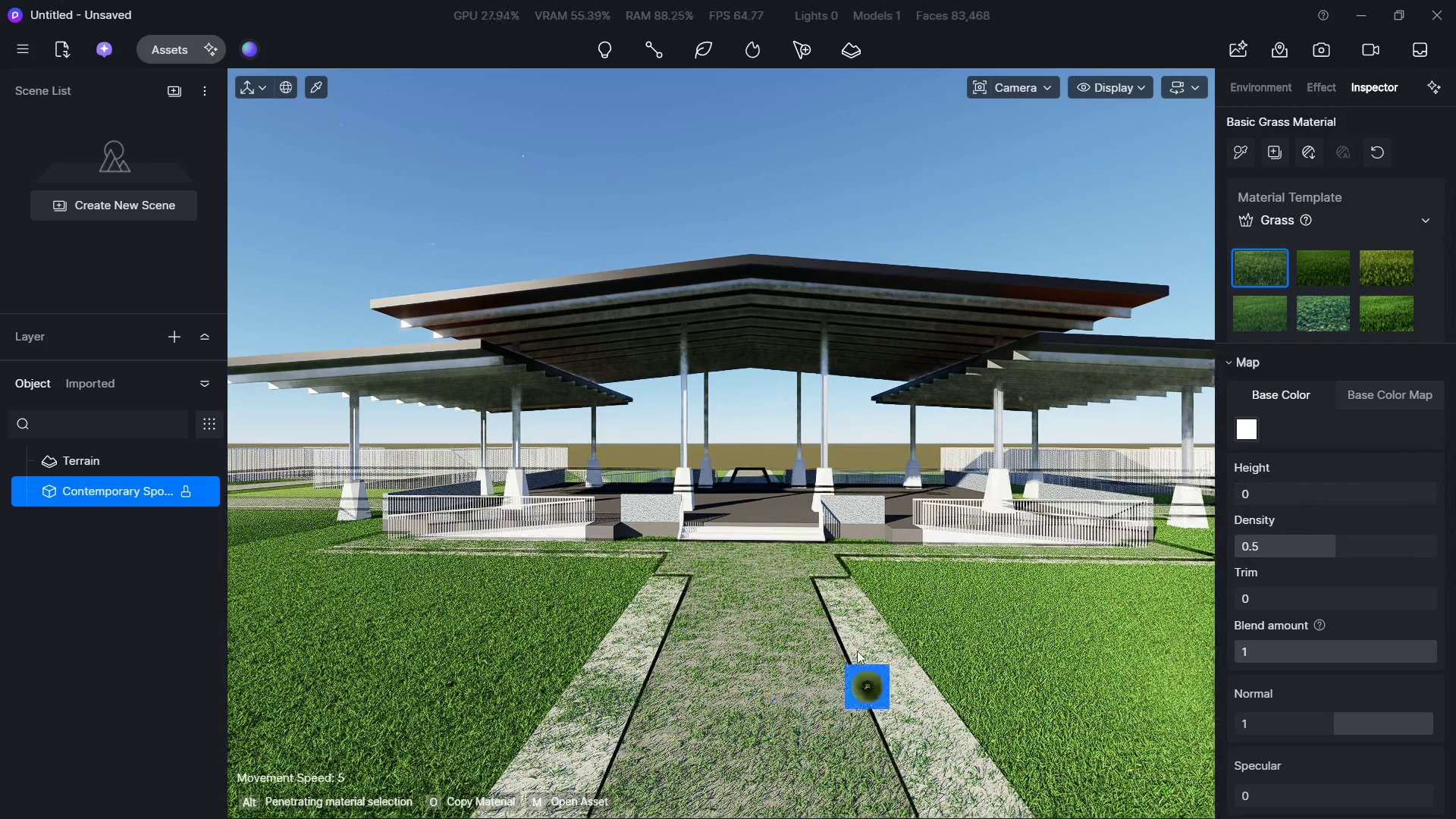 
key(Escape)
 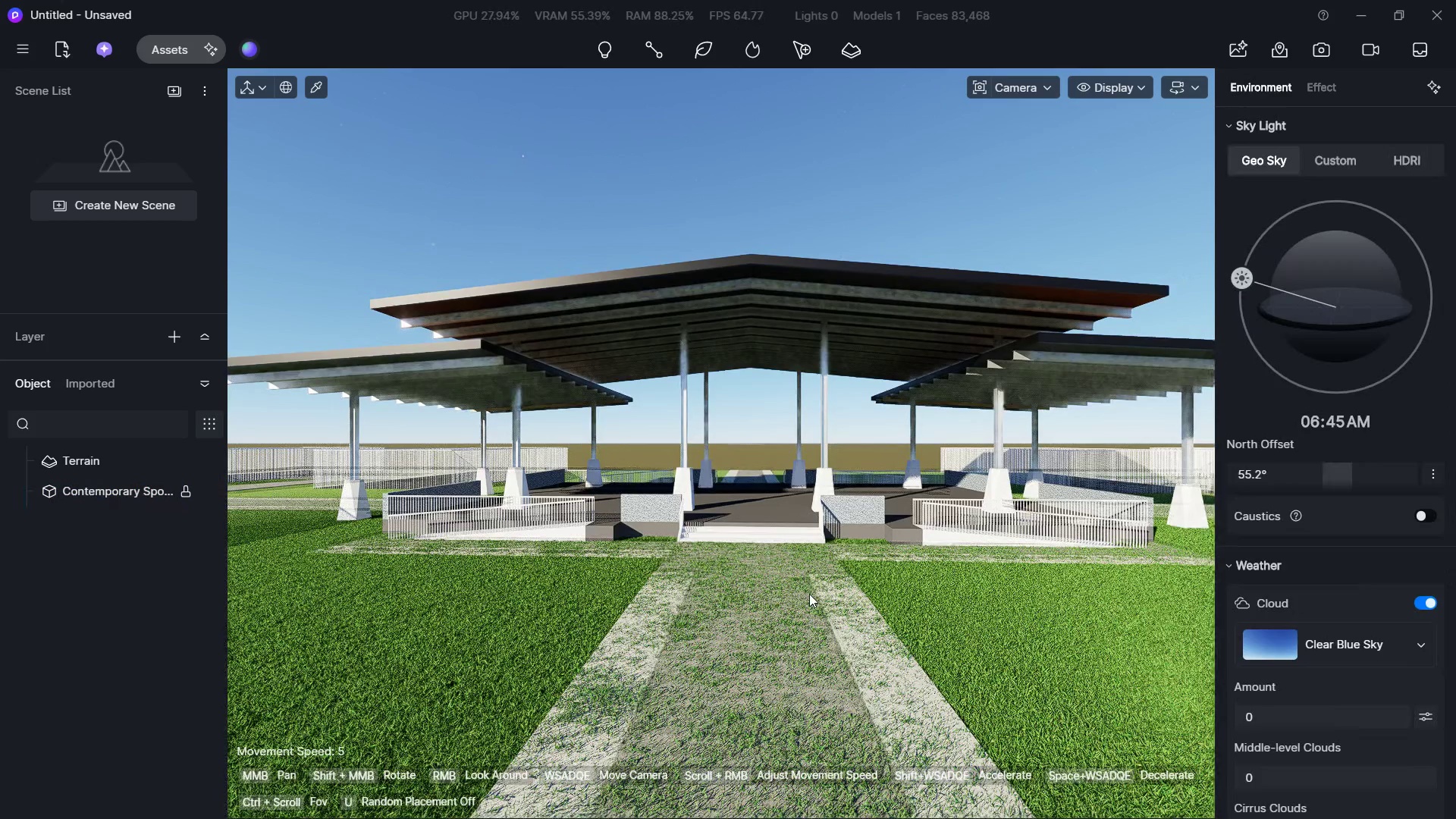 
hold_key(key=D, duration=1.08)
 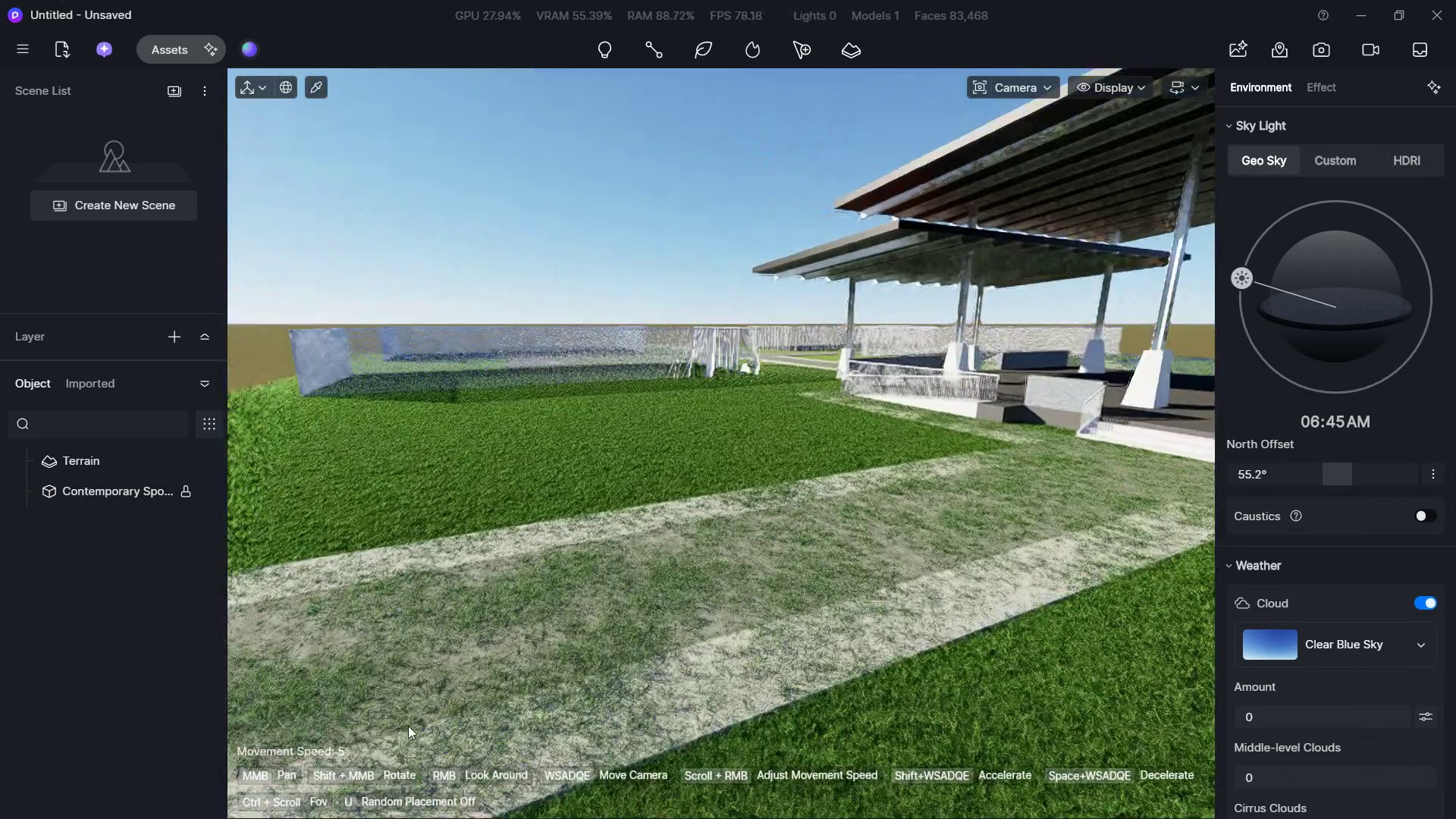 
hold_key(key=S, duration=0.67)
 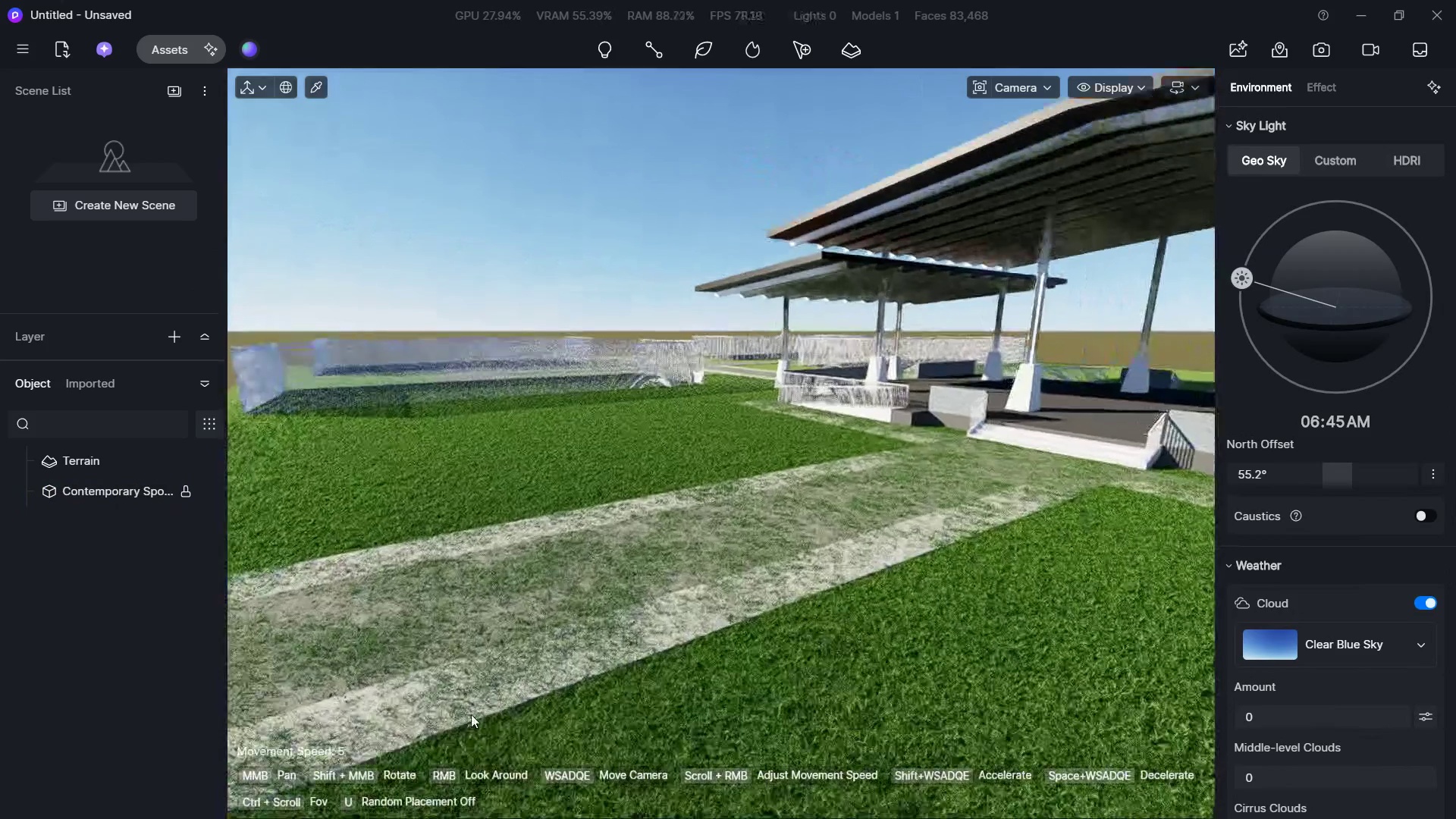 
hold_key(key=W, duration=0.56)
 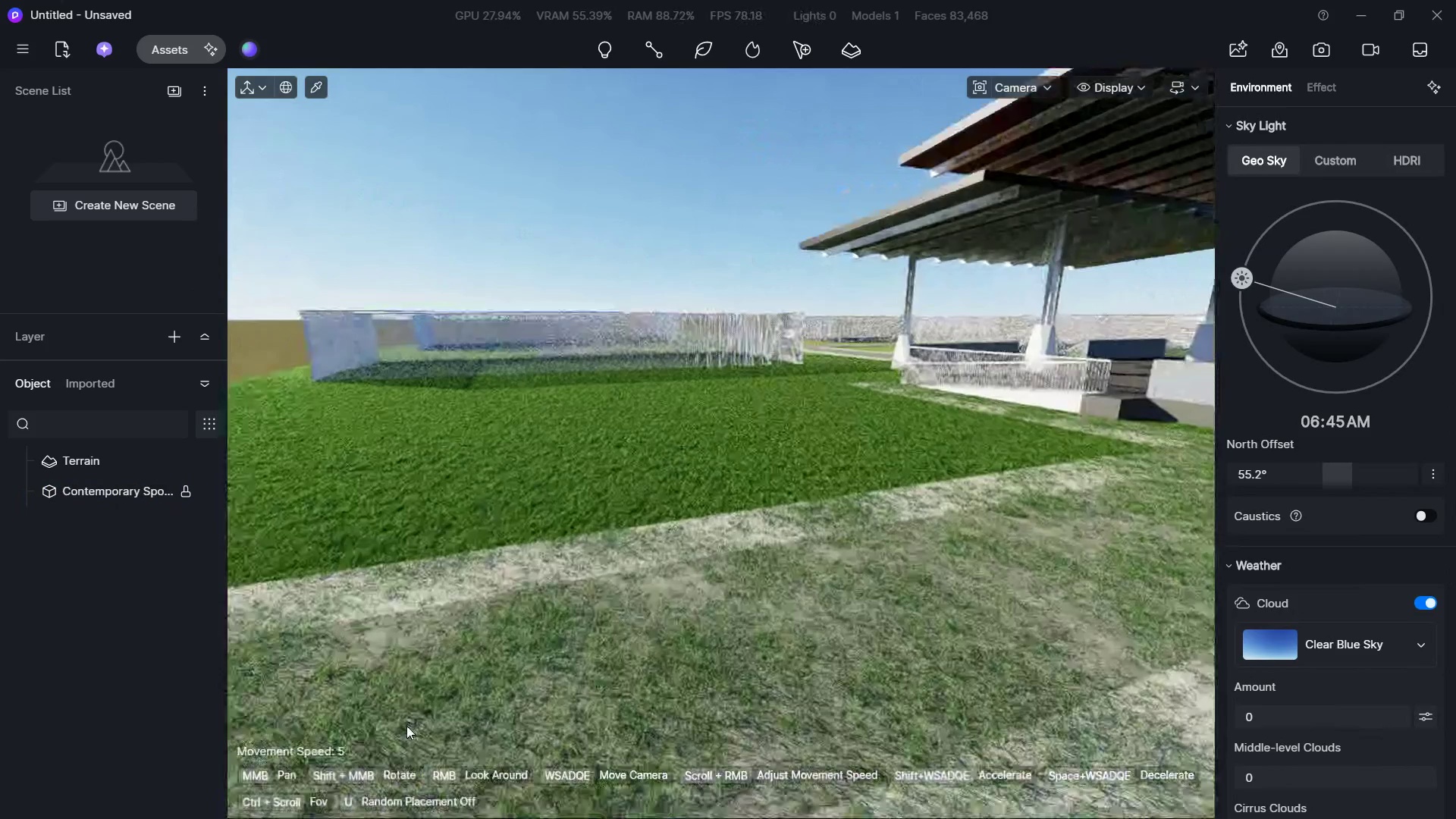 
key(Shift+S)
 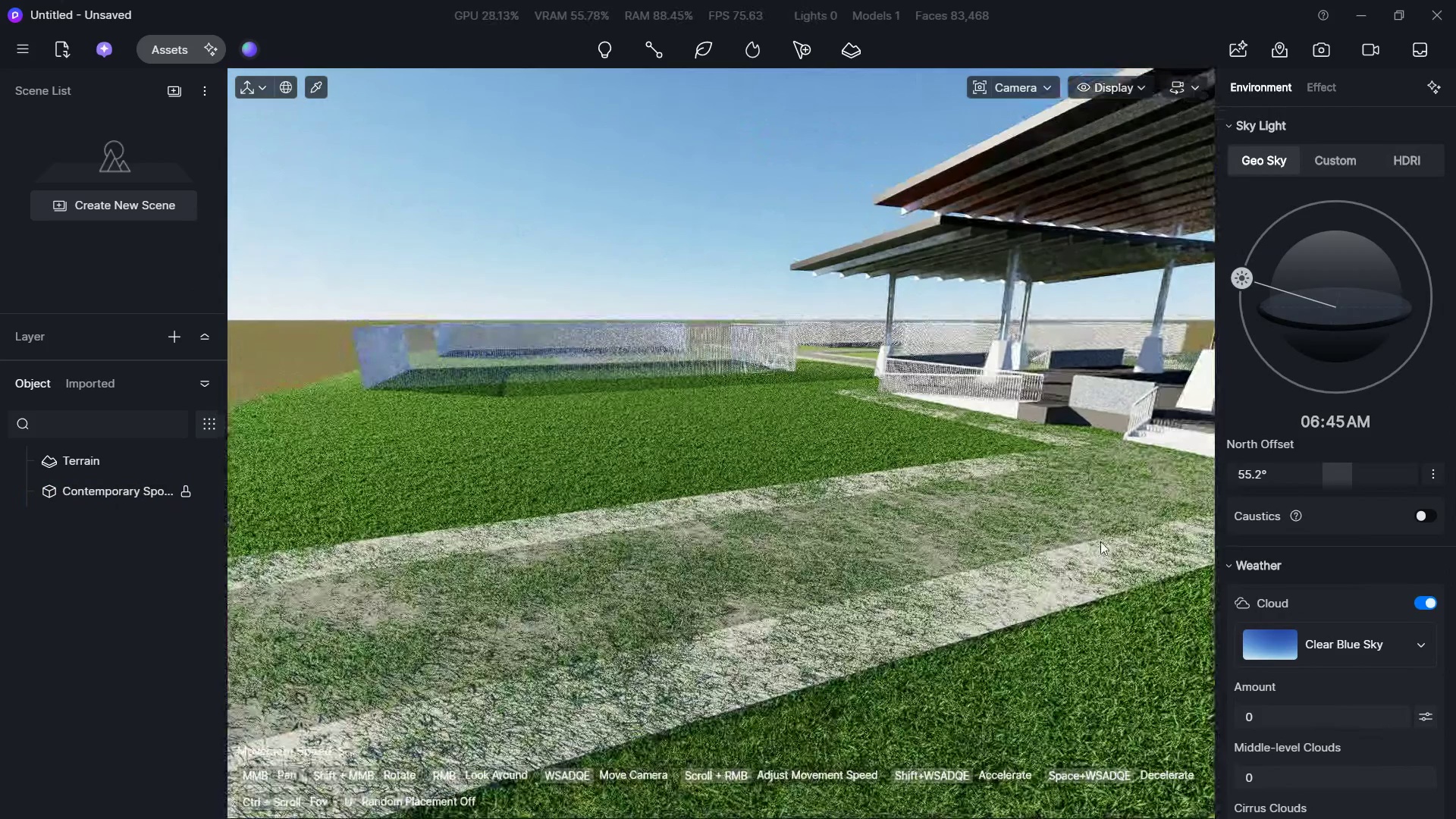 
hold_key(key=A, duration=1.55)
 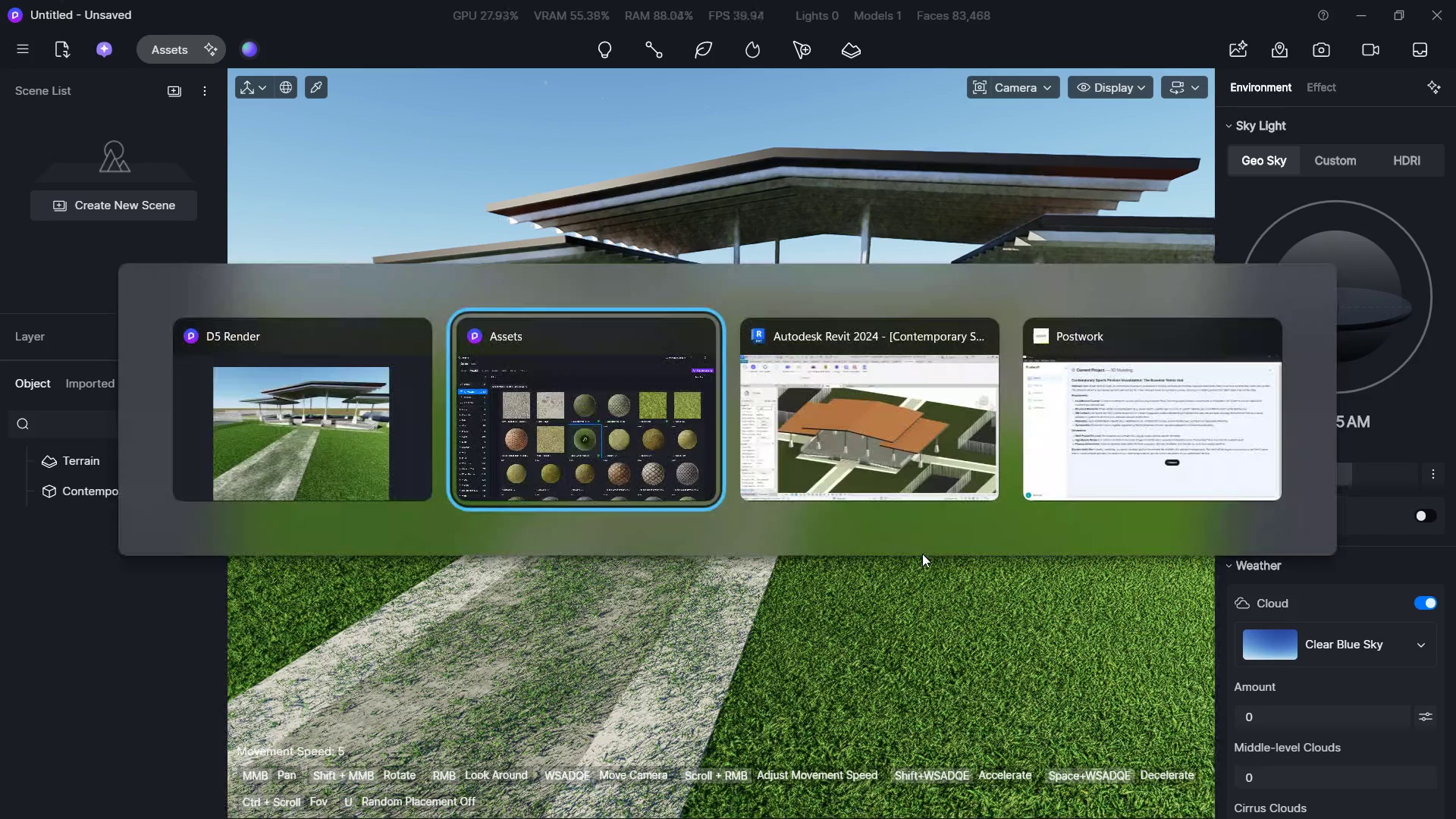 
hold_key(key=S, duration=1.2)
 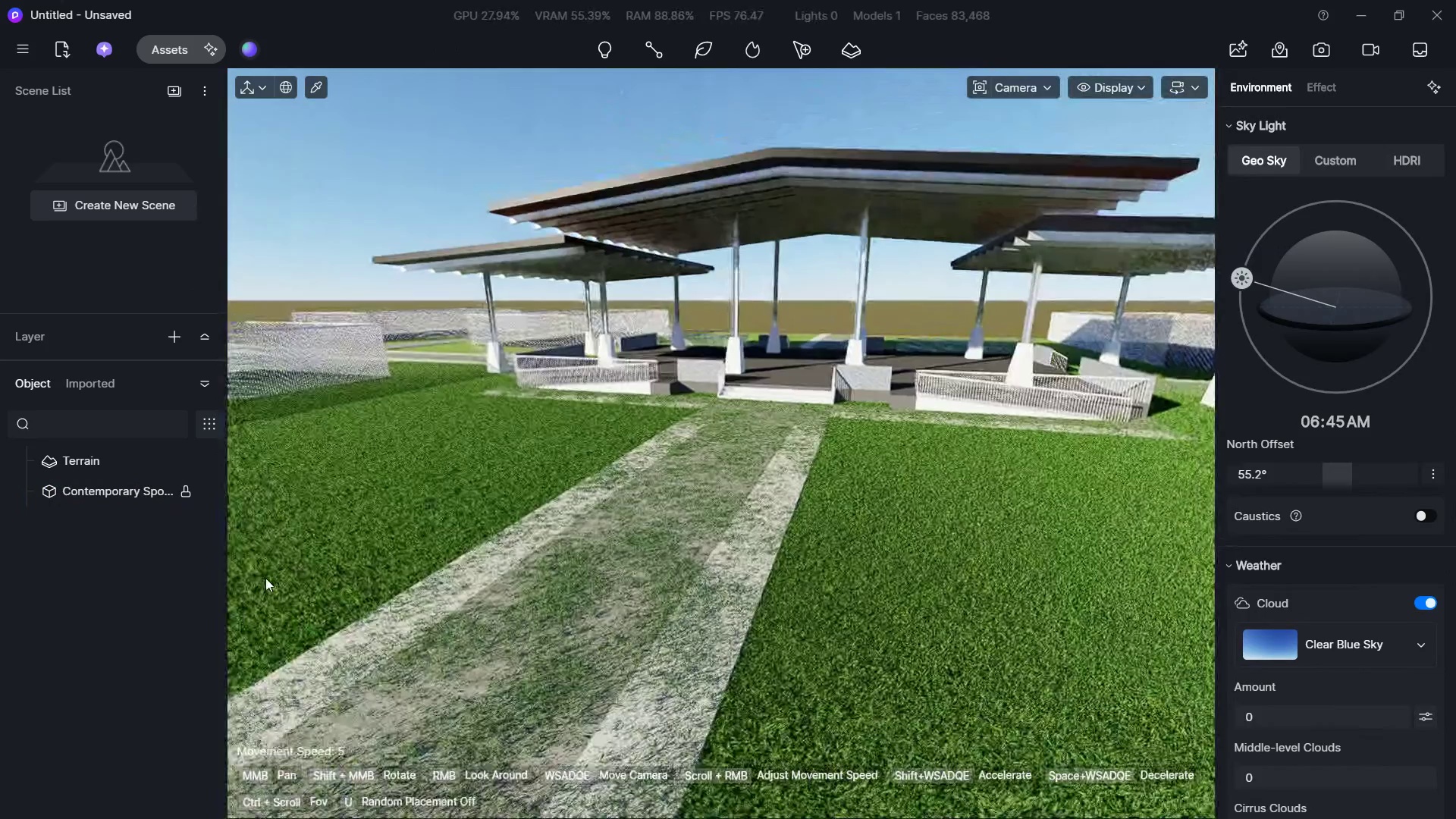 
key(Alt+Tab)
 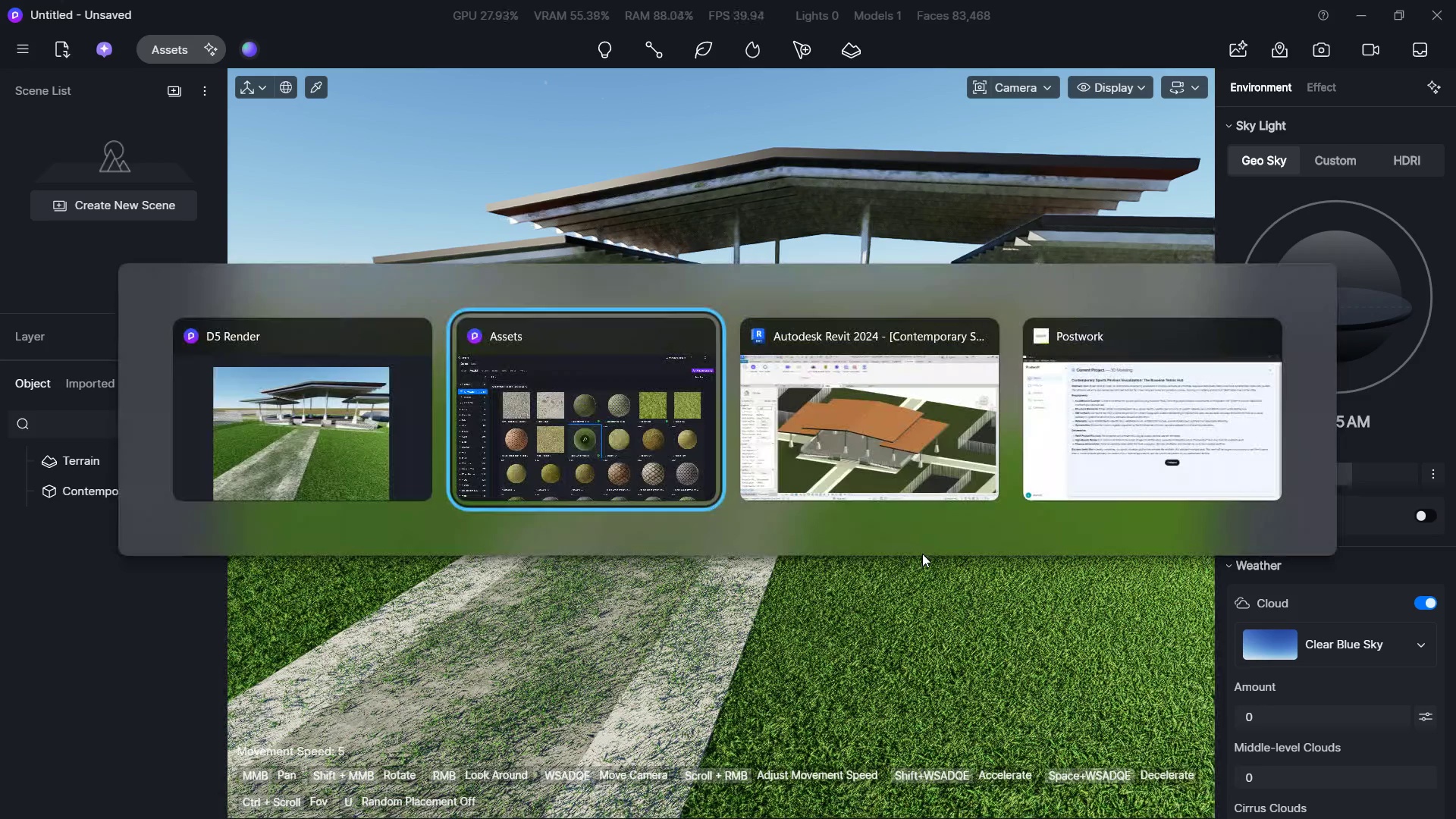 
key(Alt+Tab)
 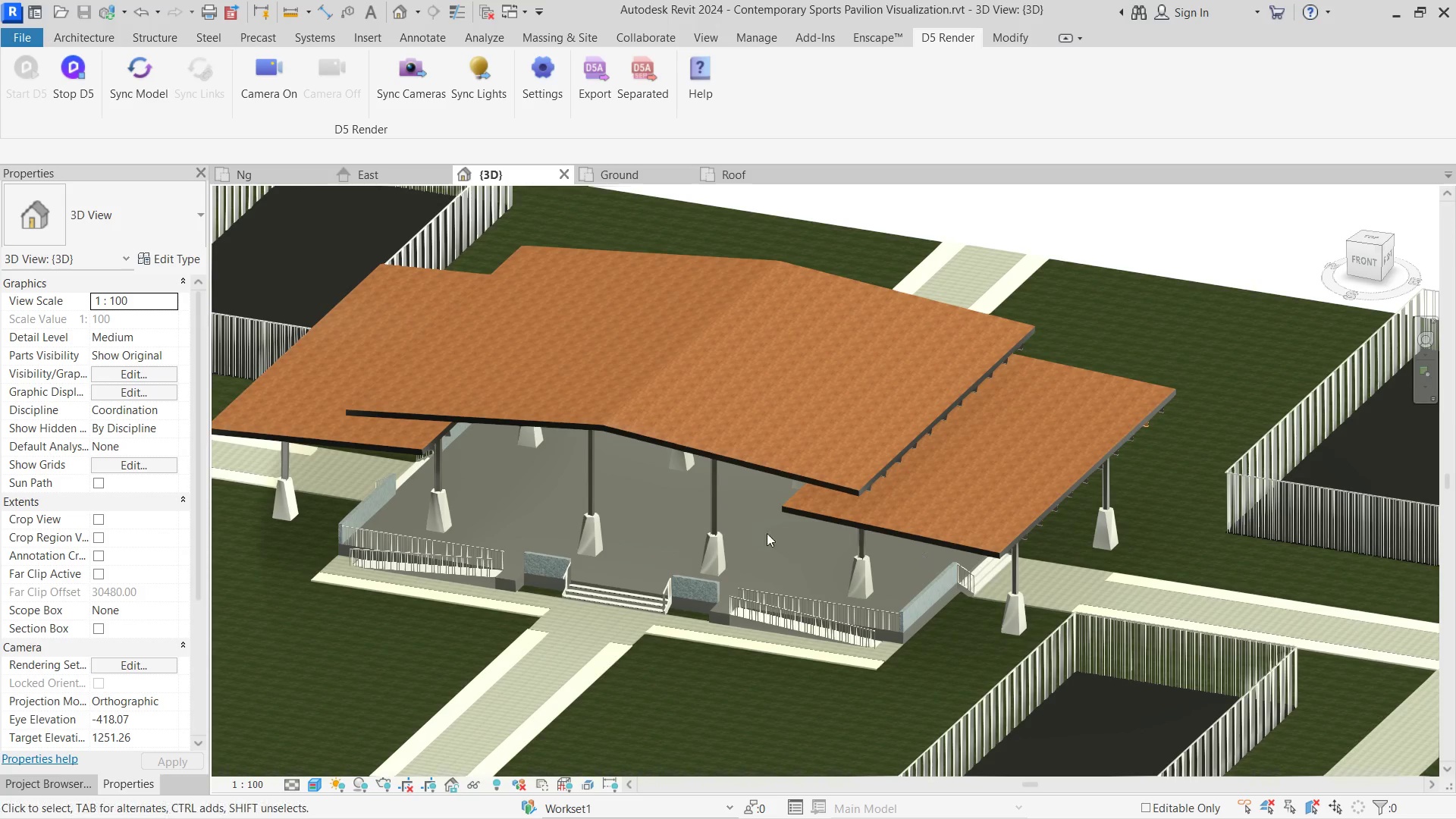 
scroll: coordinate [676, 535], scroll_direction: down, amount: 4.0
 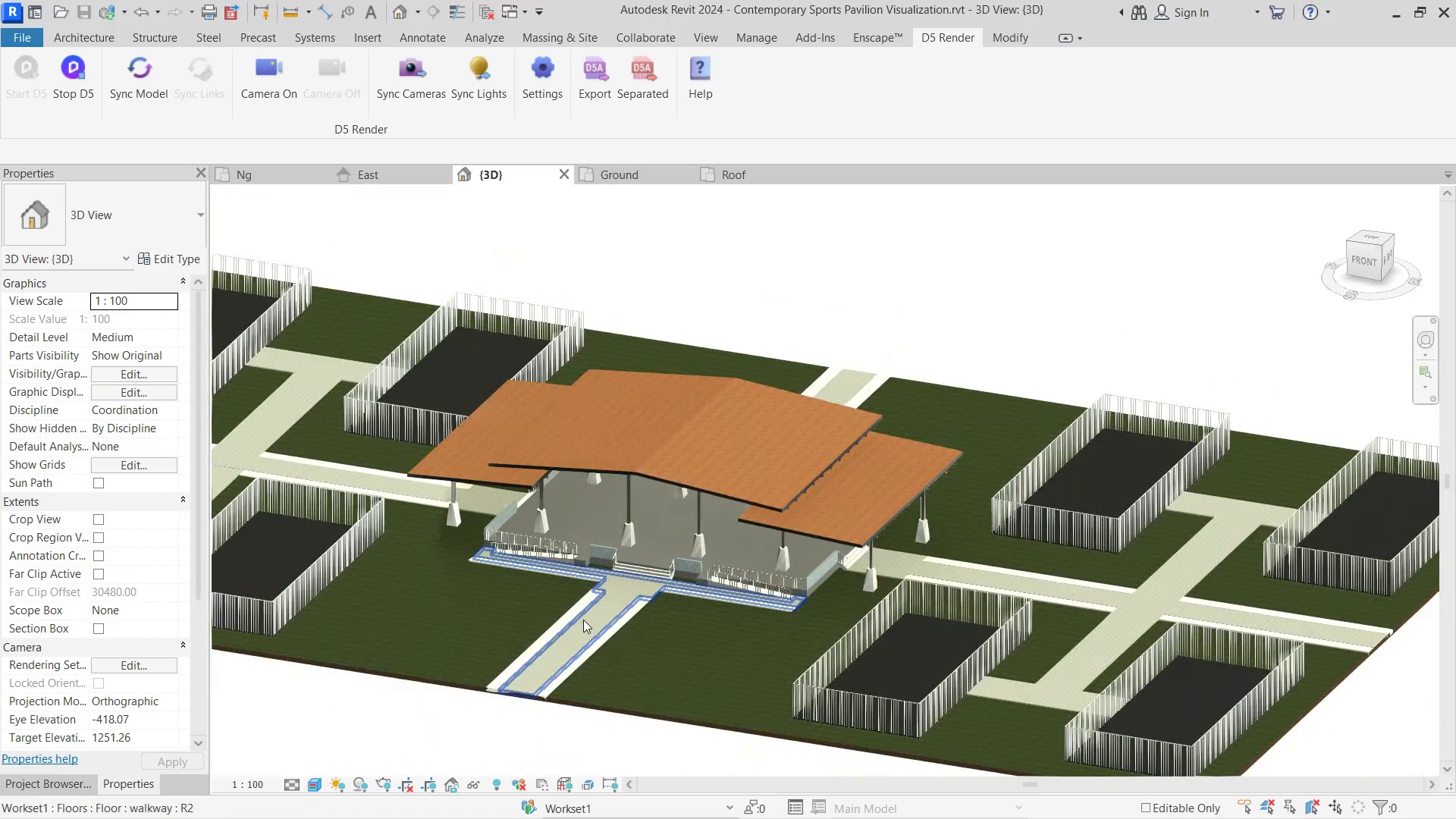 
left_click([583, 620])
 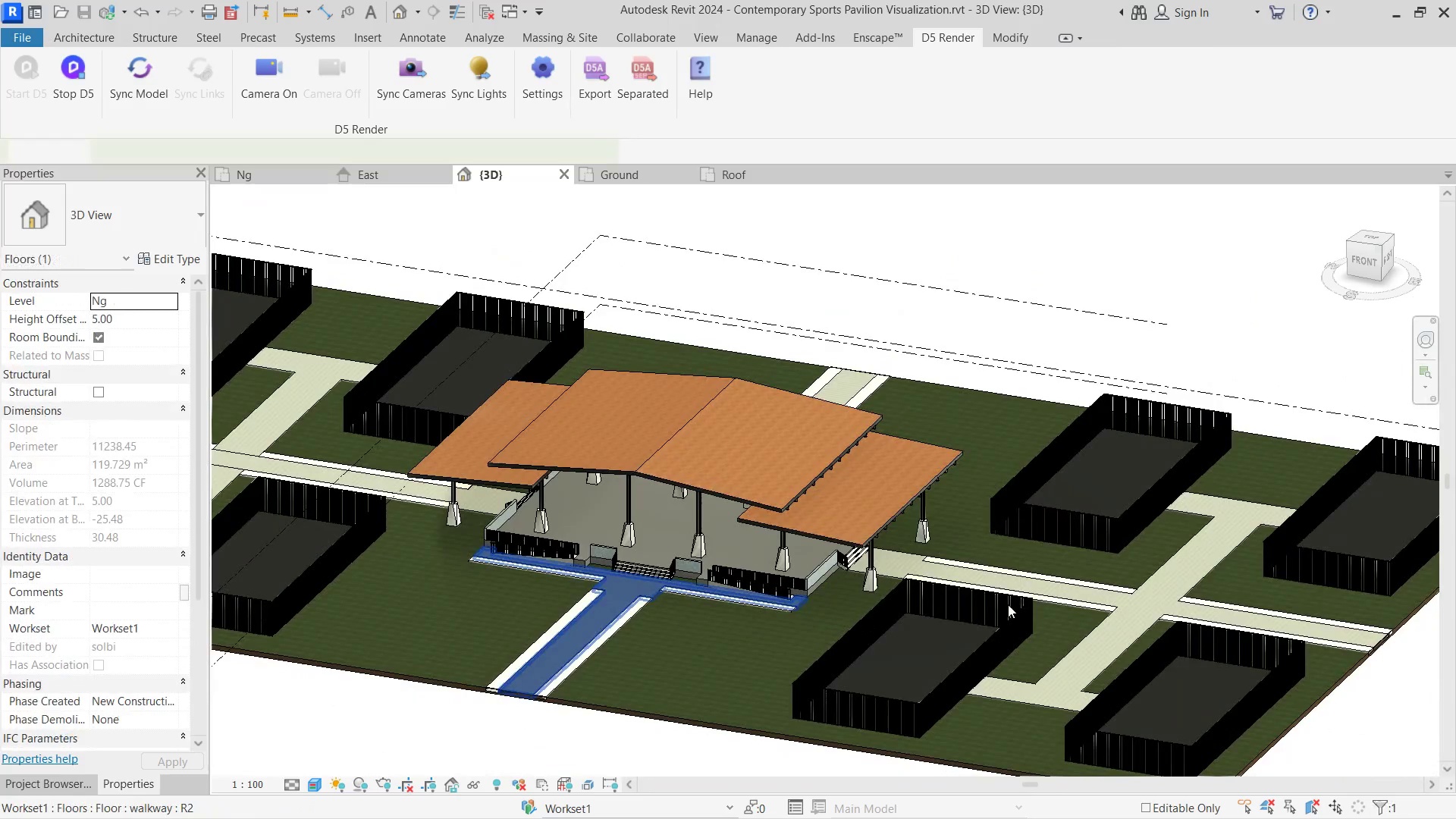 
hold_key(key=ControlLeft, duration=4.97)
left_click([902, 554])
 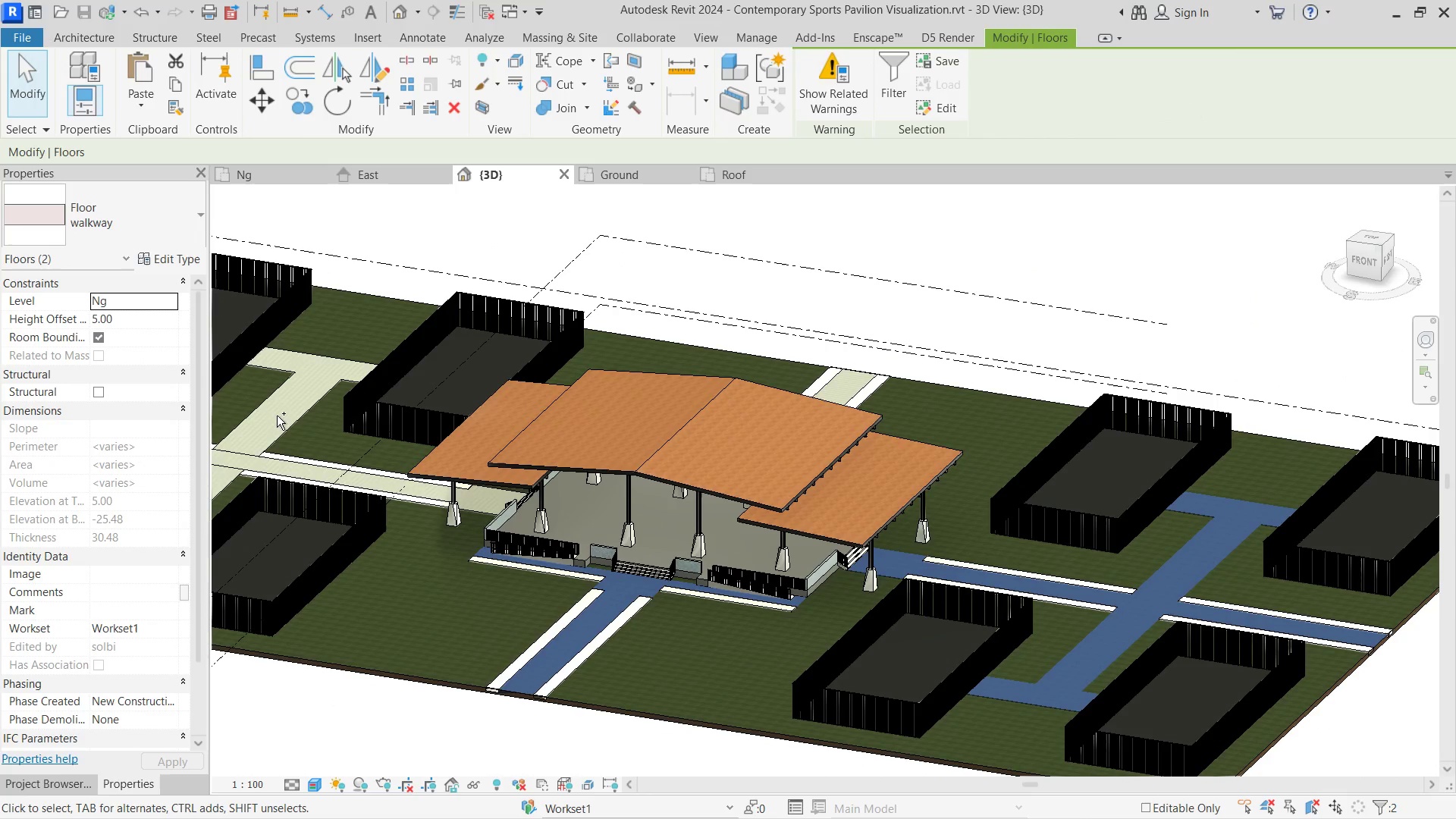 
left_click([293, 416])
 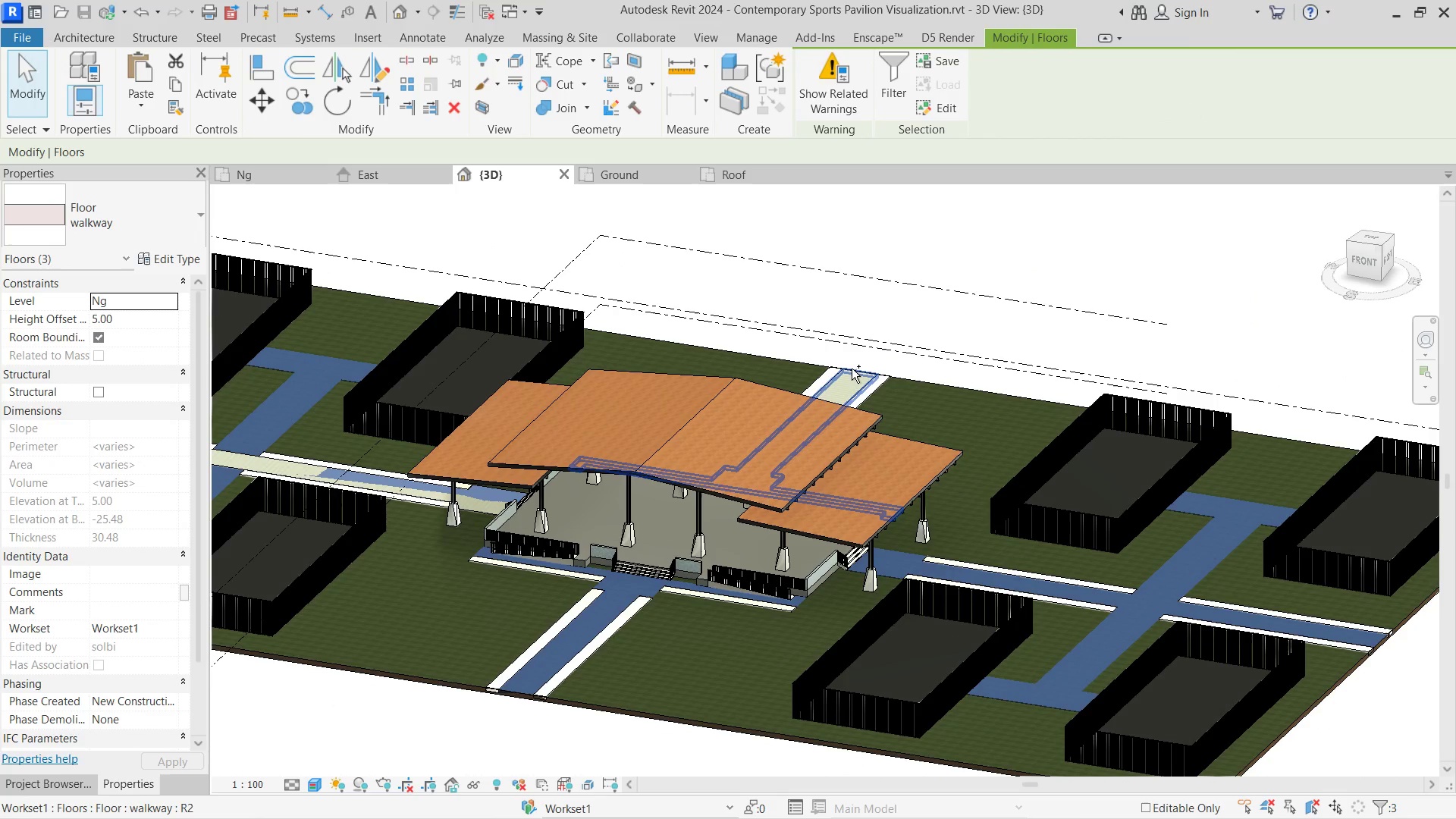 
left_click([852, 369])
 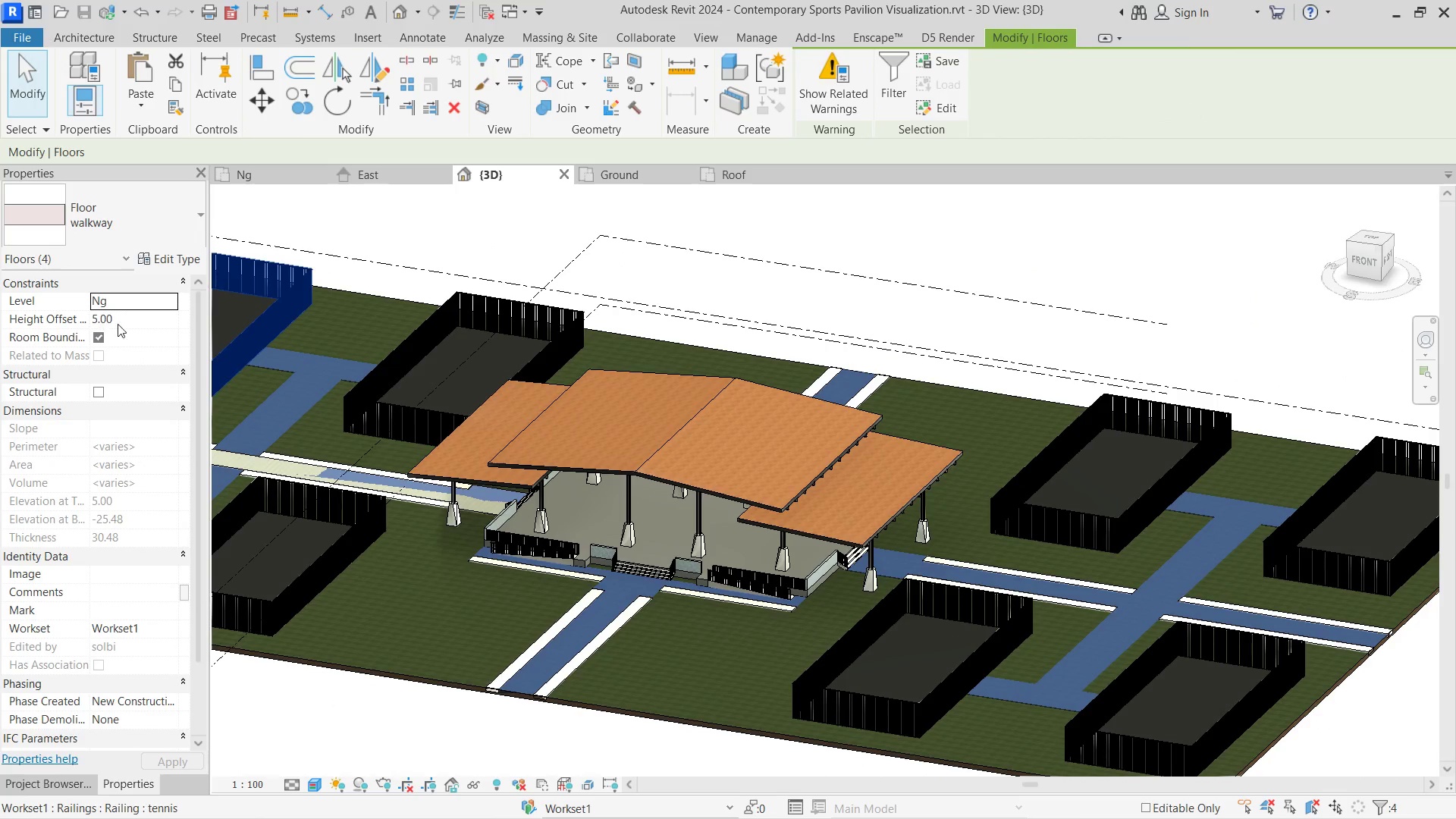 
left_click([145, 325])
 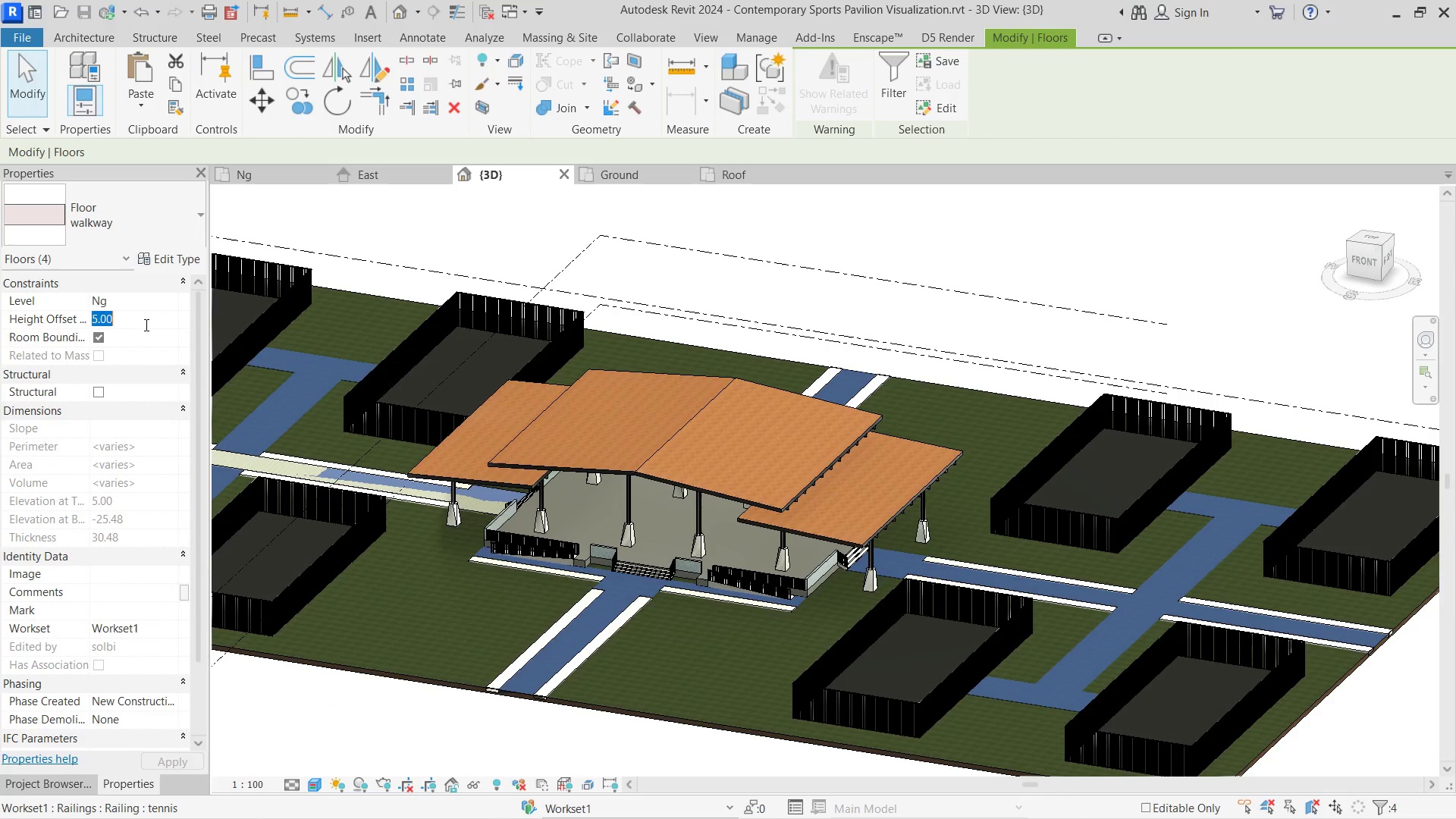 
key(Numpad1)
 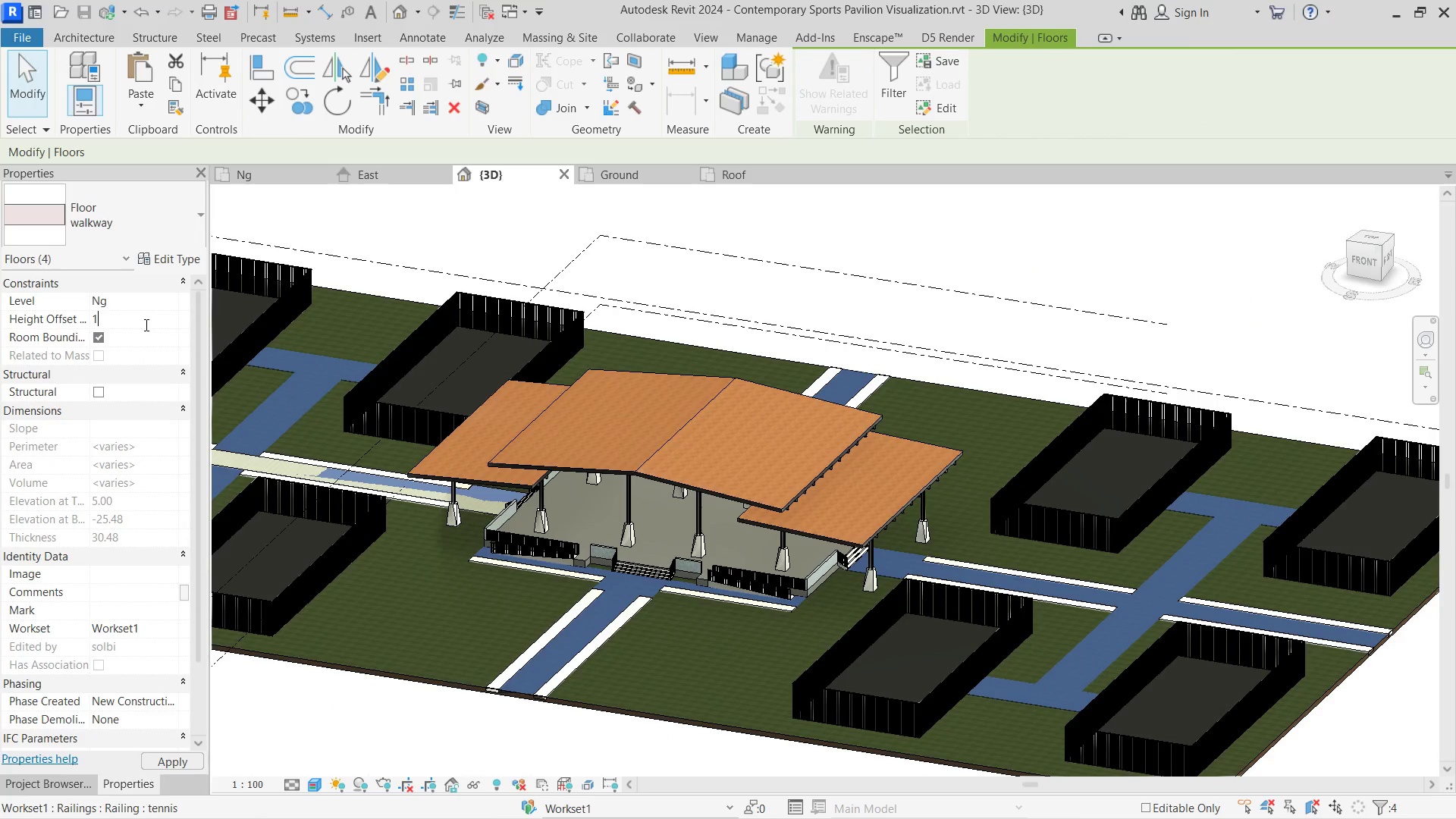 
key(Numpad5)
 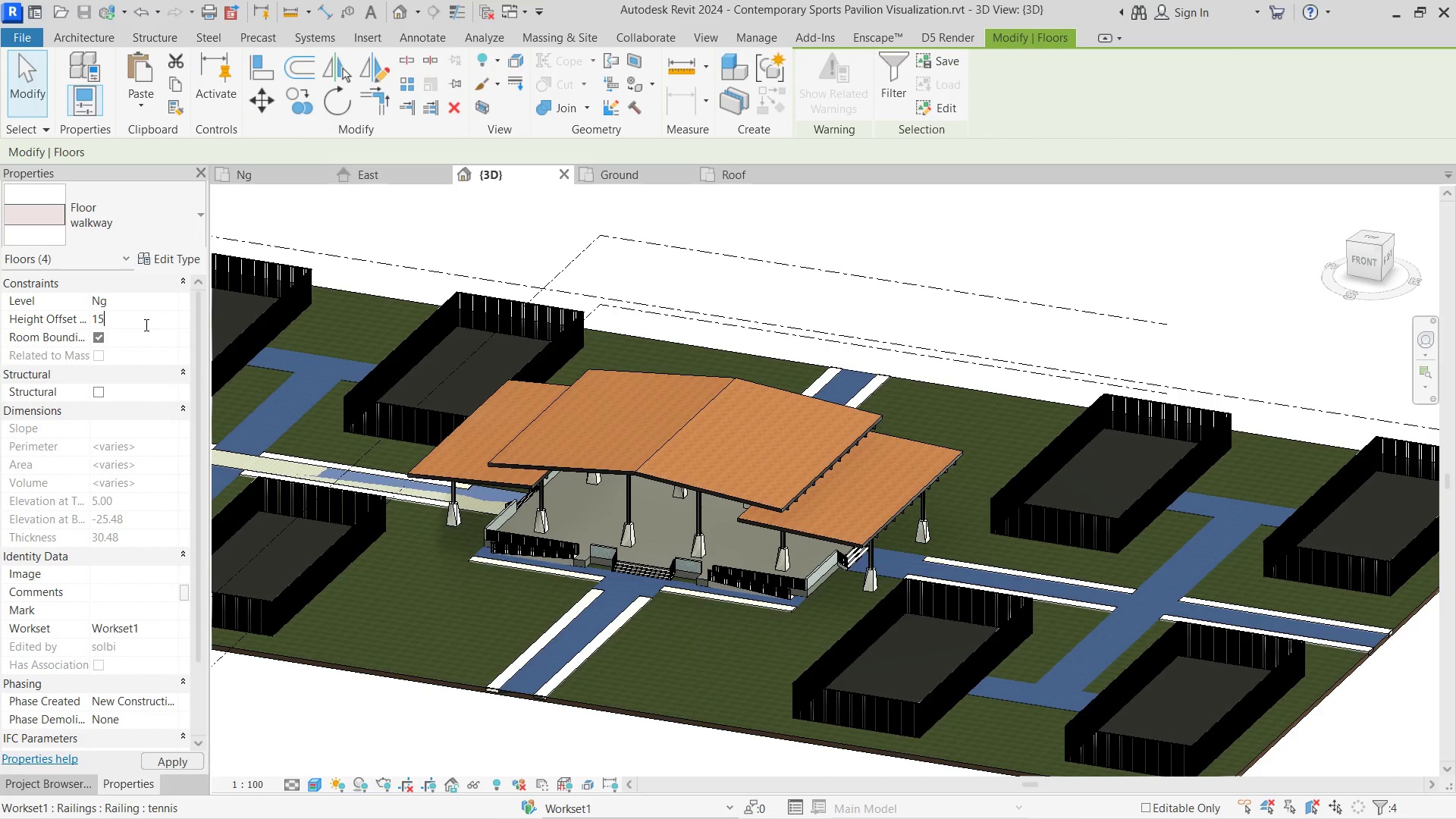 
key(NumpadEnter)
 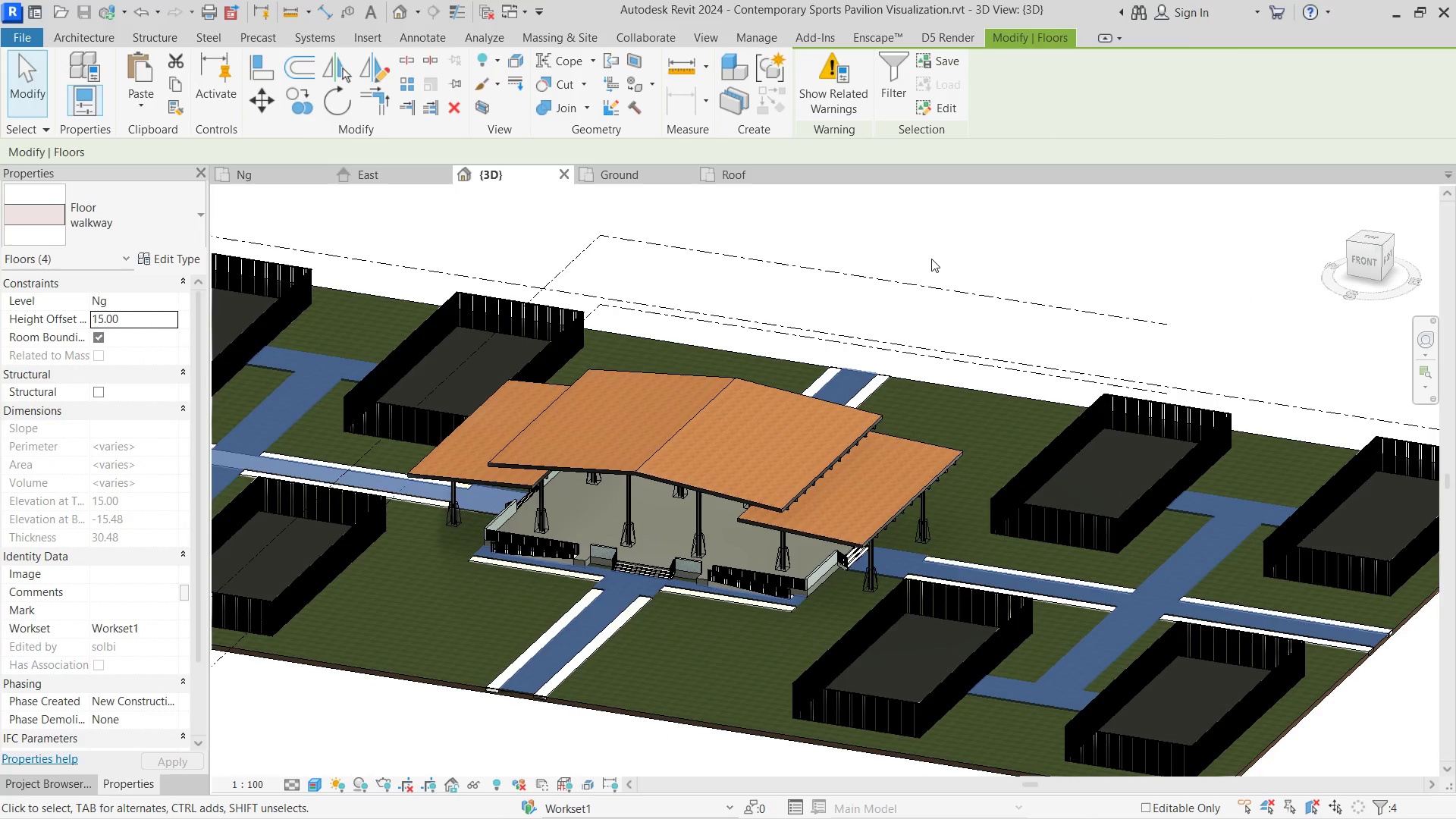 
left_click([932, 260])
 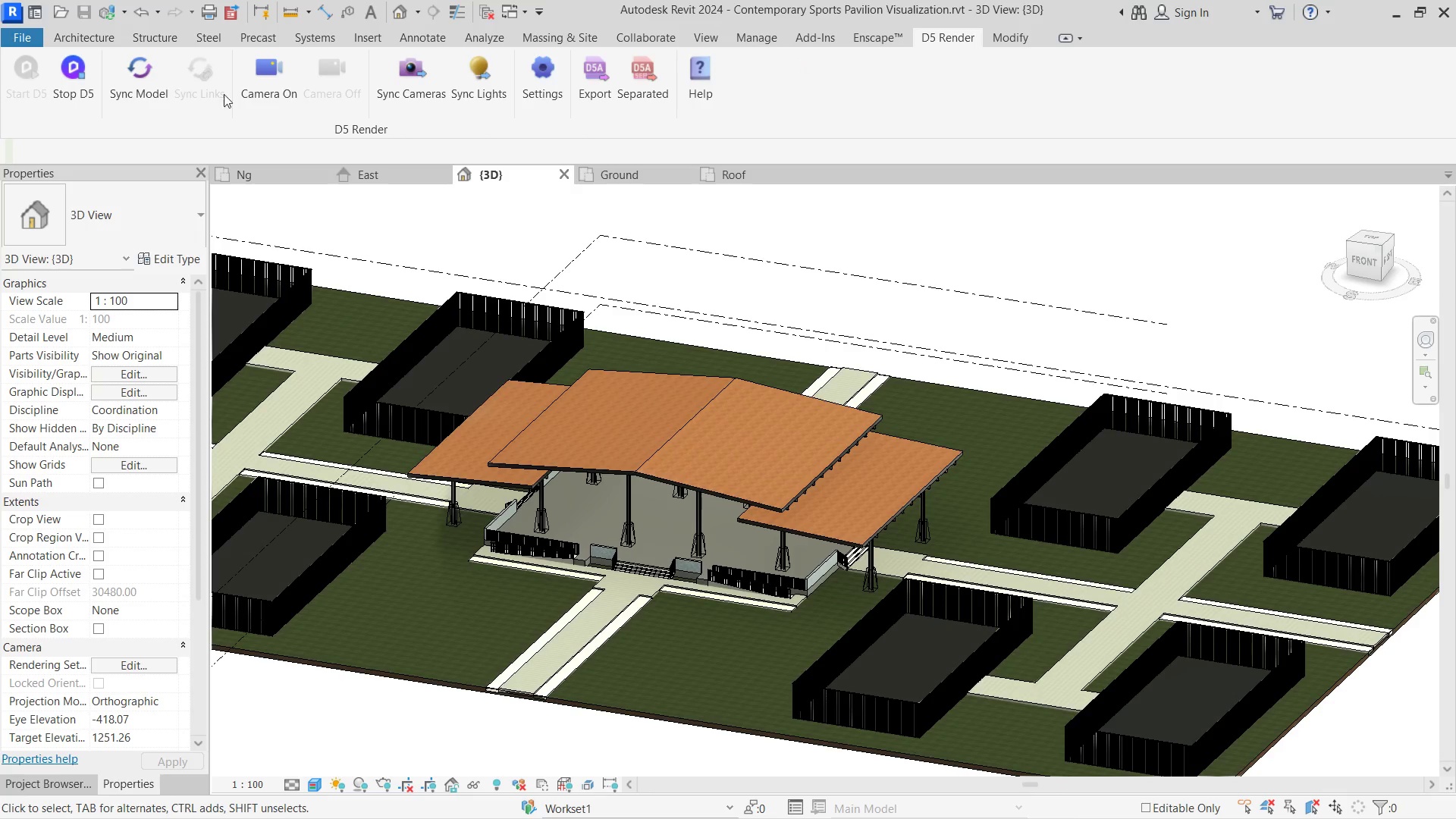 
left_click([144, 78])
 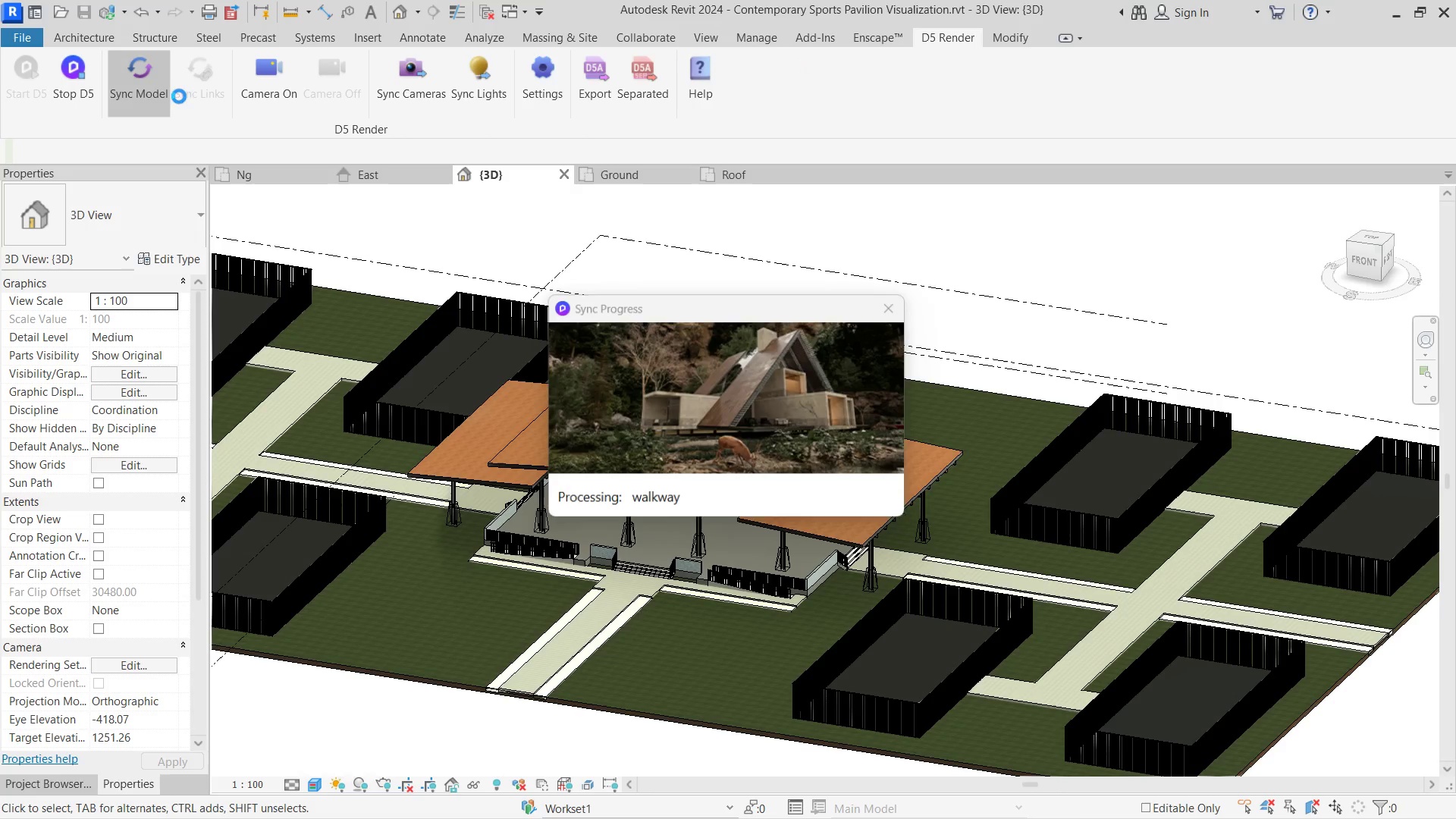 
key(Alt+Tab)
 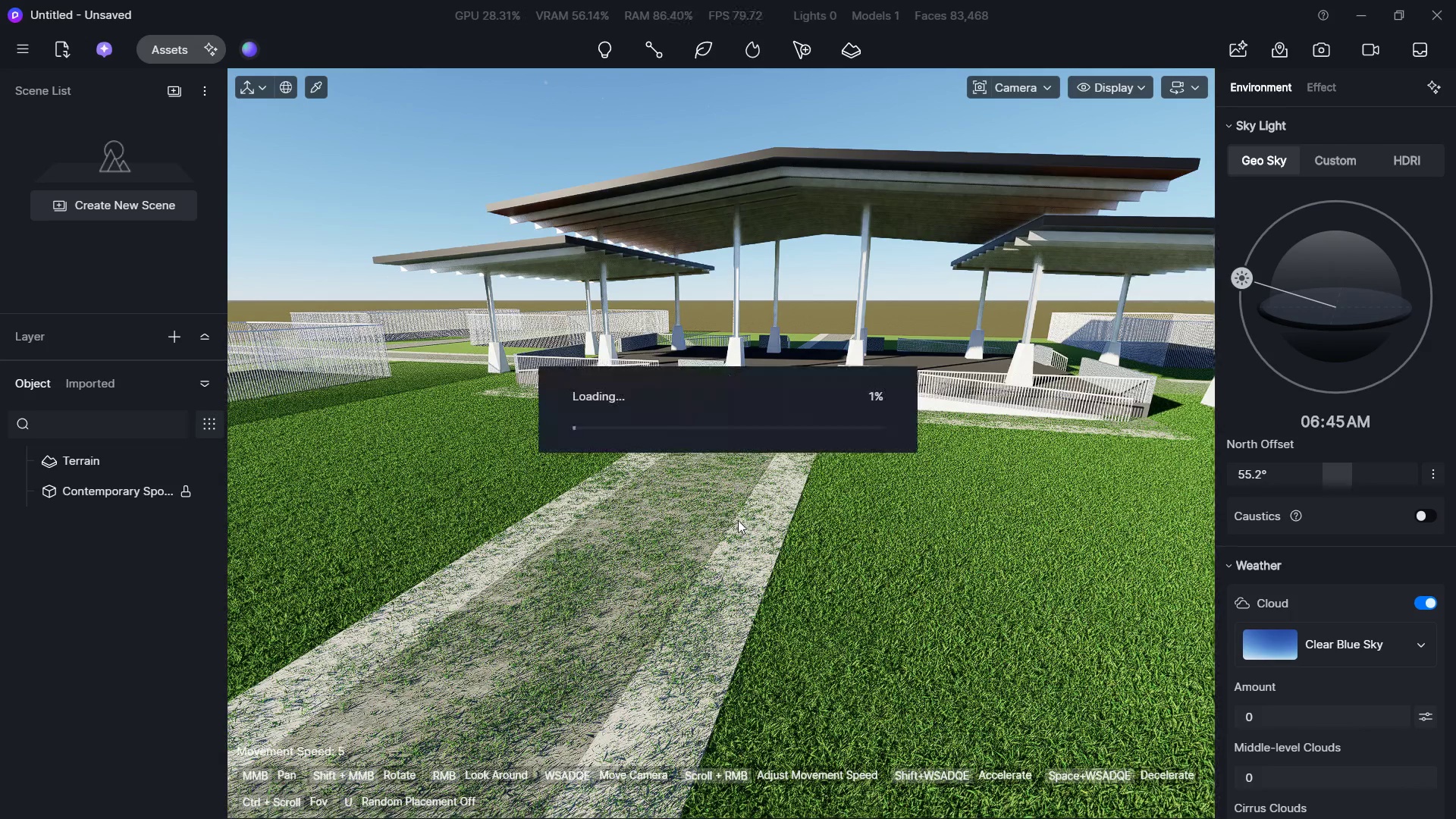 
hold_key(key=S, duration=0.41)
 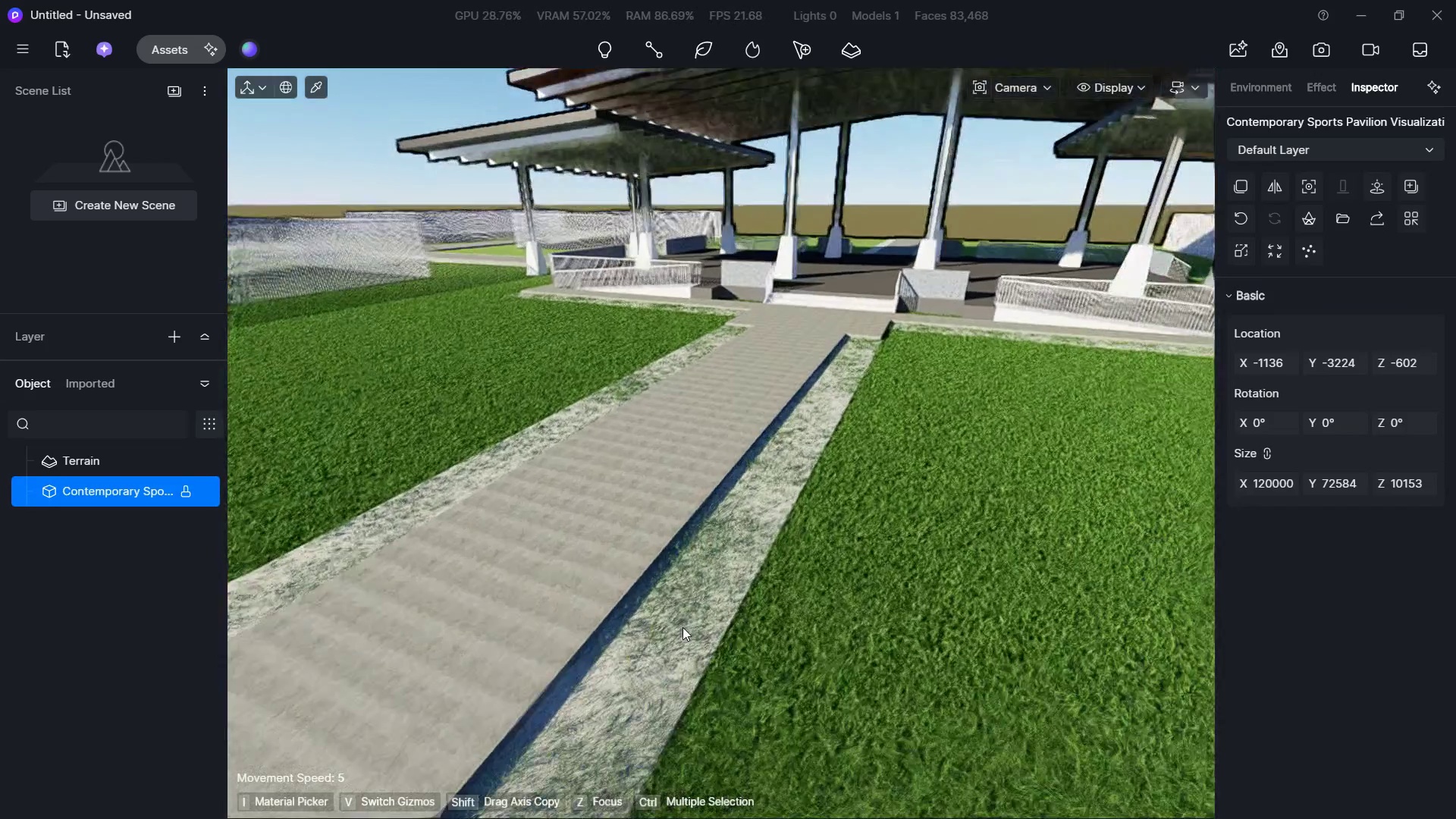 
hold_key(key=W, duration=0.7)
 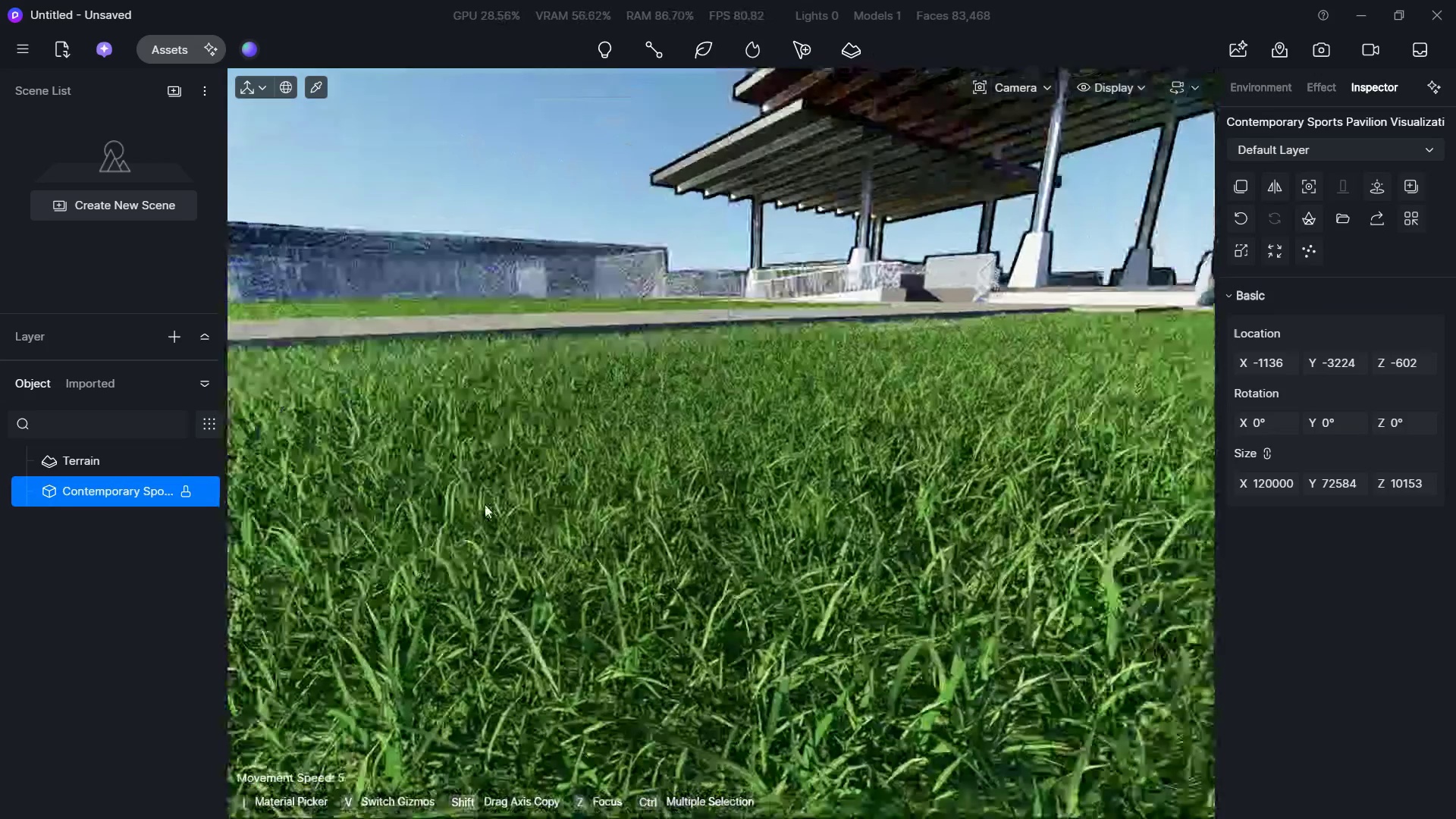 
hold_key(key=D, duration=0.33)
 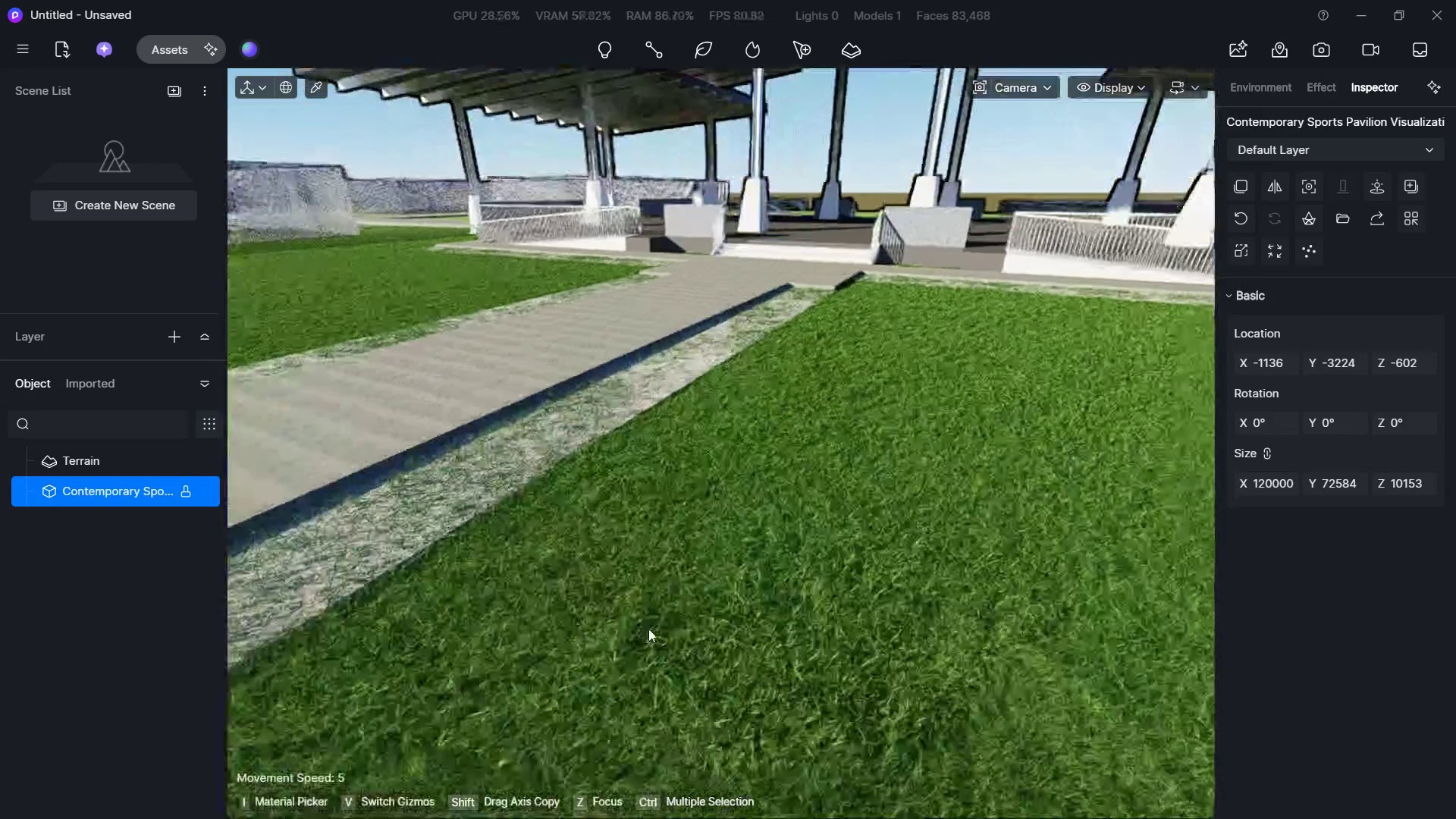 
type(ESQ)
 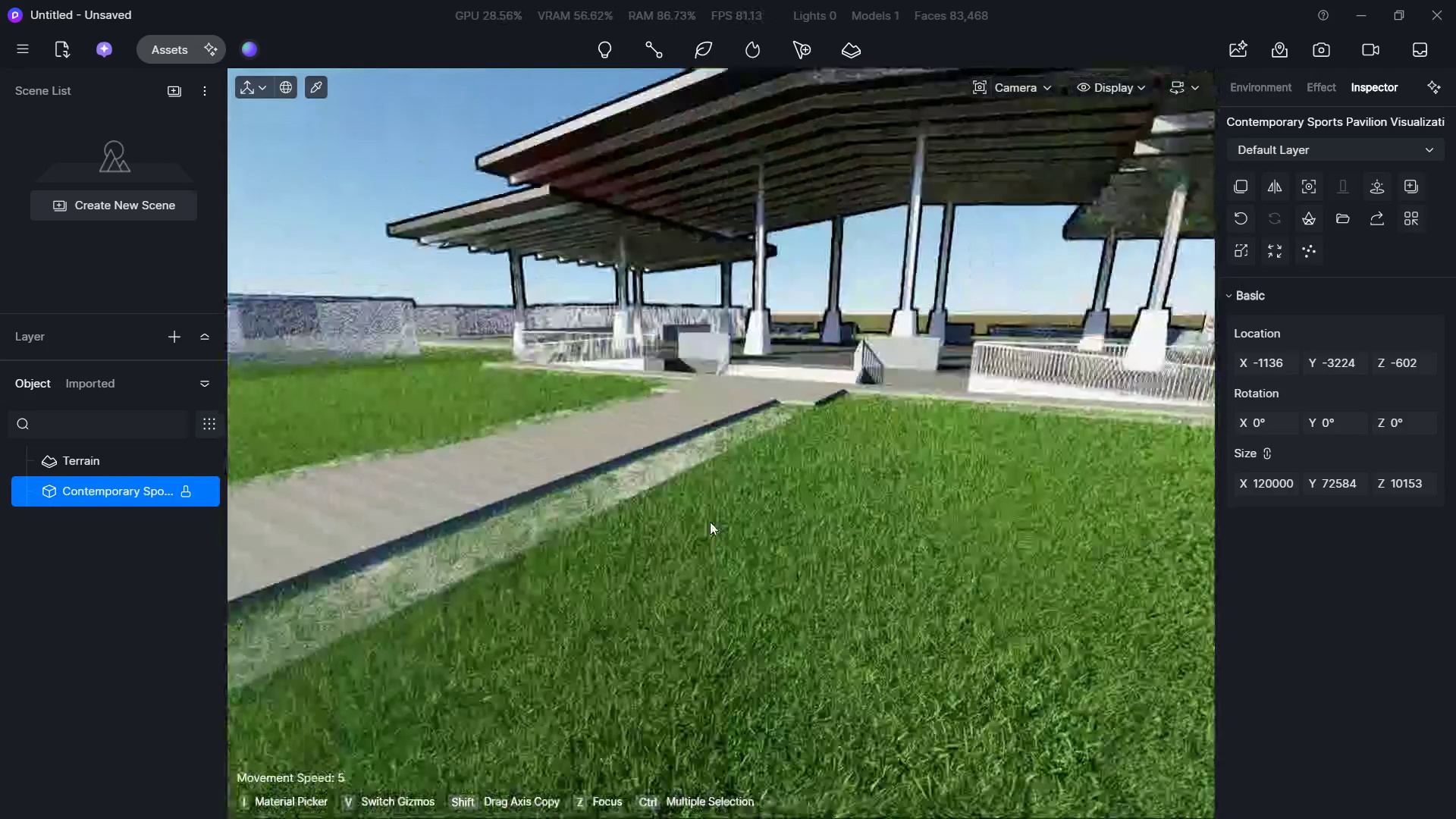 
hold_key(key=A, duration=0.83)
 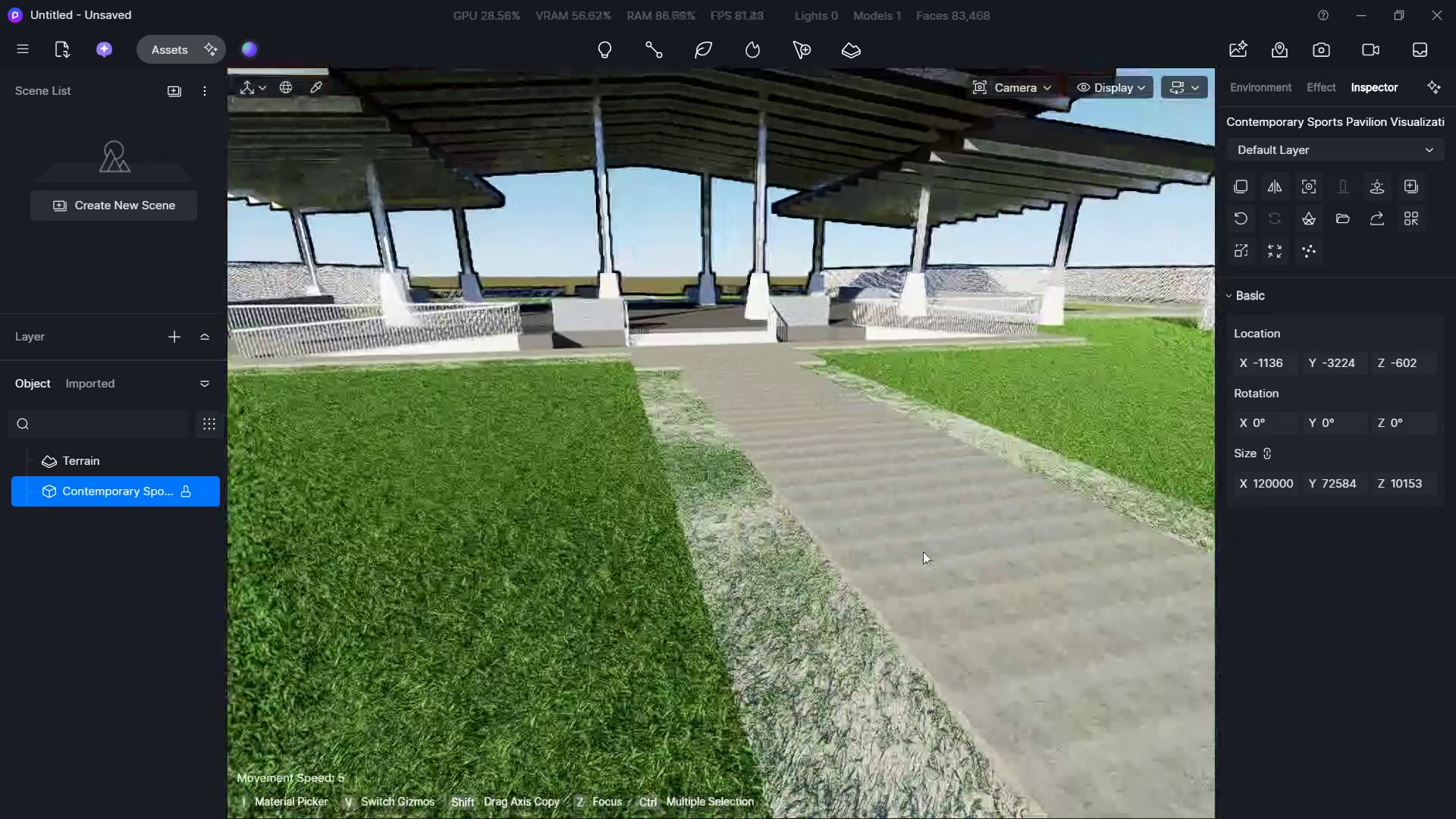 
hold_key(key=S, duration=0.81)
 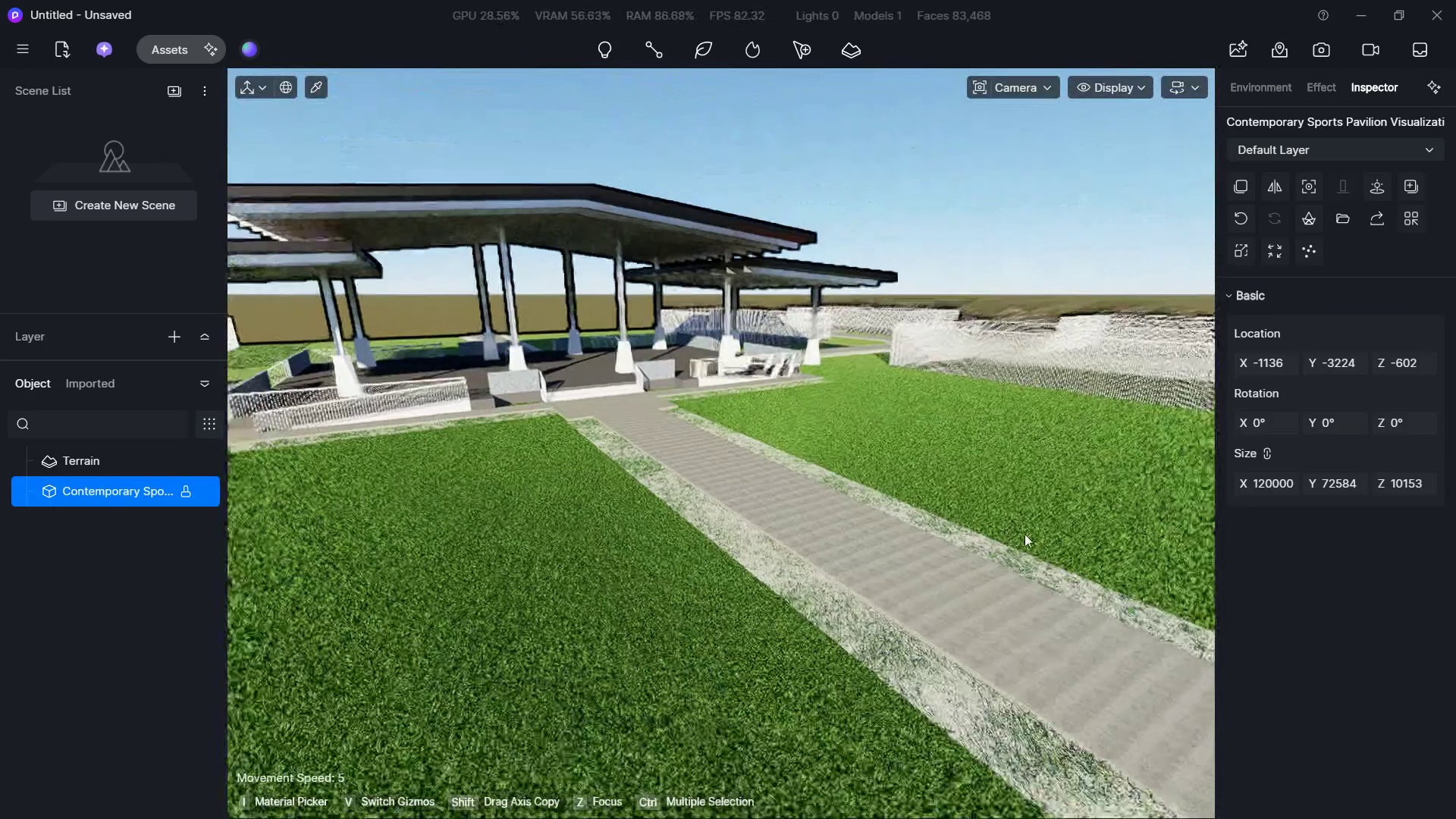 
hold_key(key=D, duration=0.91)
 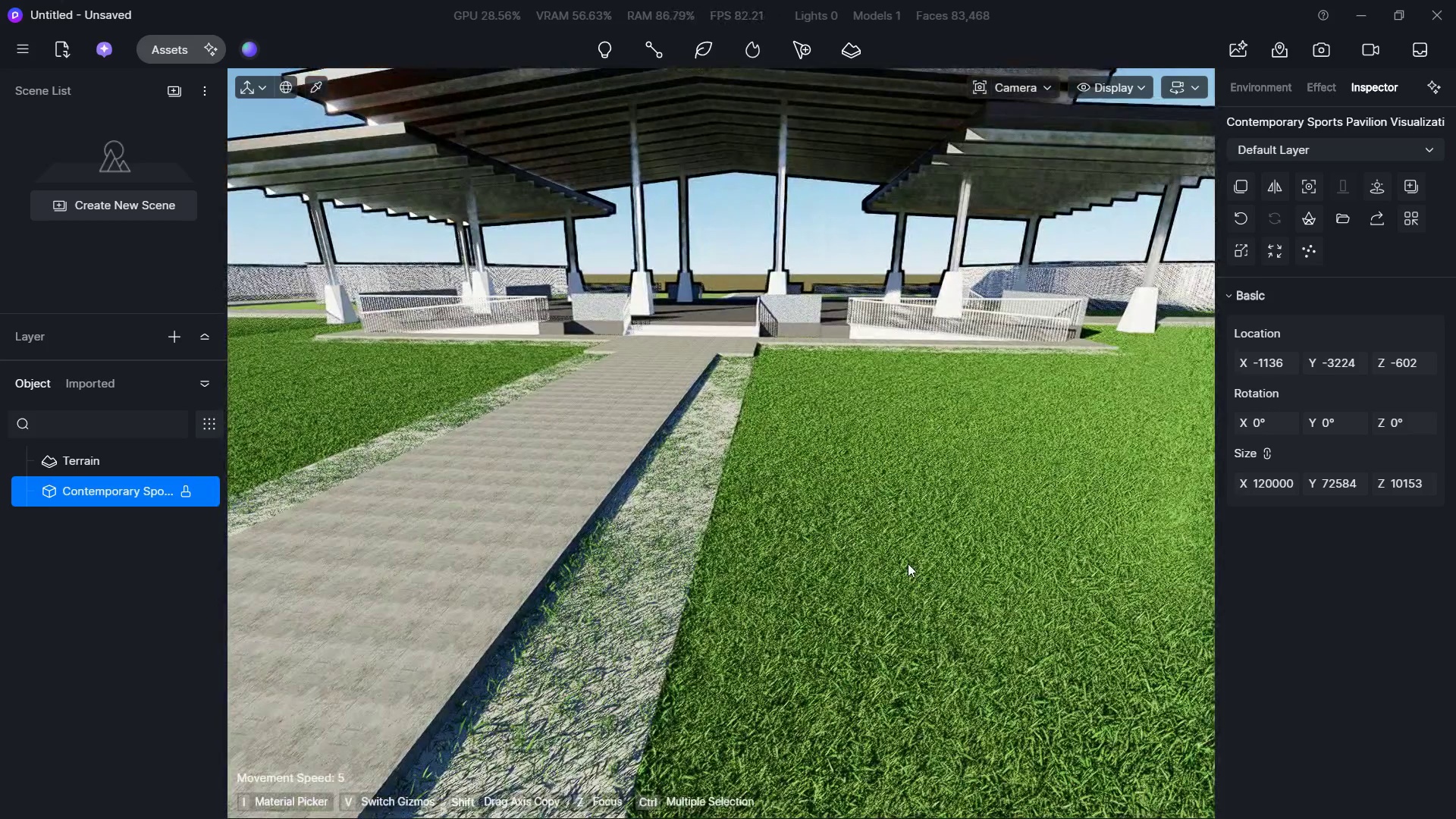 
hold_key(key=W, duration=0.75)
 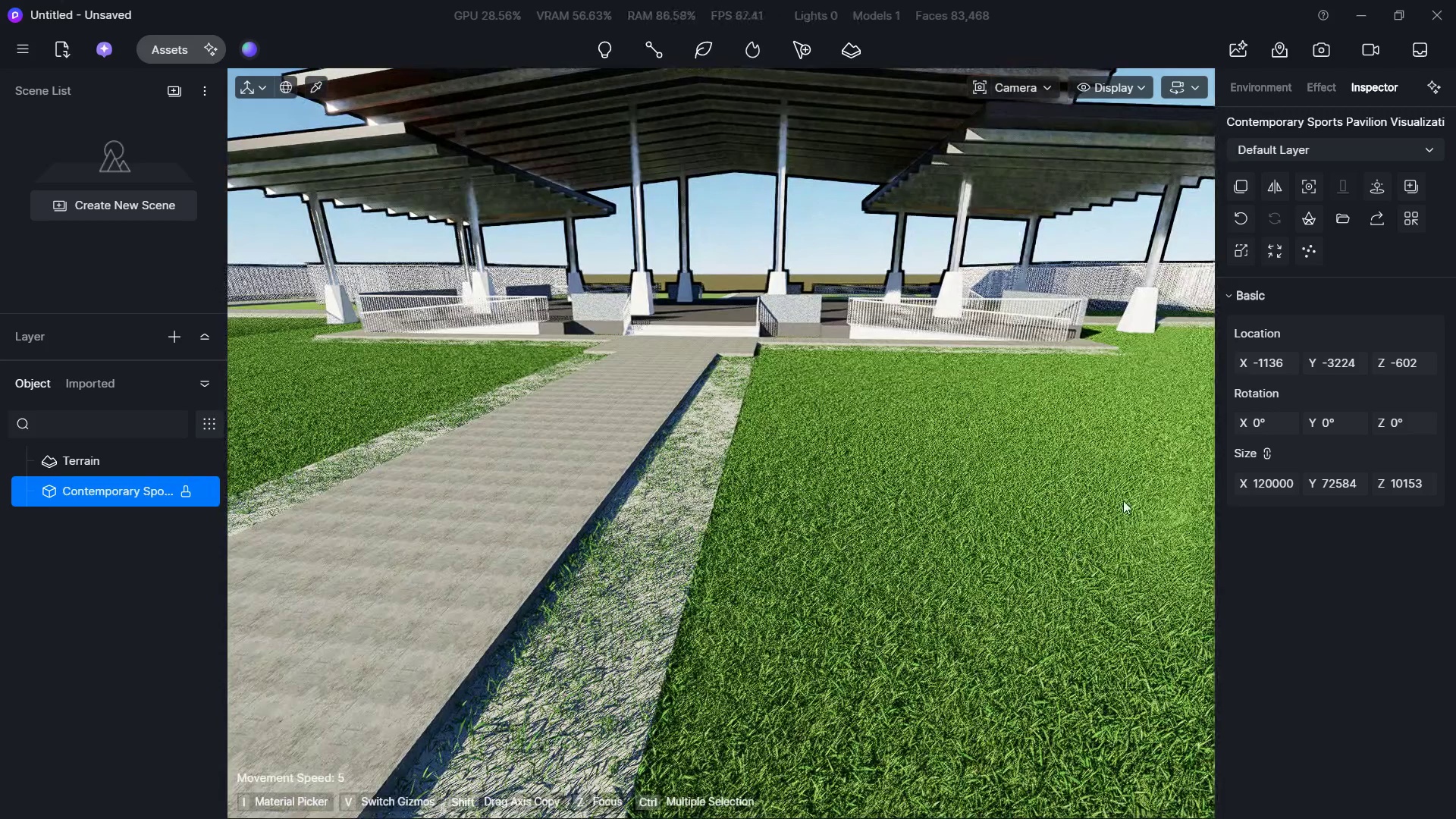 
left_click([915, 453])
 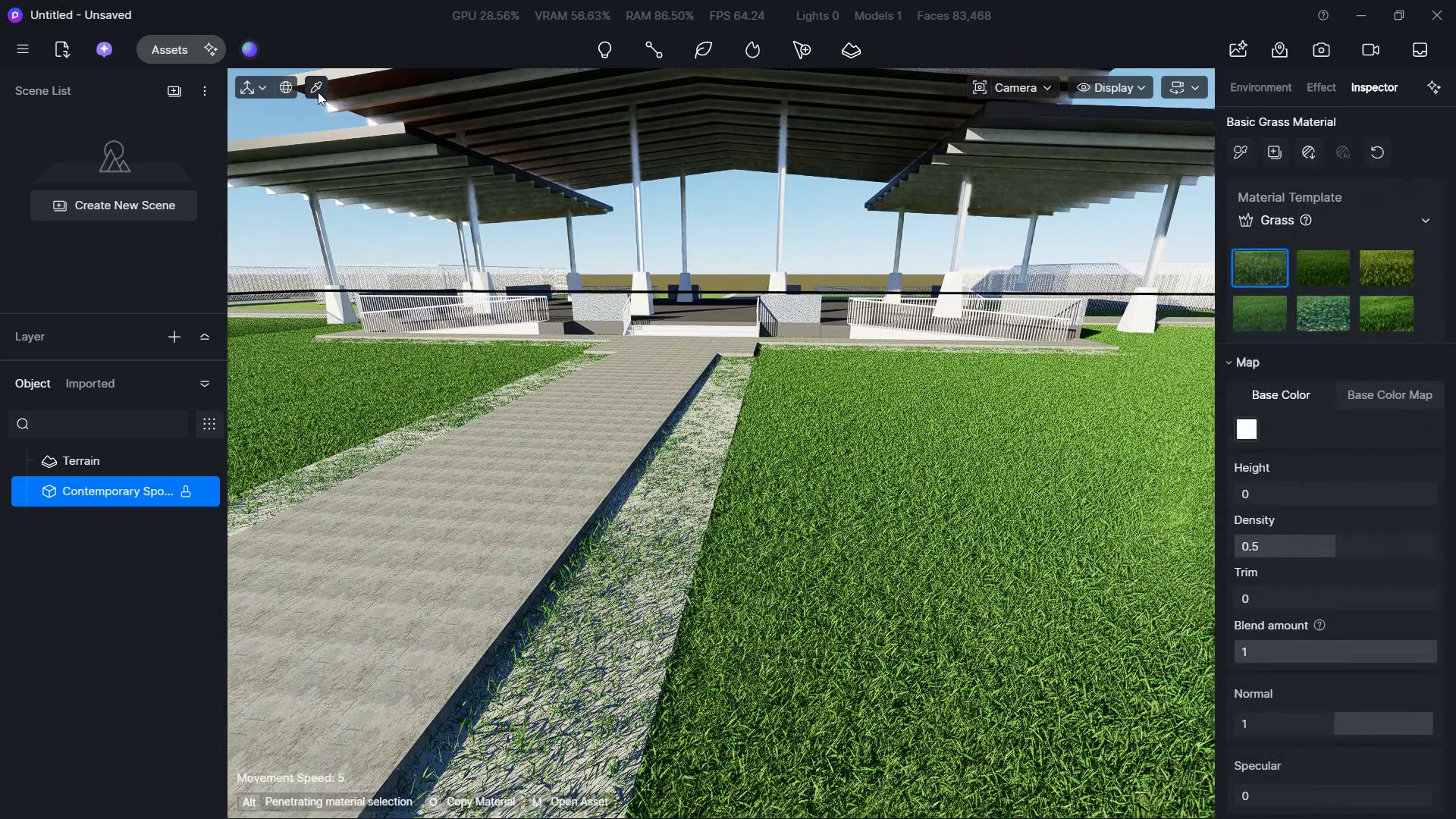 
double_click([963, 469])
 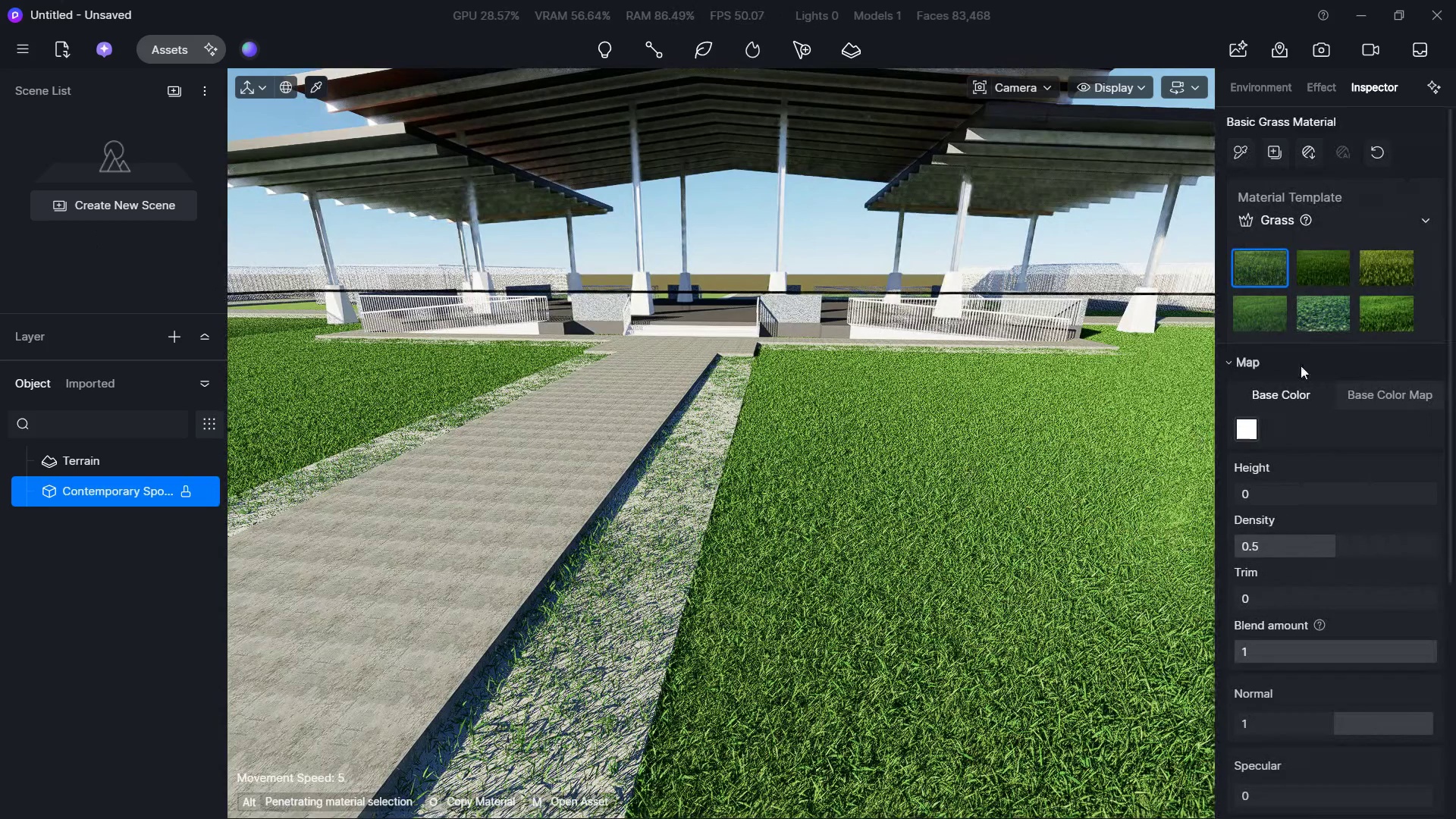 
left_click([1322, 277])
 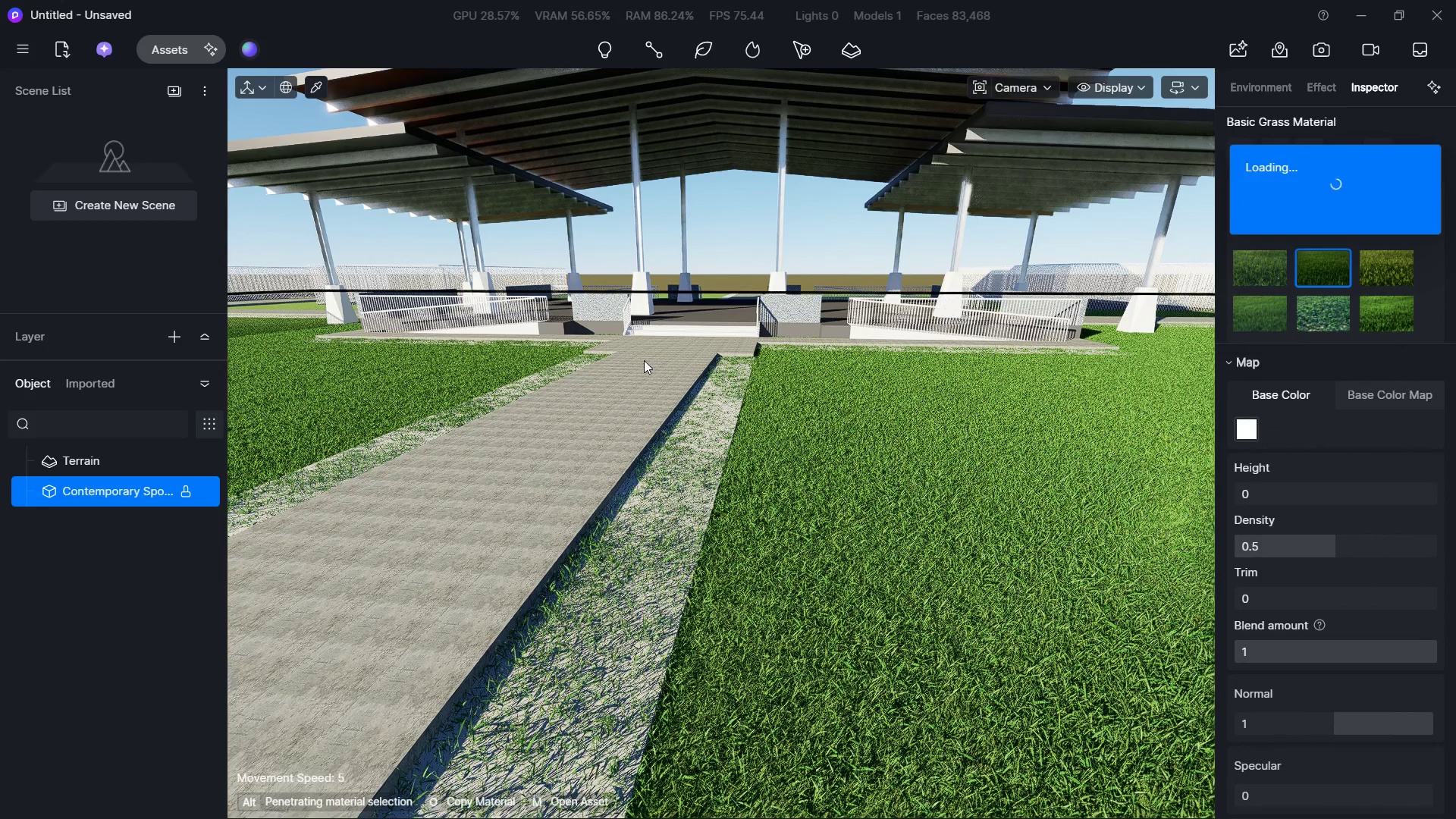 
hold_key(key=A, duration=1.51)
 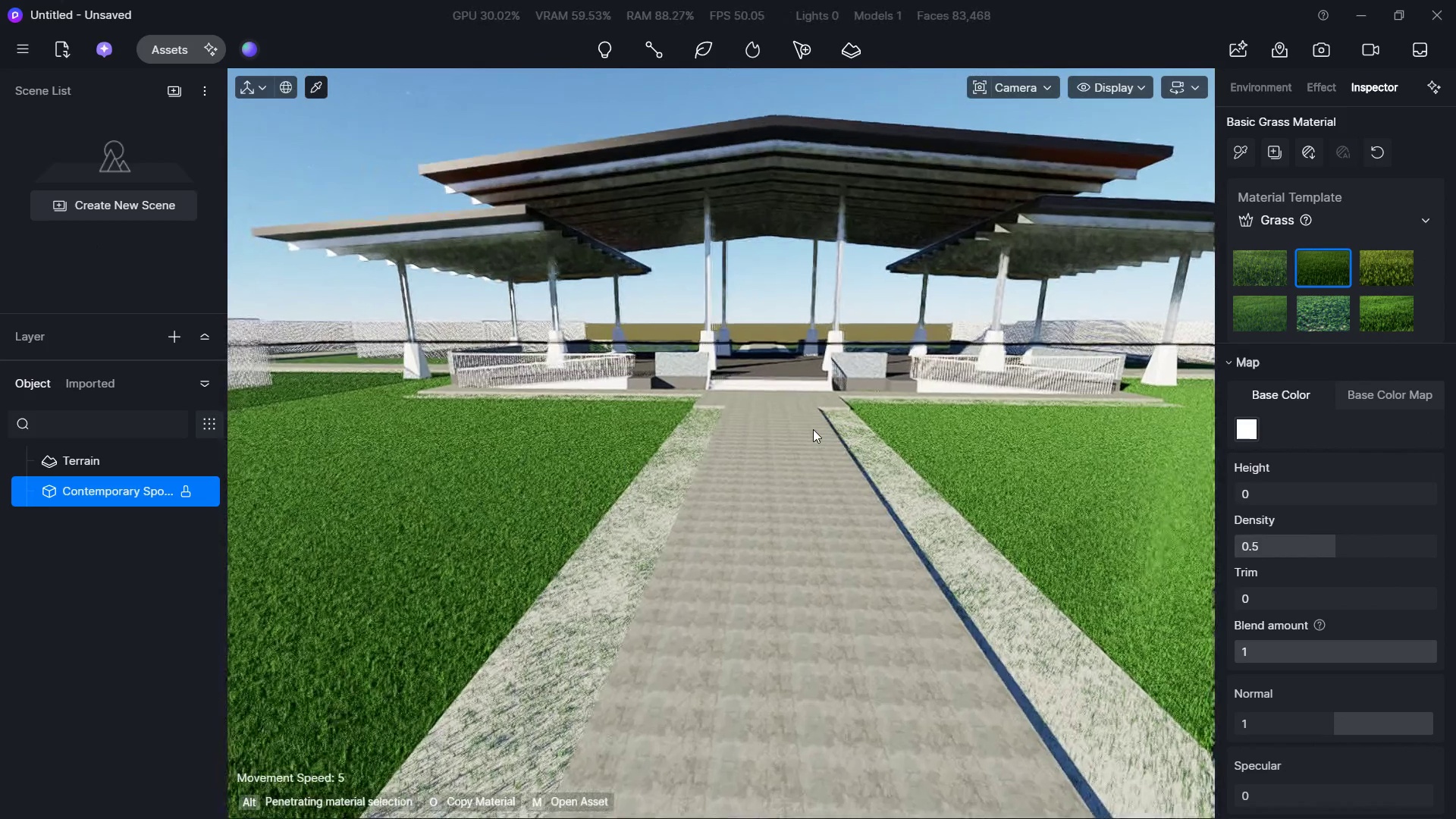 
hold_key(key=S, duration=1.0)
 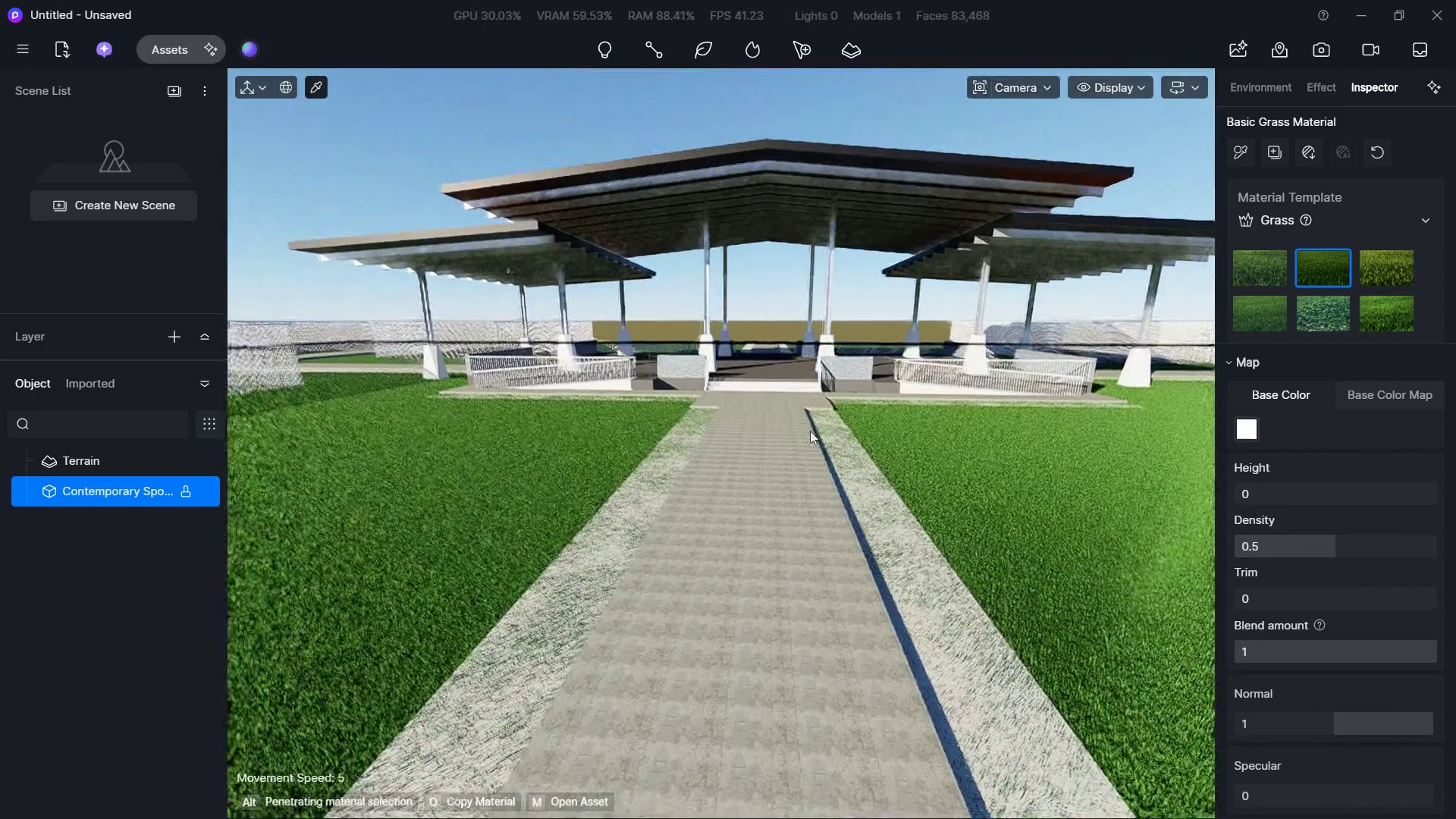 
hold_key(key=W, duration=0.61)
 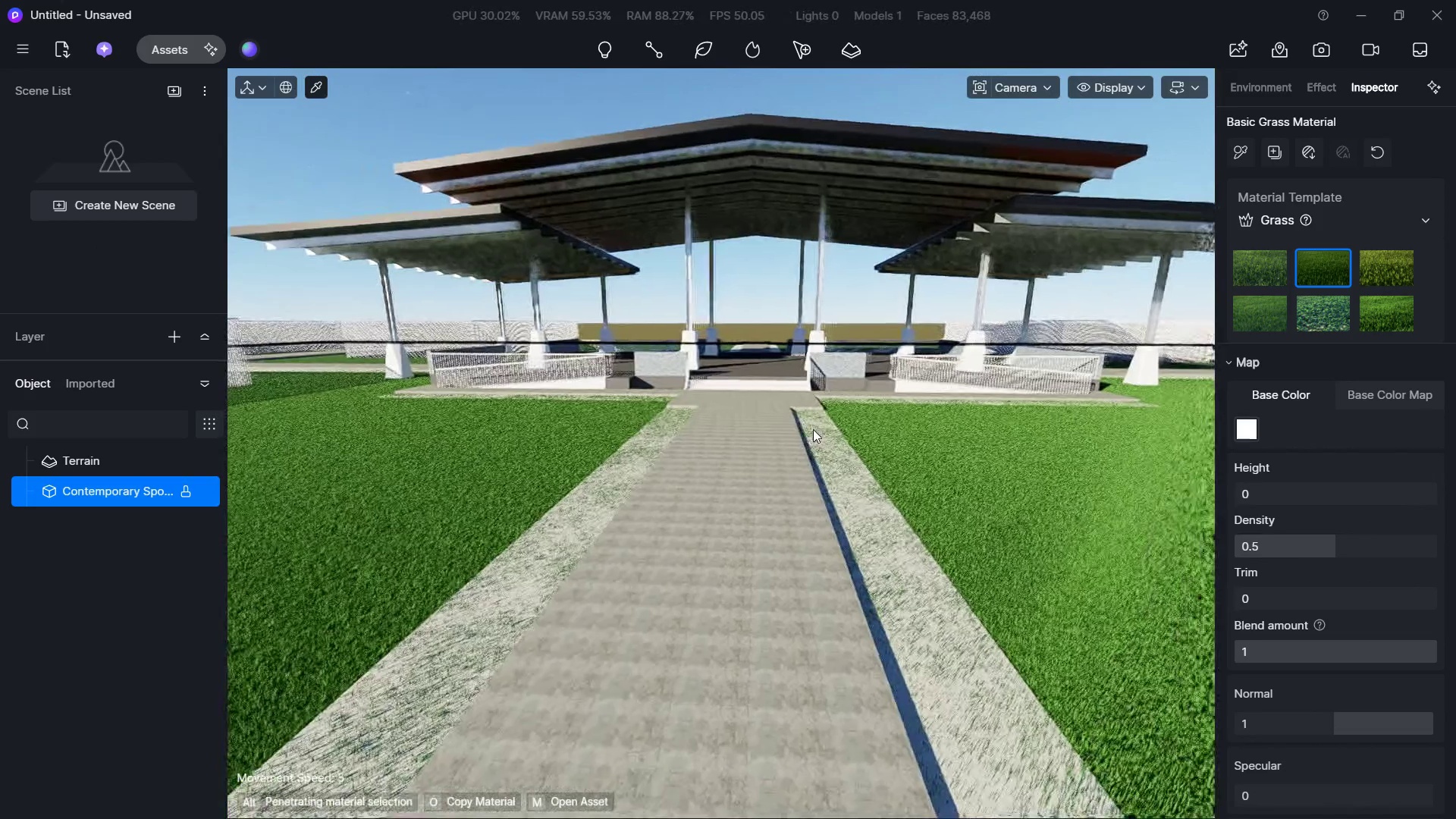 
hold_key(key=D, duration=0.61)
 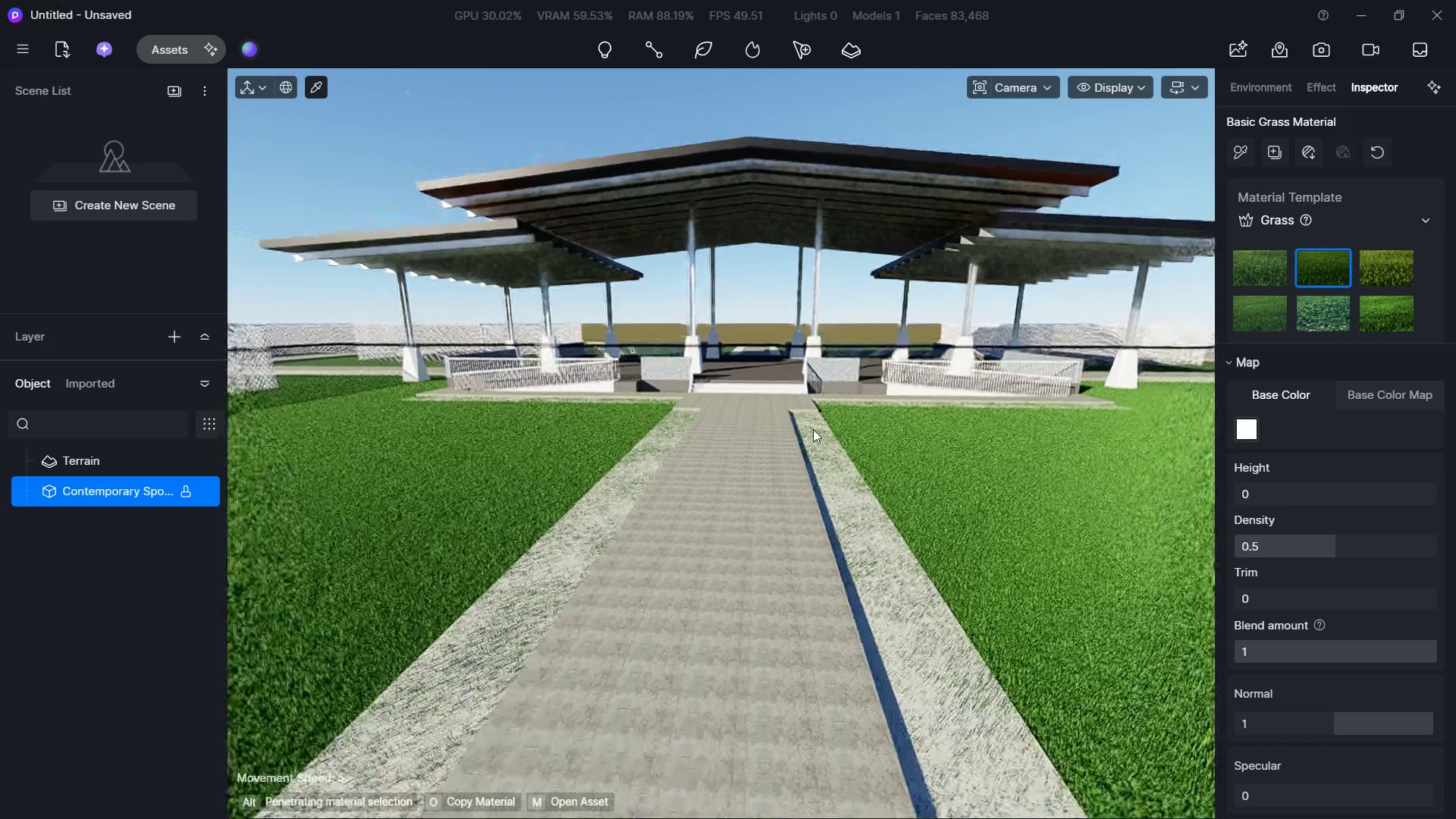 
hold_key(key=S, duration=0.66)
 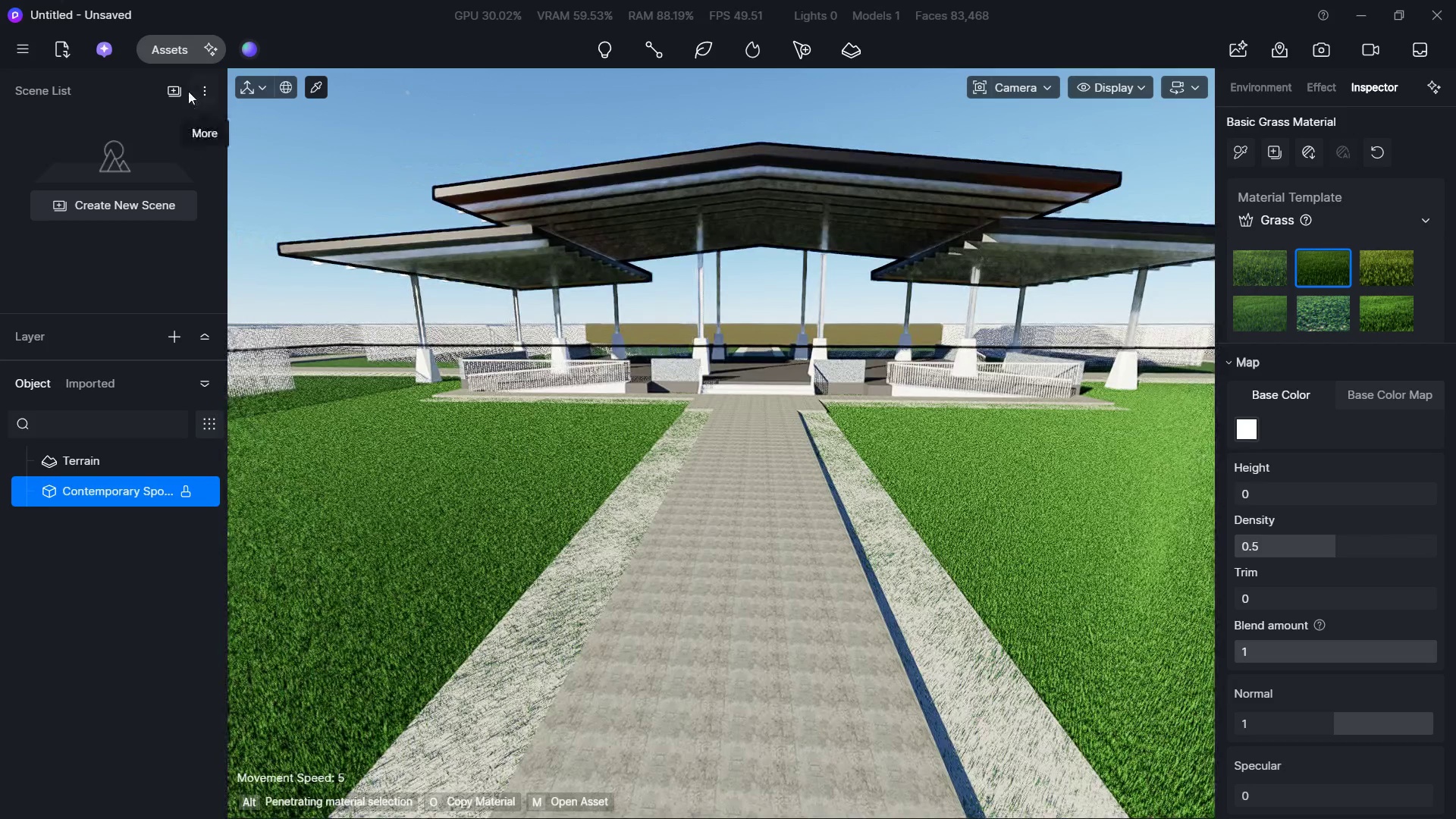 
key(A)
 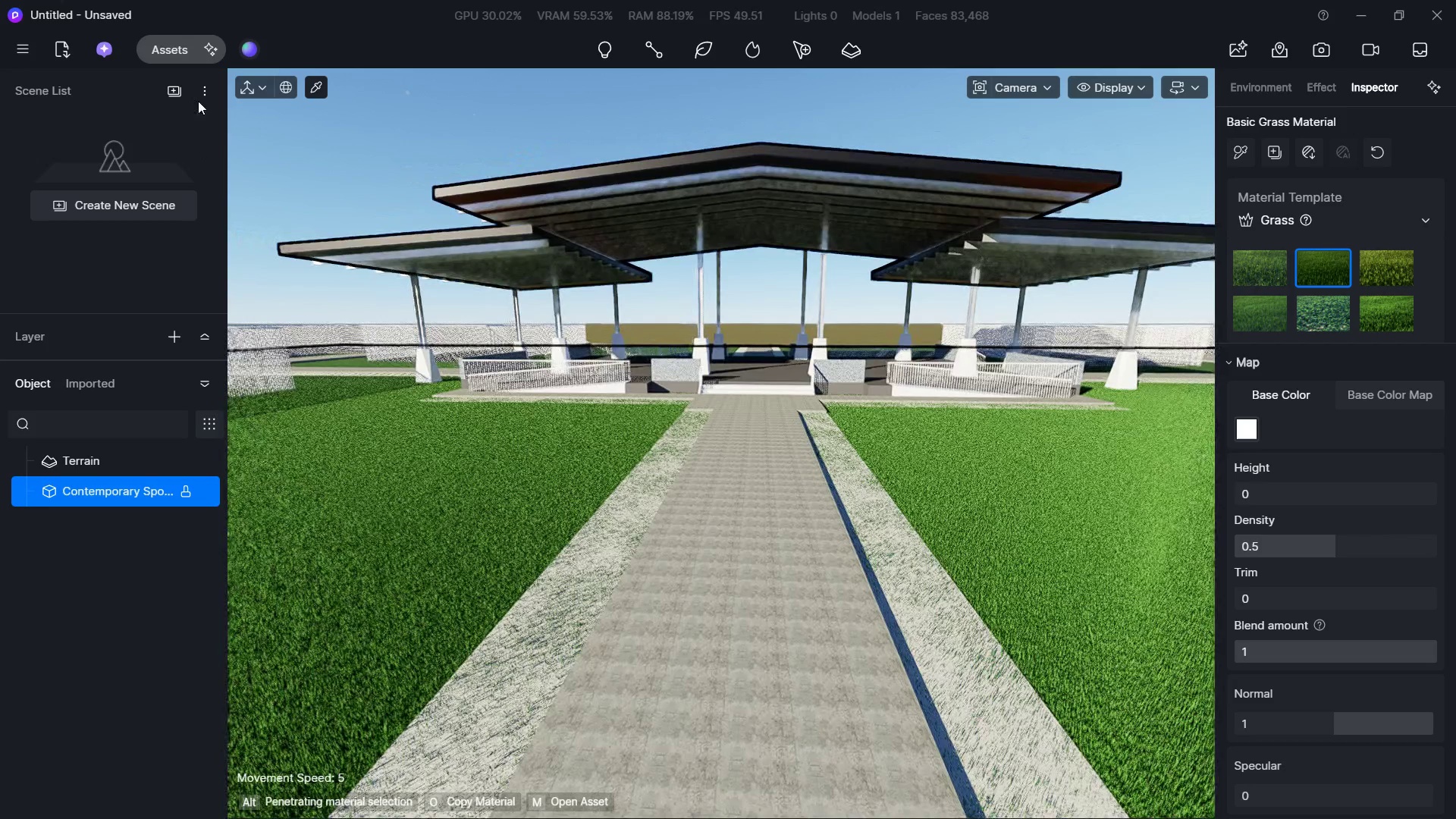 
left_click([154, 39])
 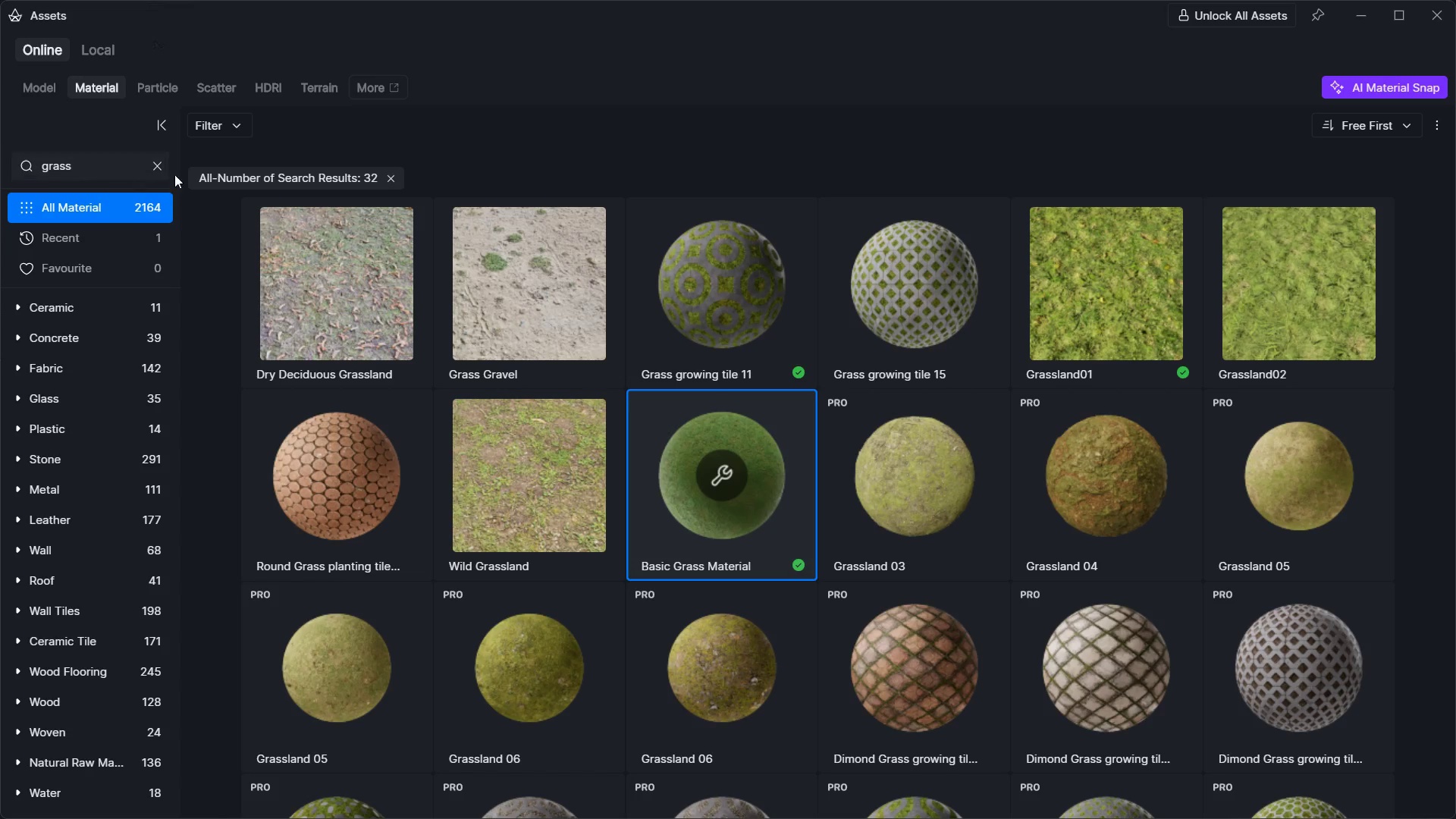 
left_click([151, 166])
 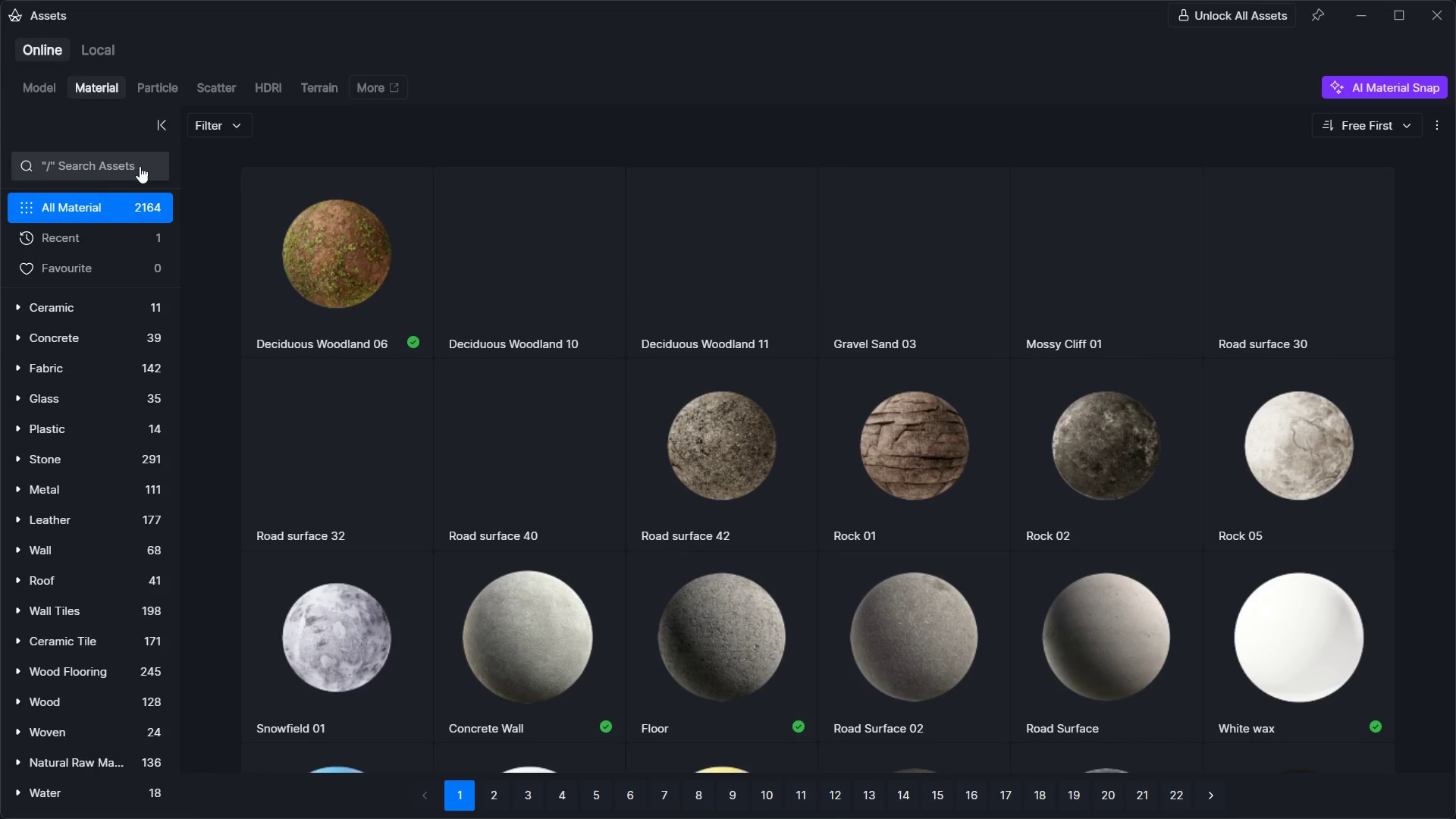 
left_click([107, 170])
 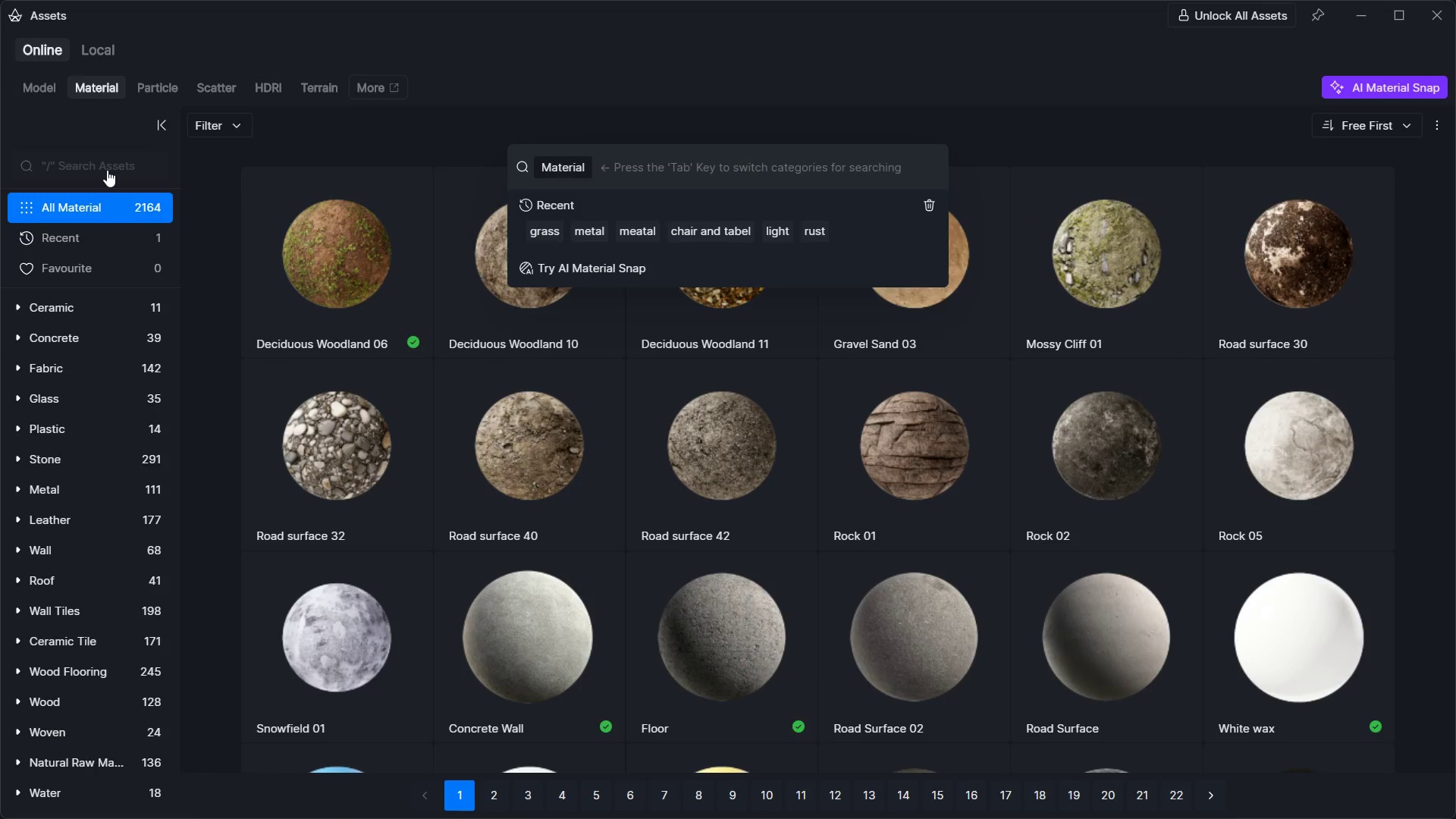 
type(sa)
key(Backspace)
key(Backspace)
key(Backspace)
 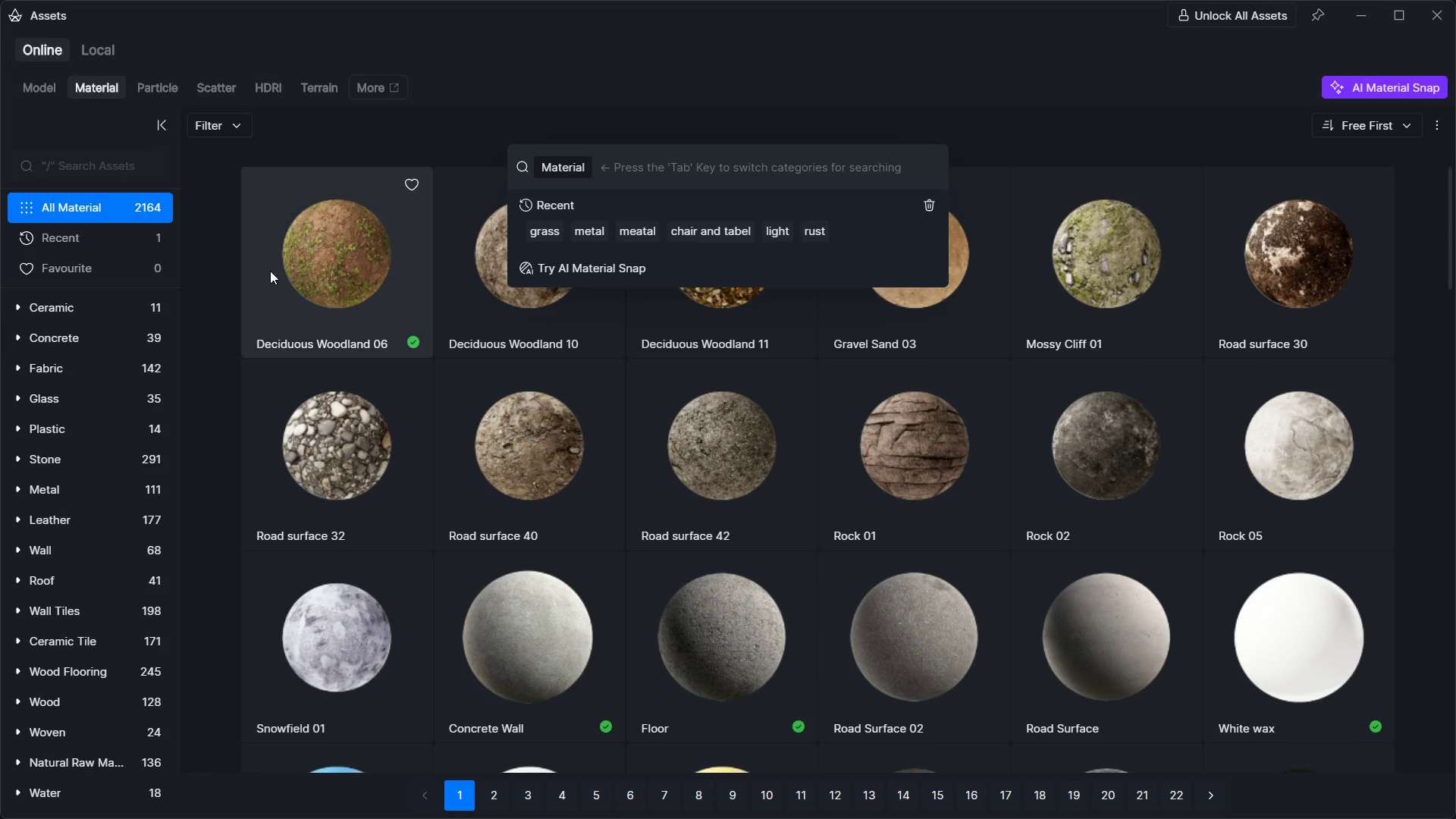 
left_click([327, 290])
 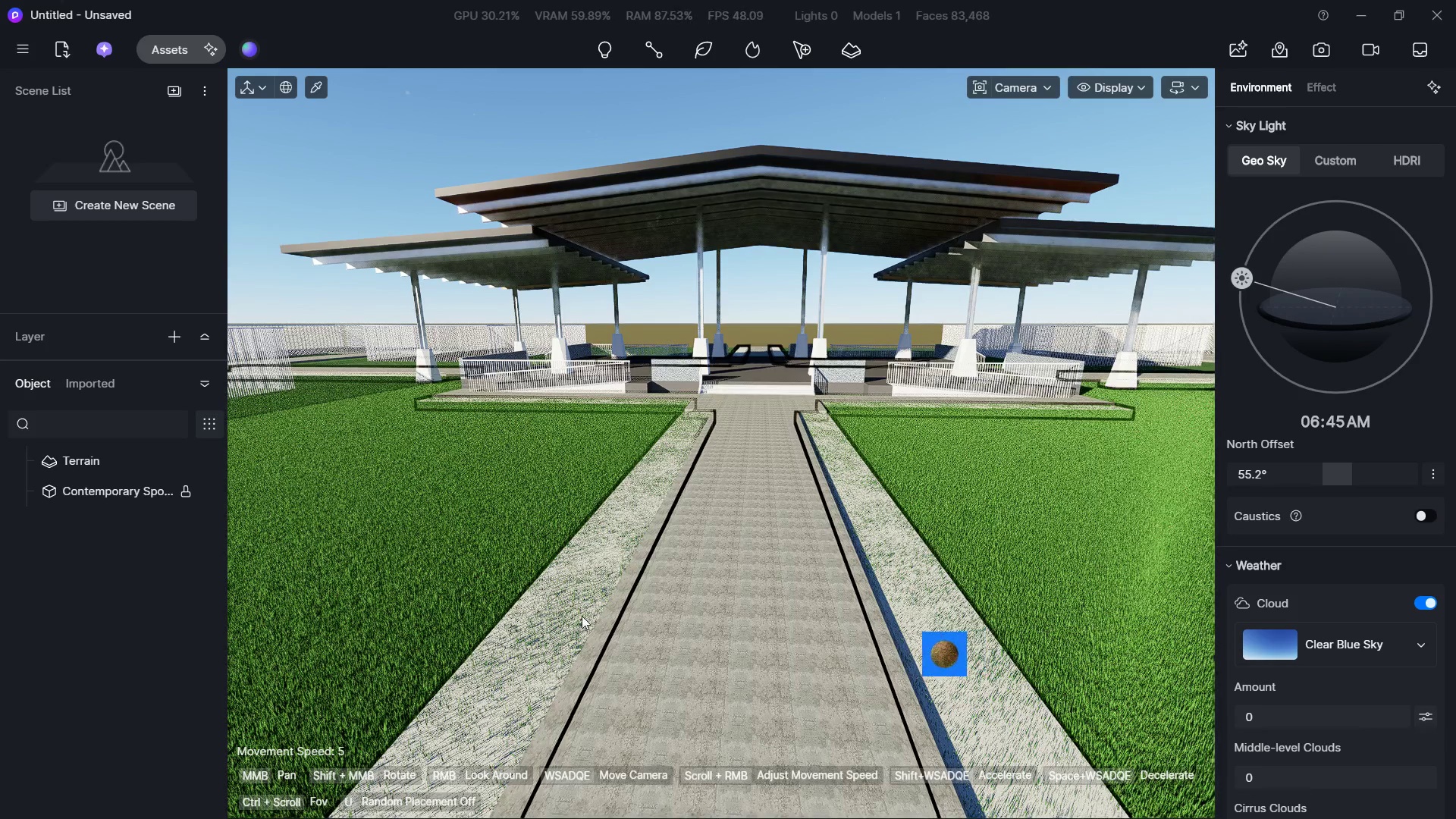 
left_click([541, 612])
 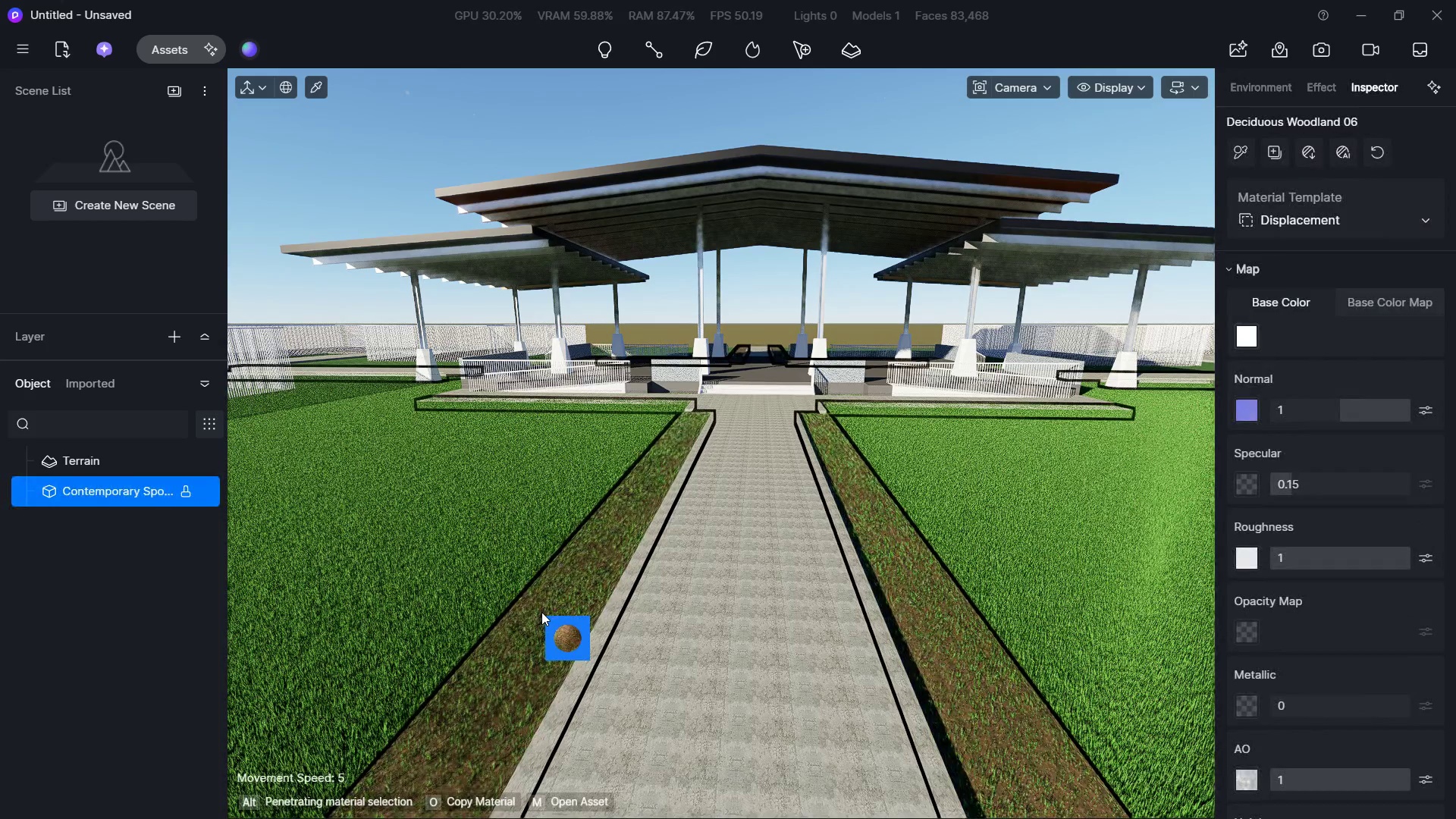 
hold_key(key=S, duration=0.34)
 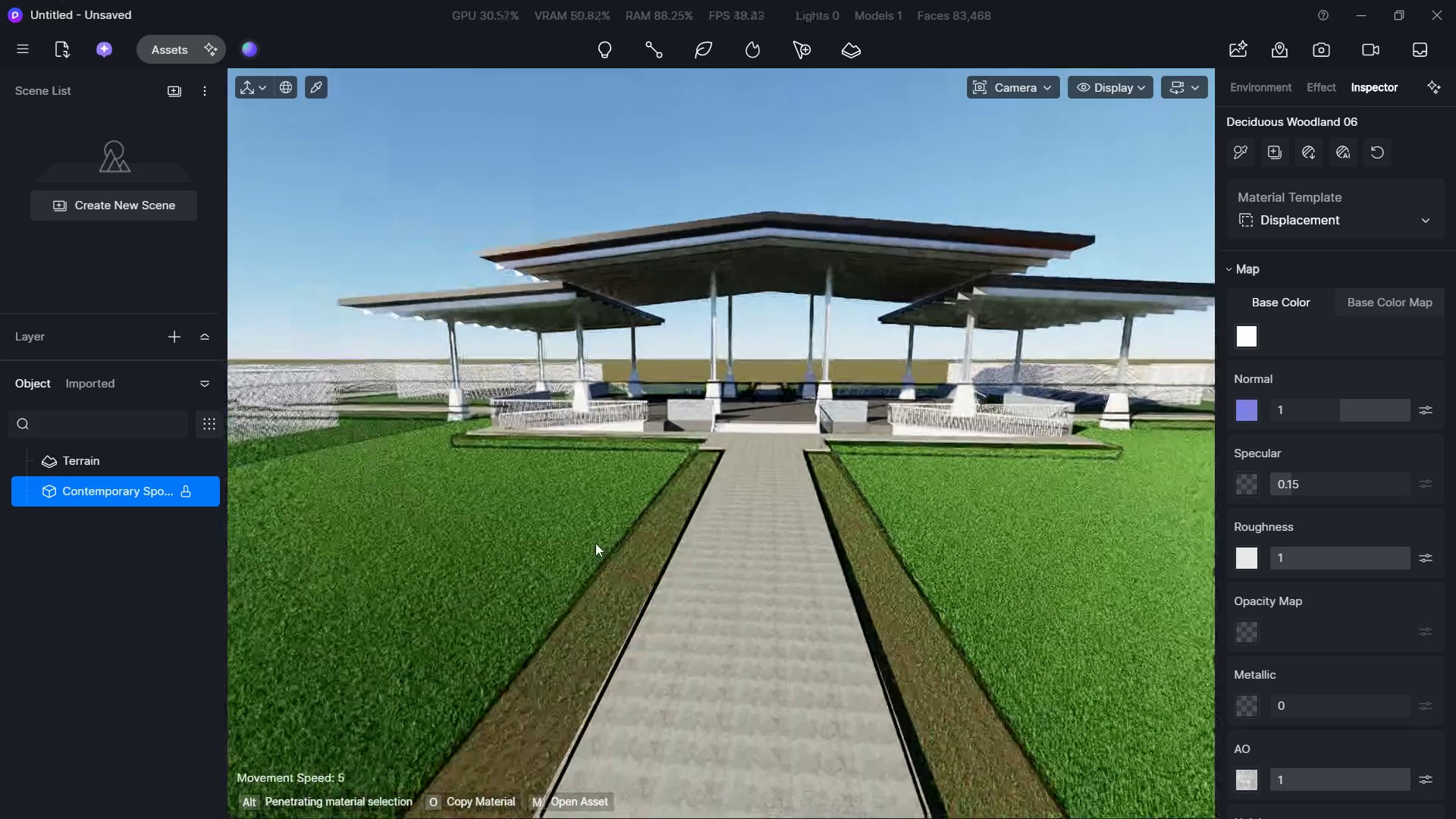 
hold_key(key=W, duration=1.39)
 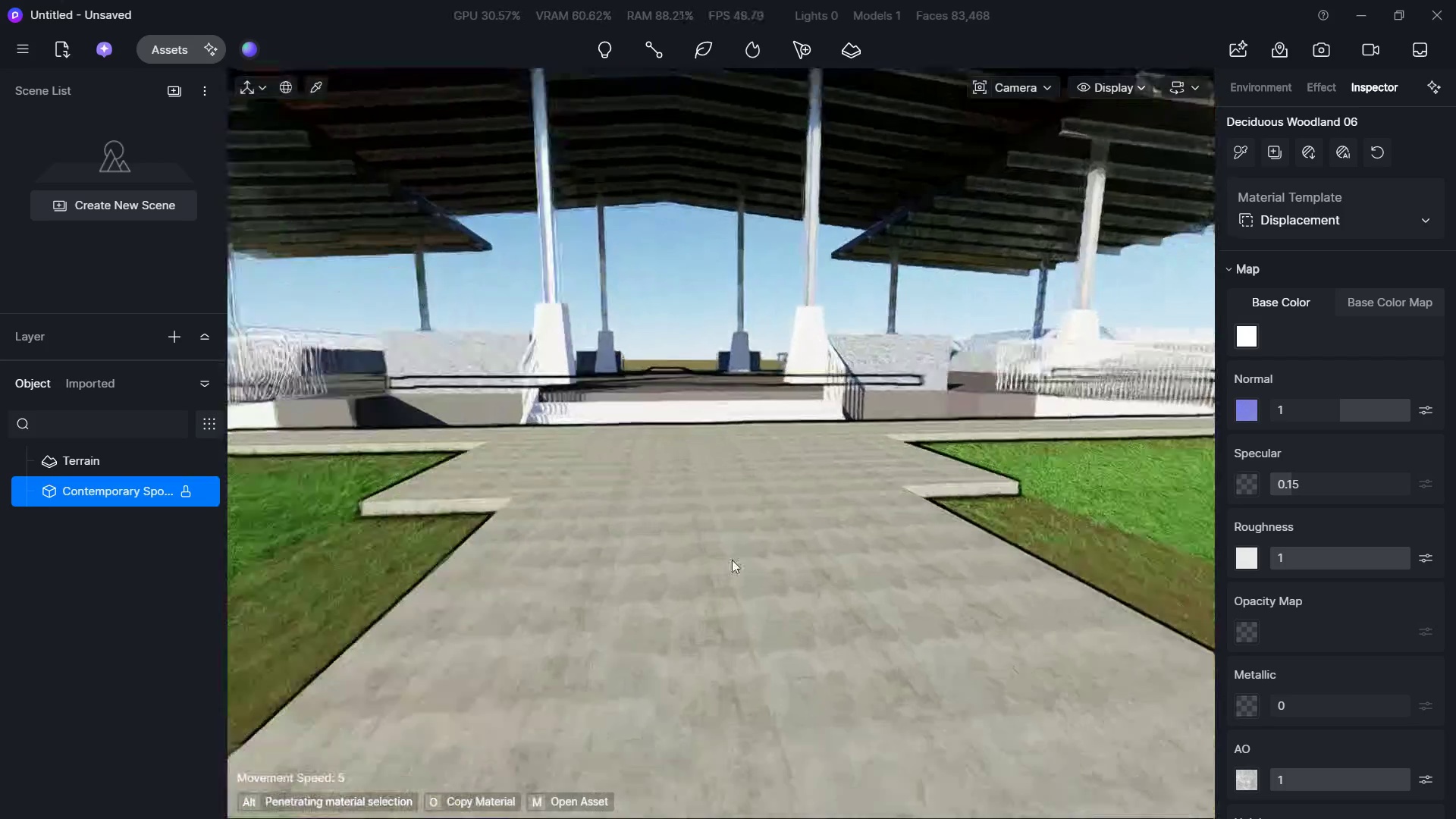 
hold_key(key=Q, duration=0.78)
 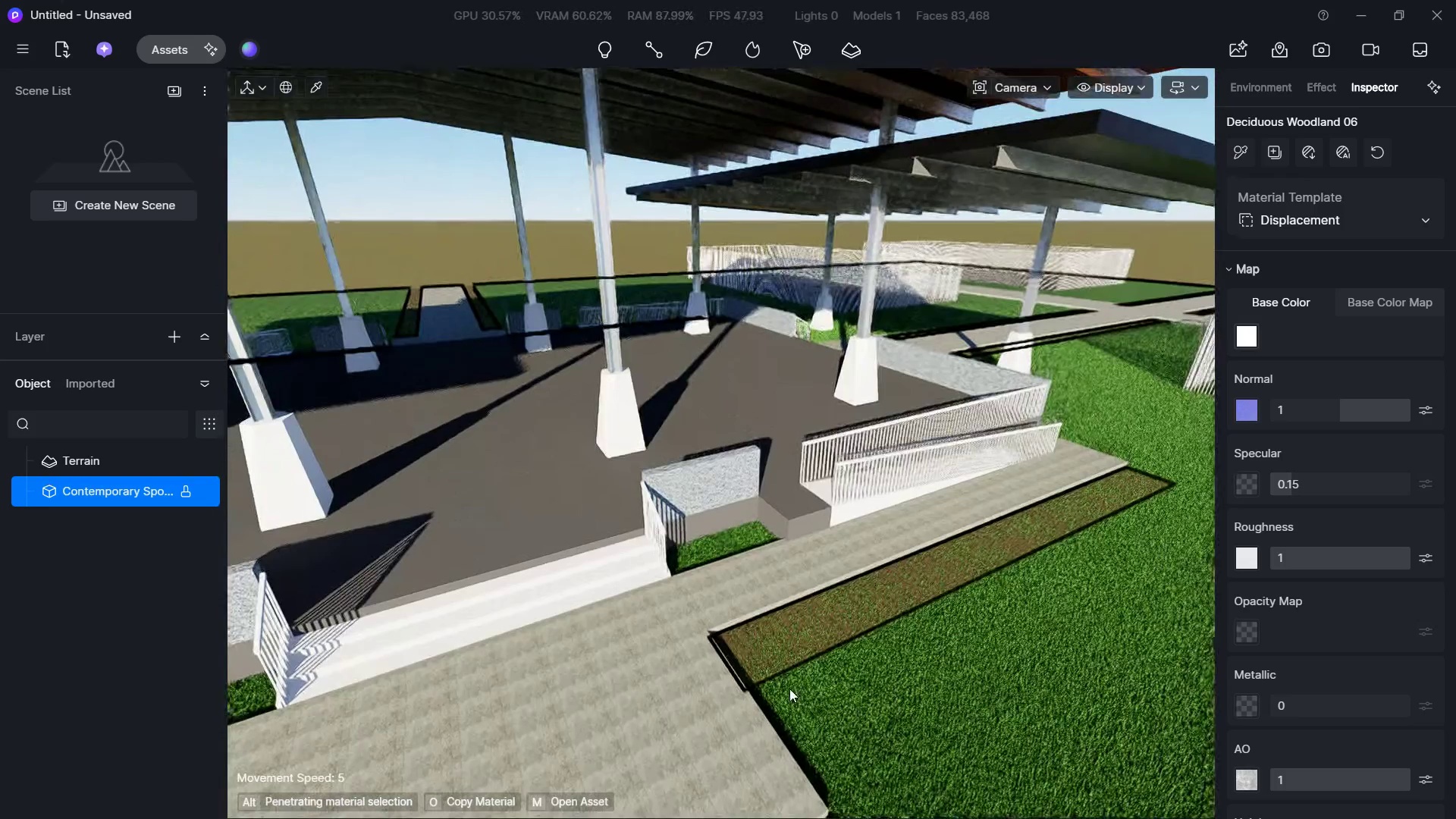 
hold_key(key=S, duration=0.98)
 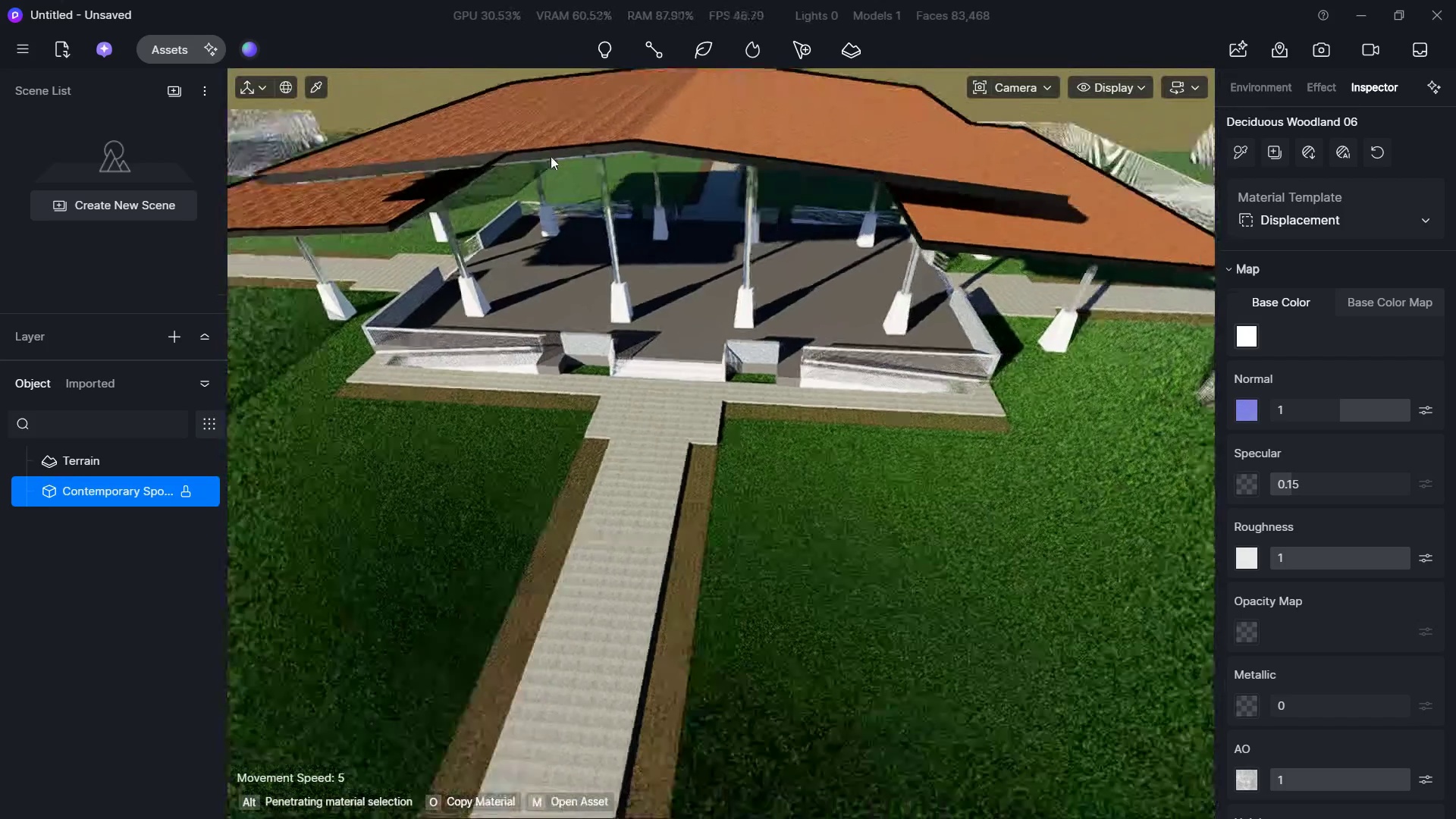 
hold_key(key=D, duration=0.56)
 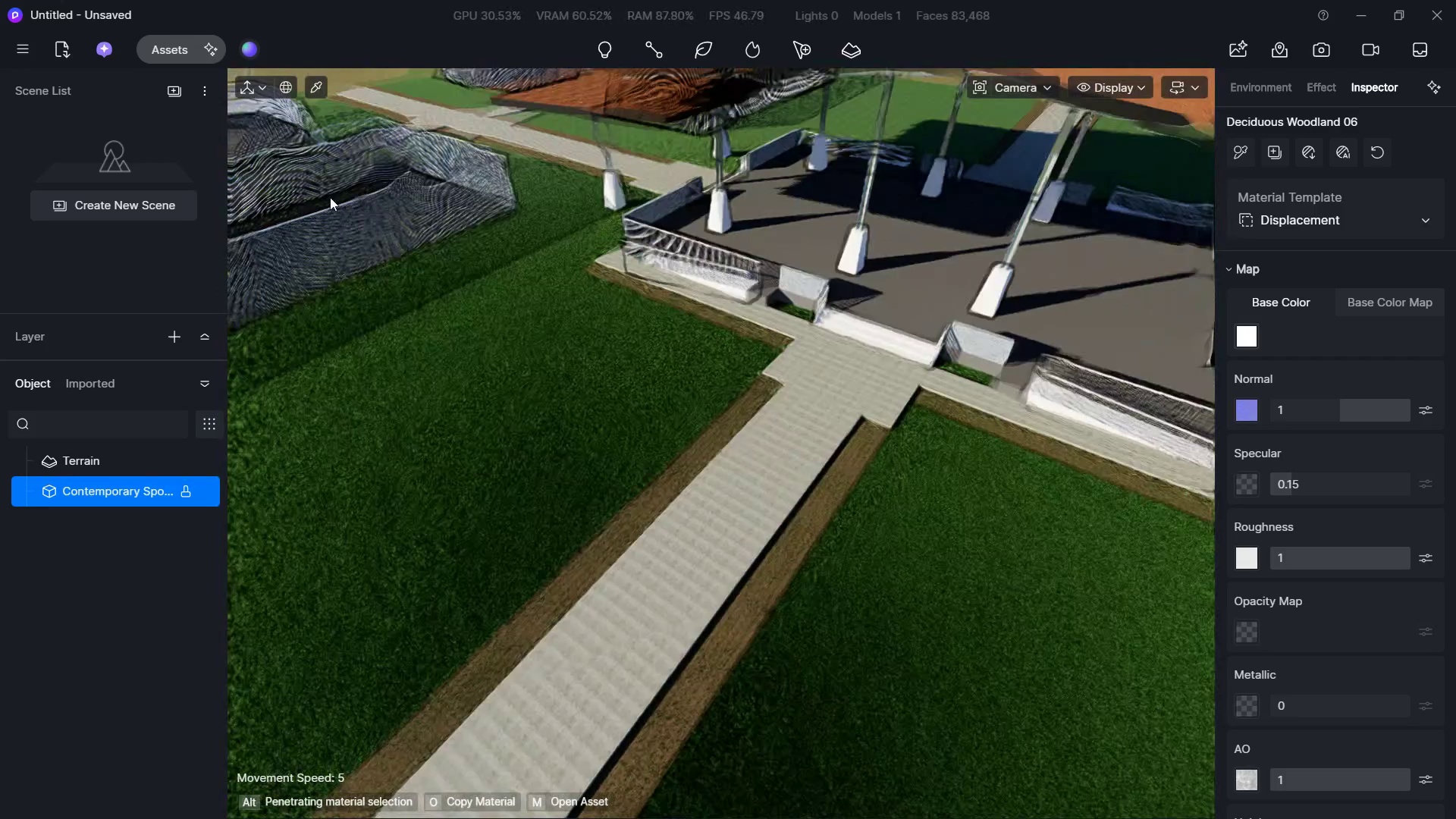 
type(SD)
 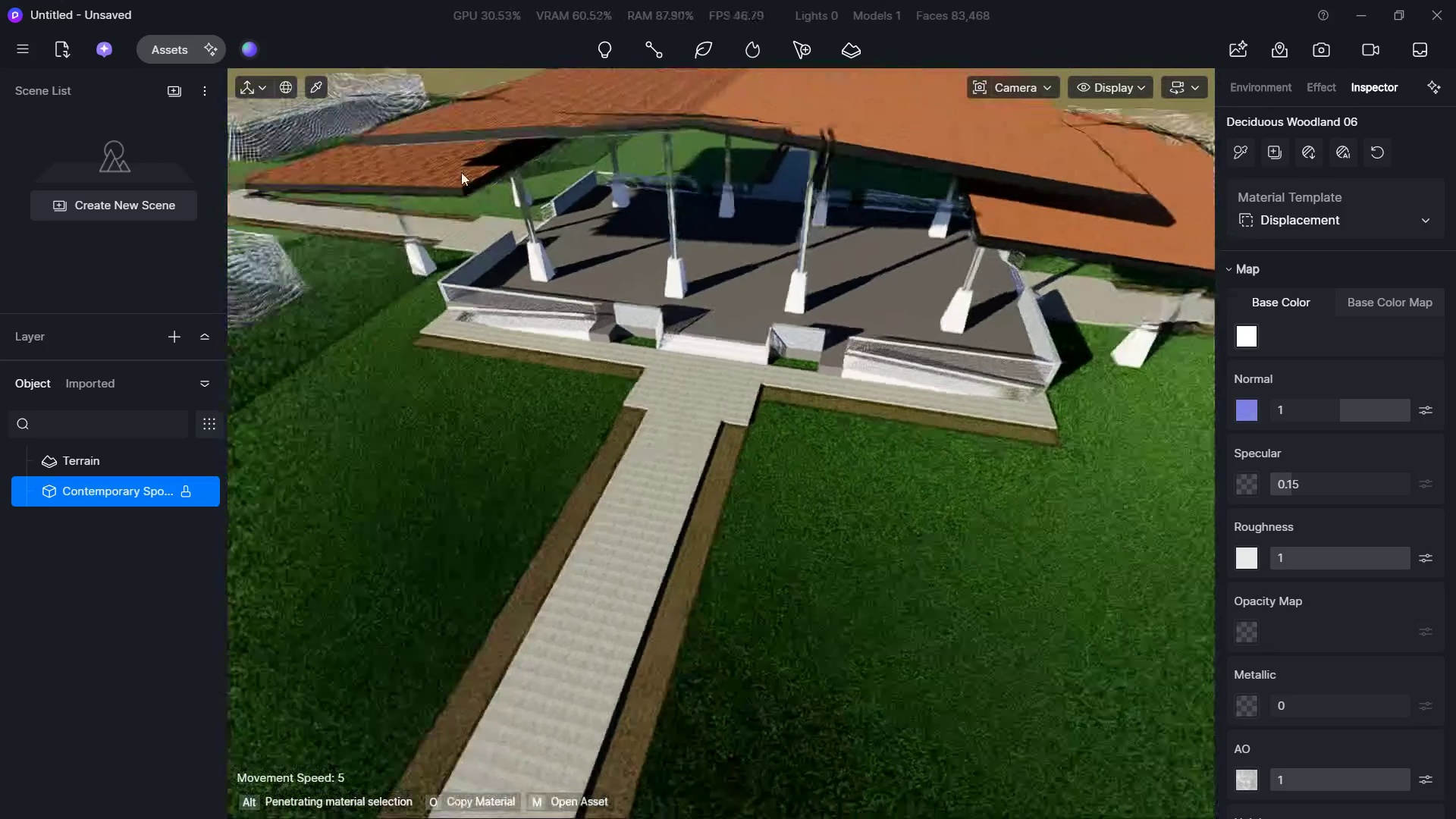 
hold_key(key=W, duration=1.3)
 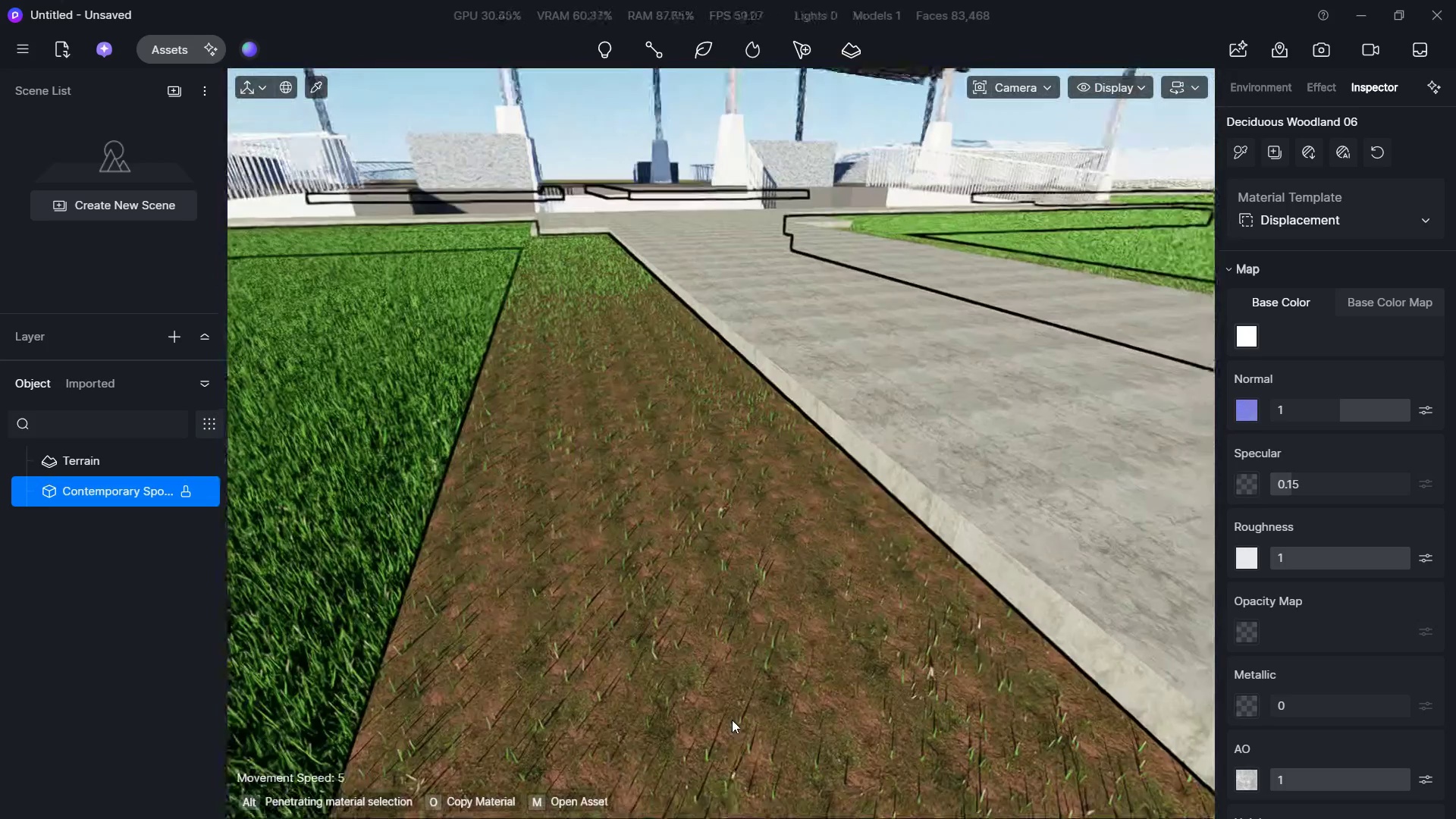 
hold_key(key=W, duration=2.75)
 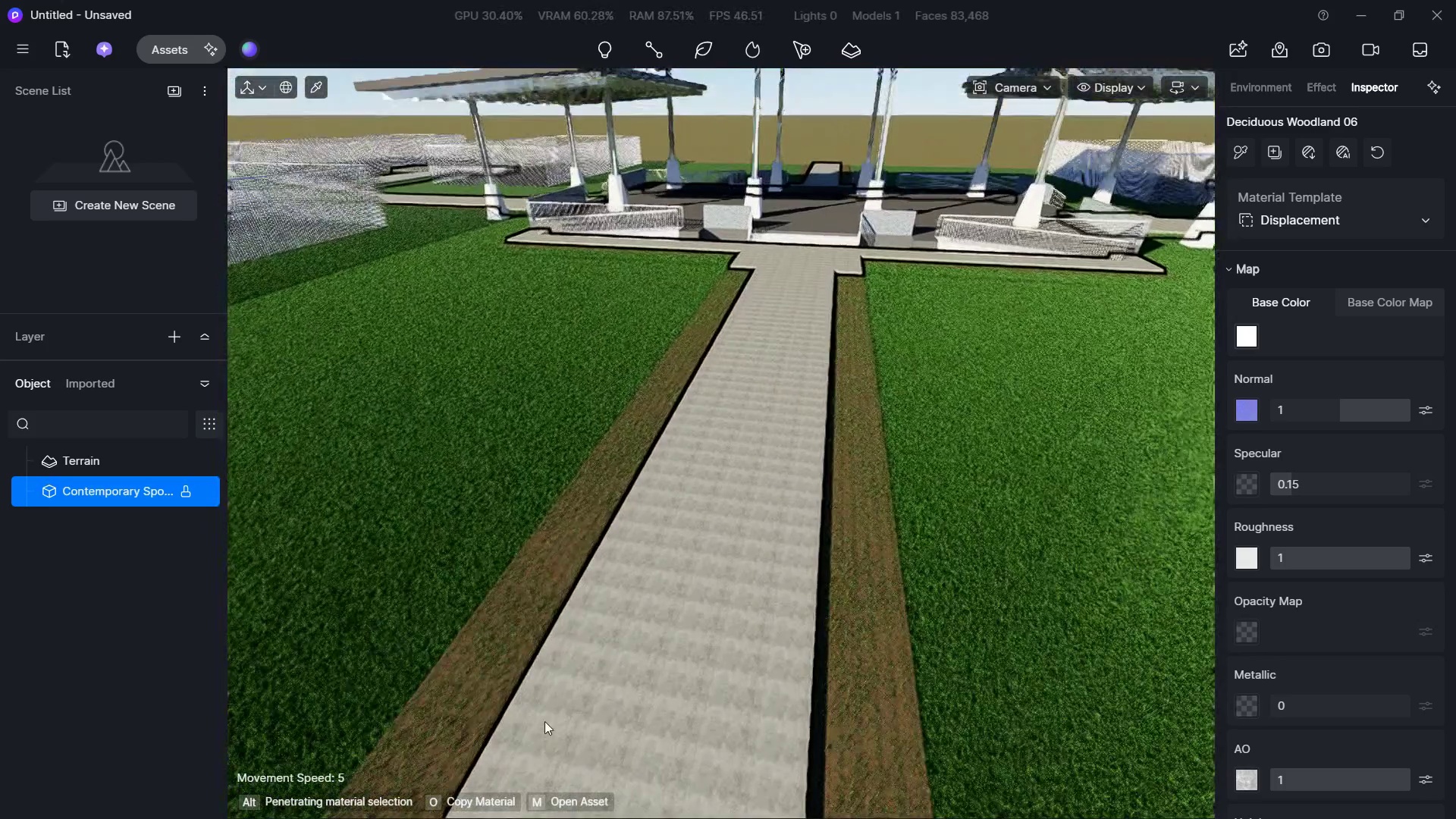 
hold_key(key=S, duration=1.0)
 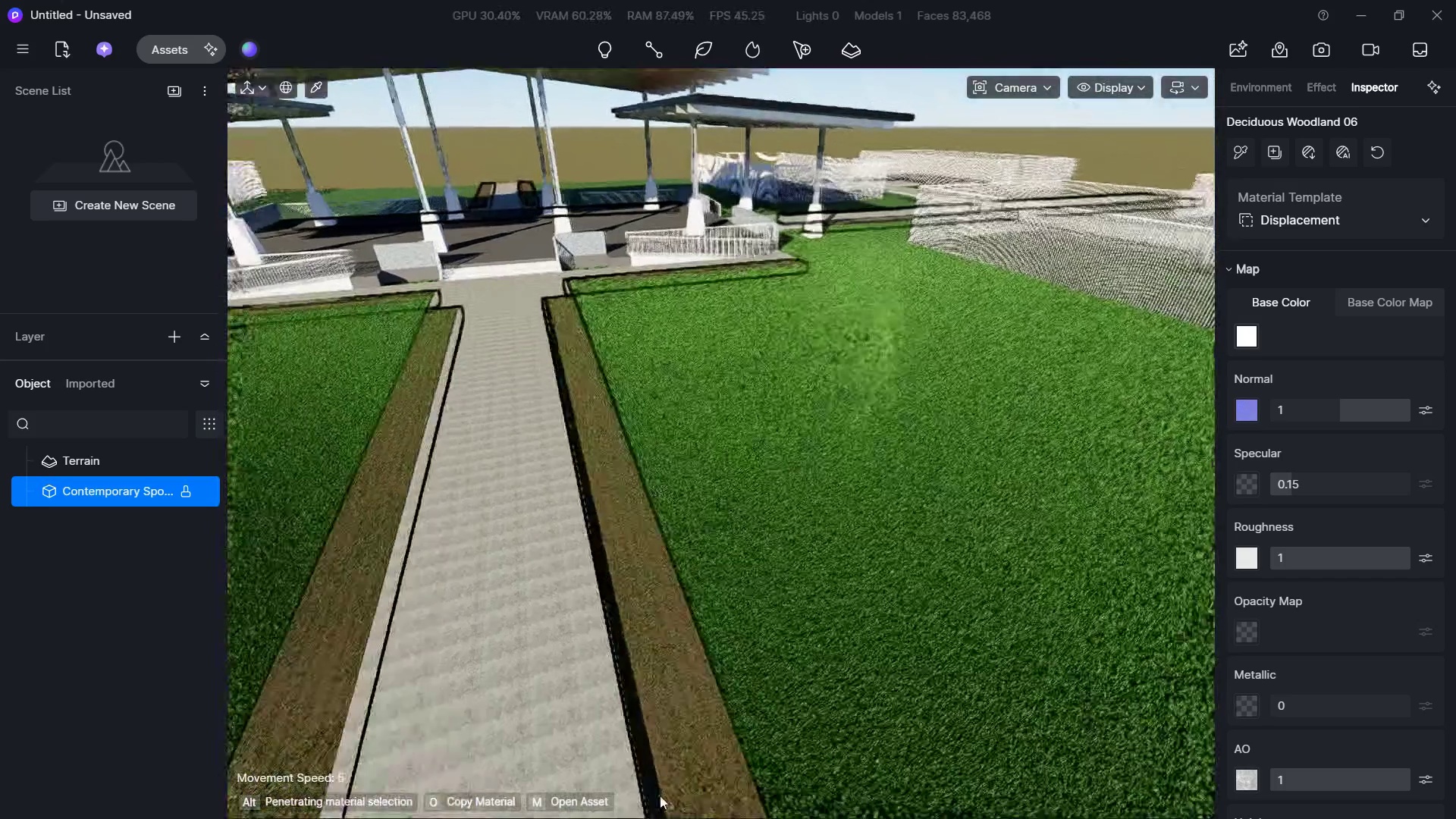 
hold_key(key=D, duration=0.78)
 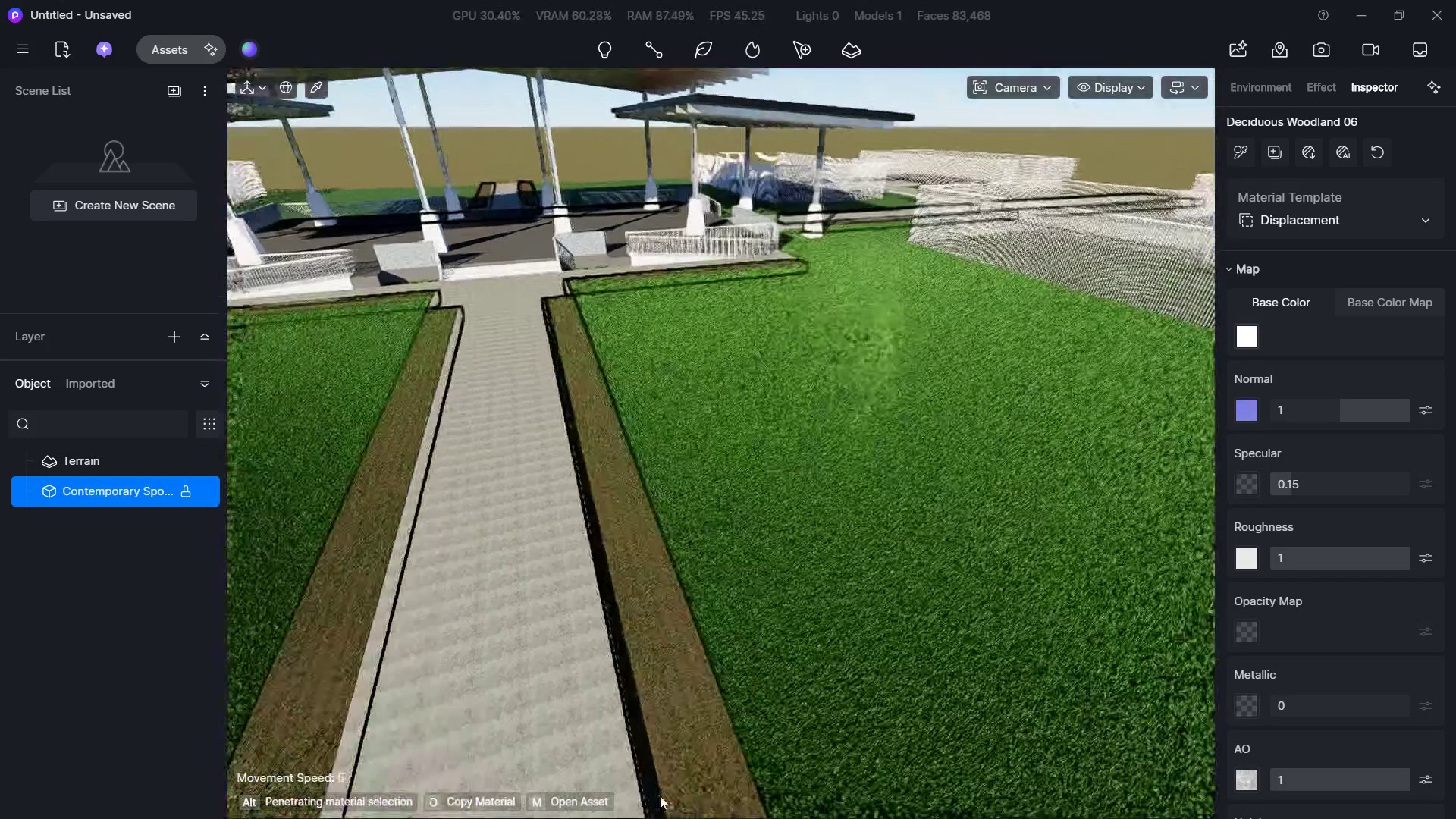 
type(SS)
 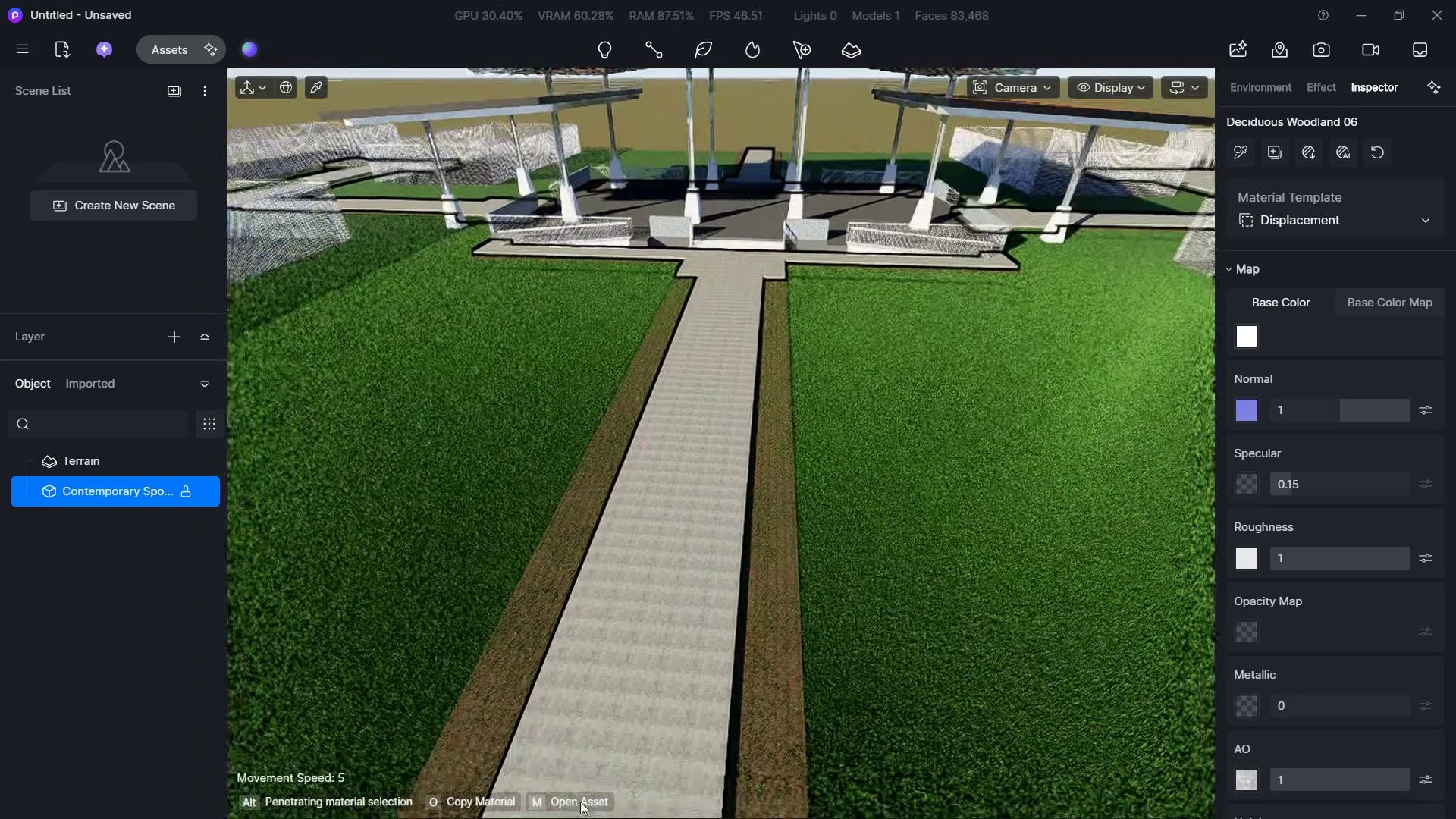 
hold_key(key=W, duration=1.2)
 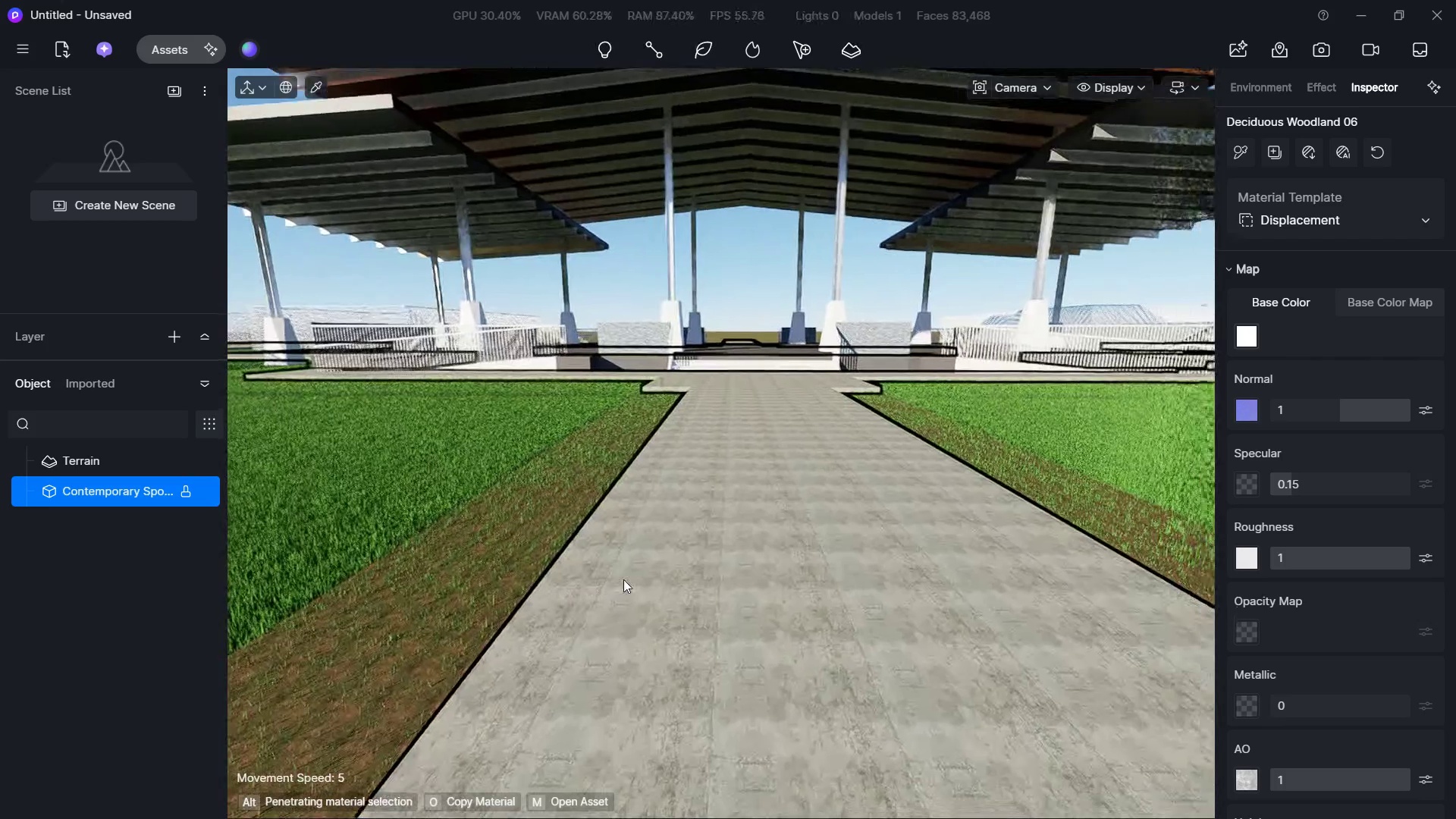 
key(Alt+AltLeft)
 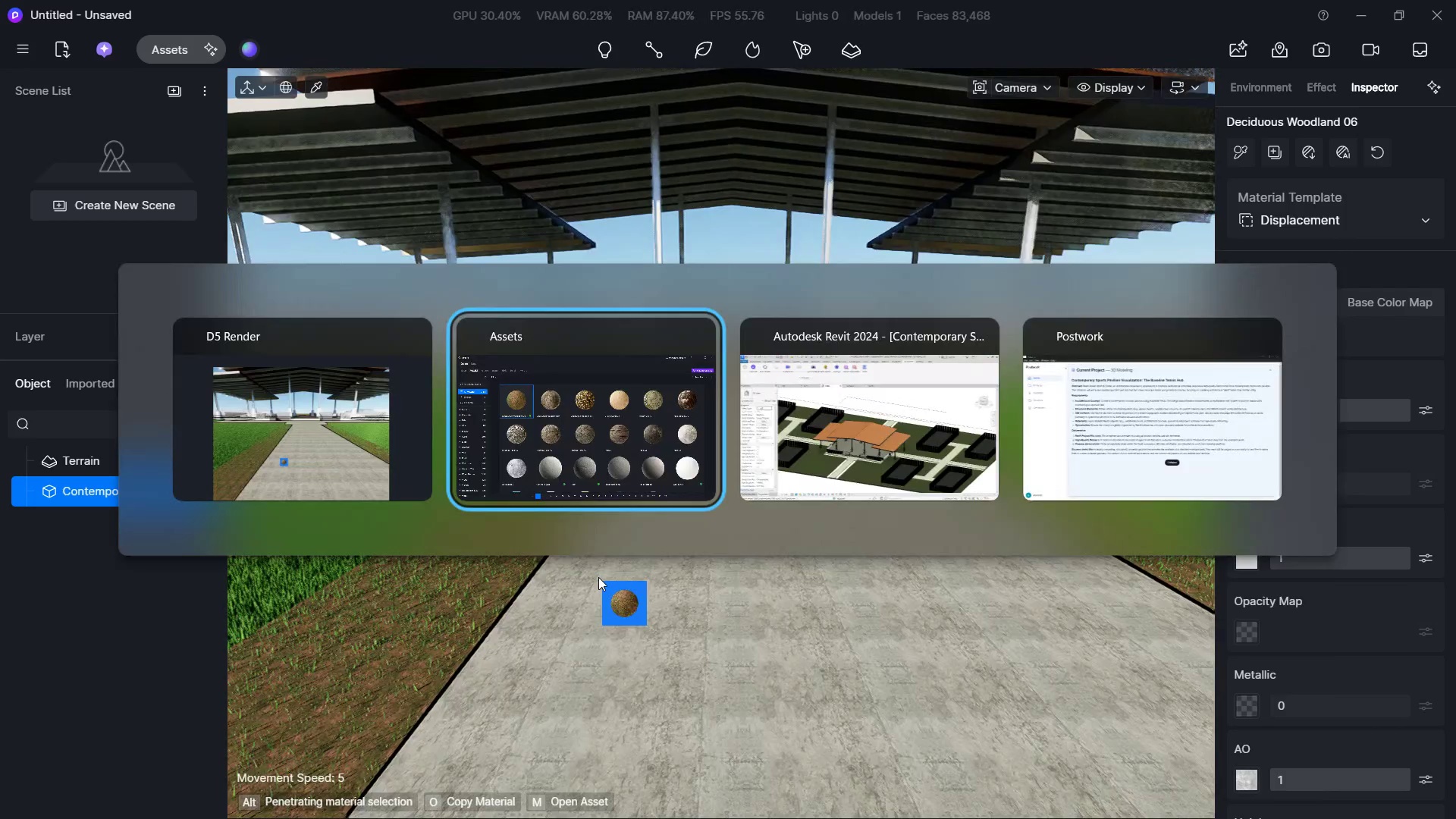 
key(Alt+Tab)
 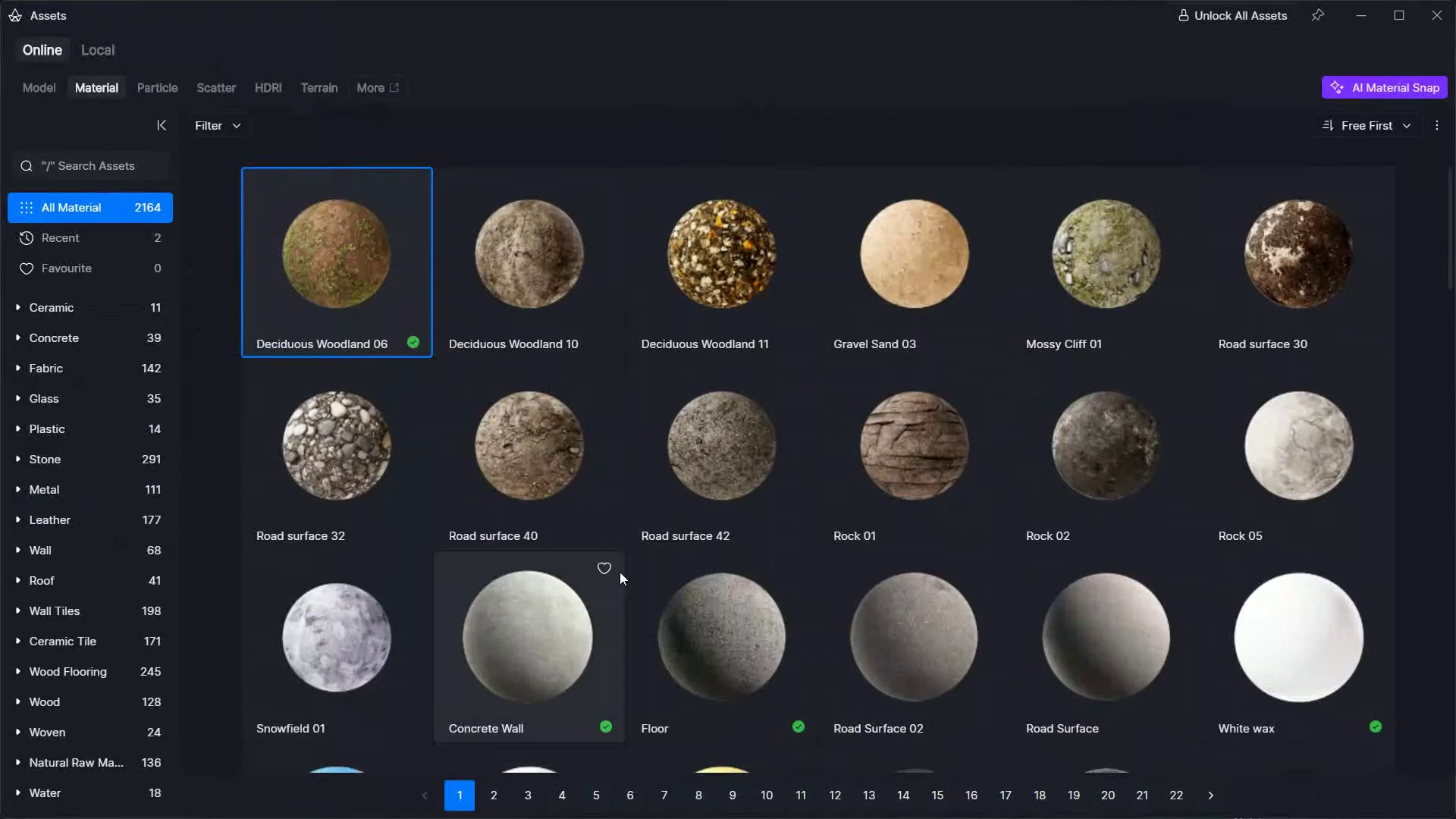 
key(Alt+Tab)
 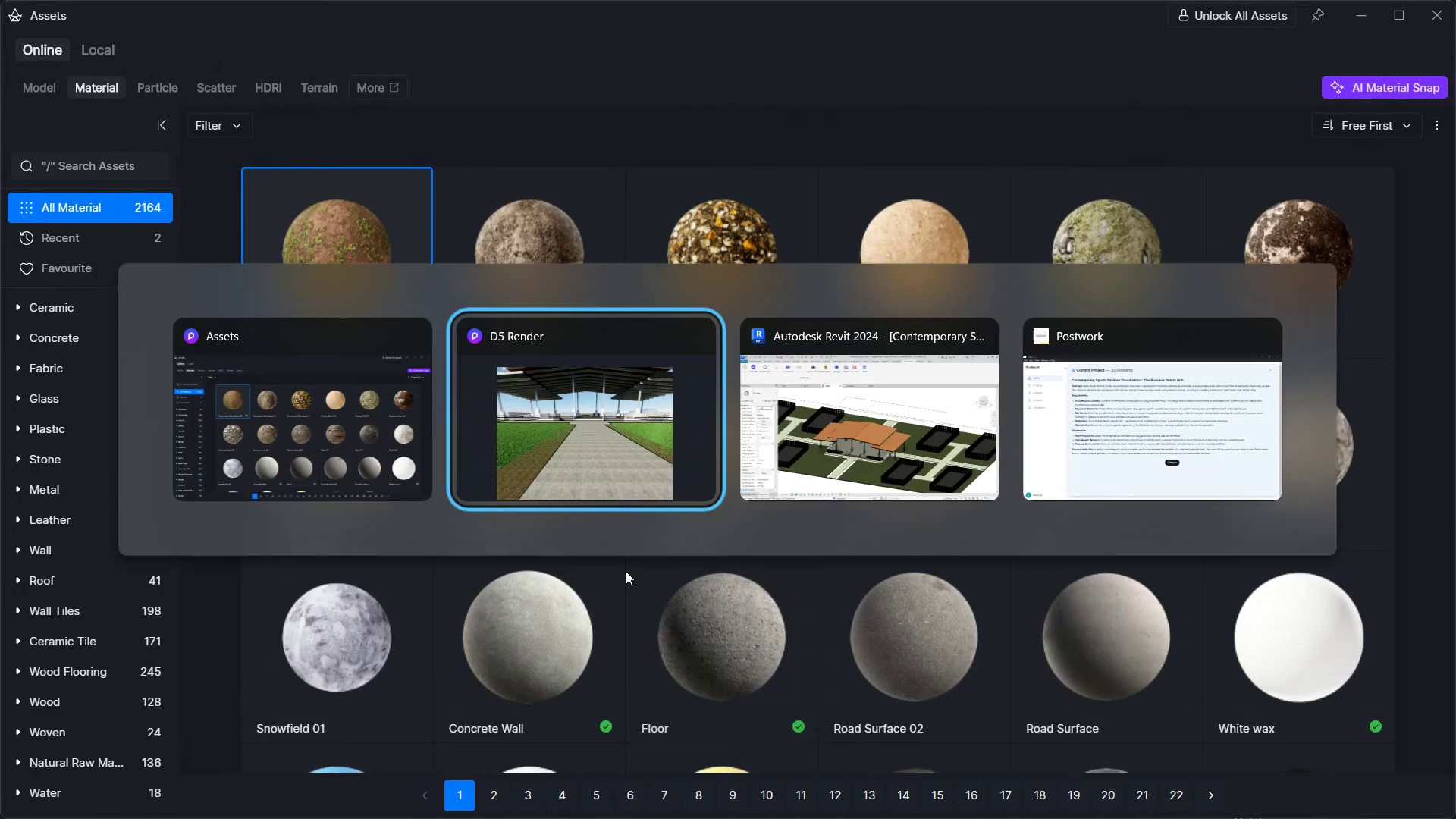 
key(Alt+Tab)
 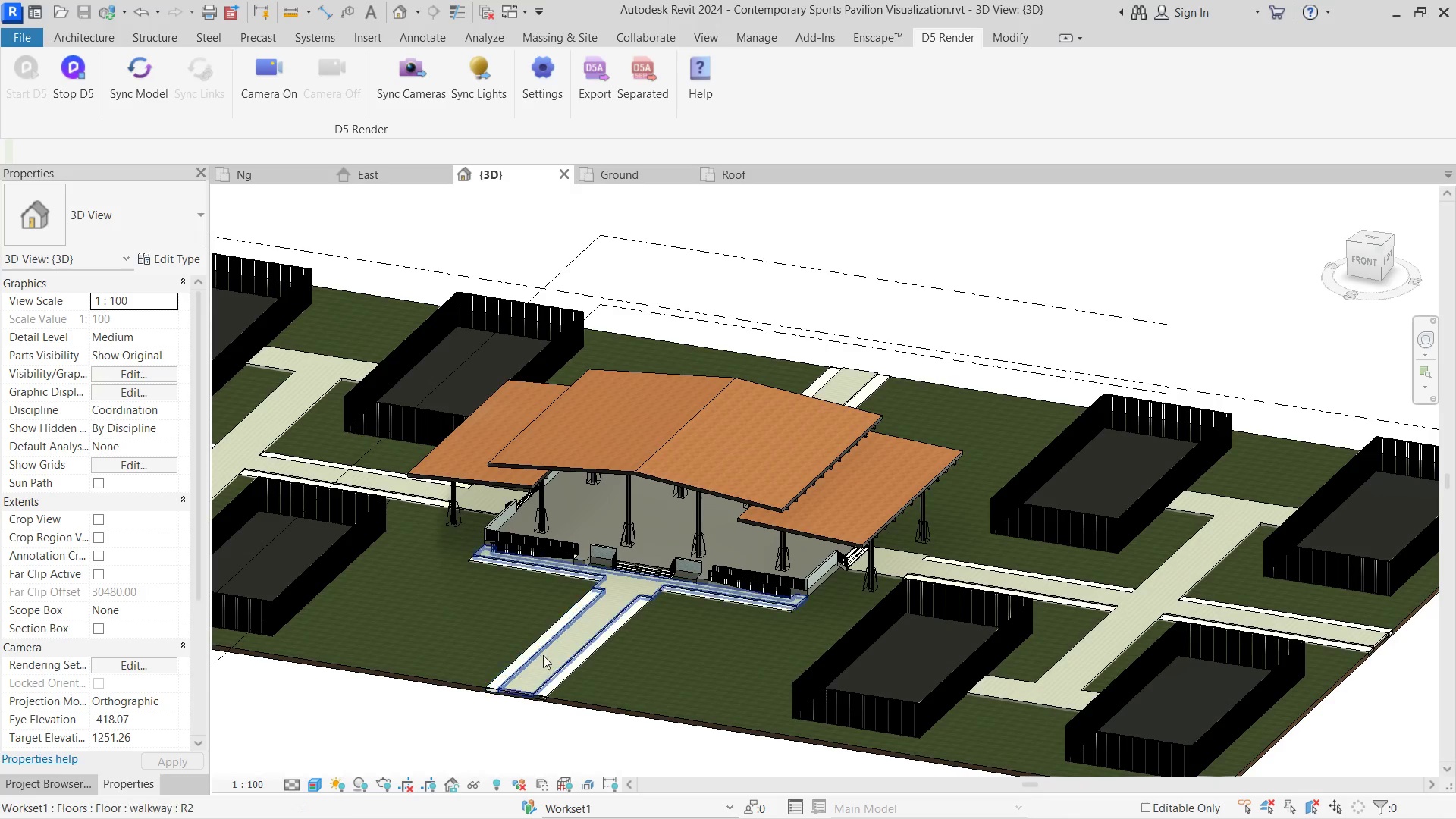 
left_click([546, 657])
 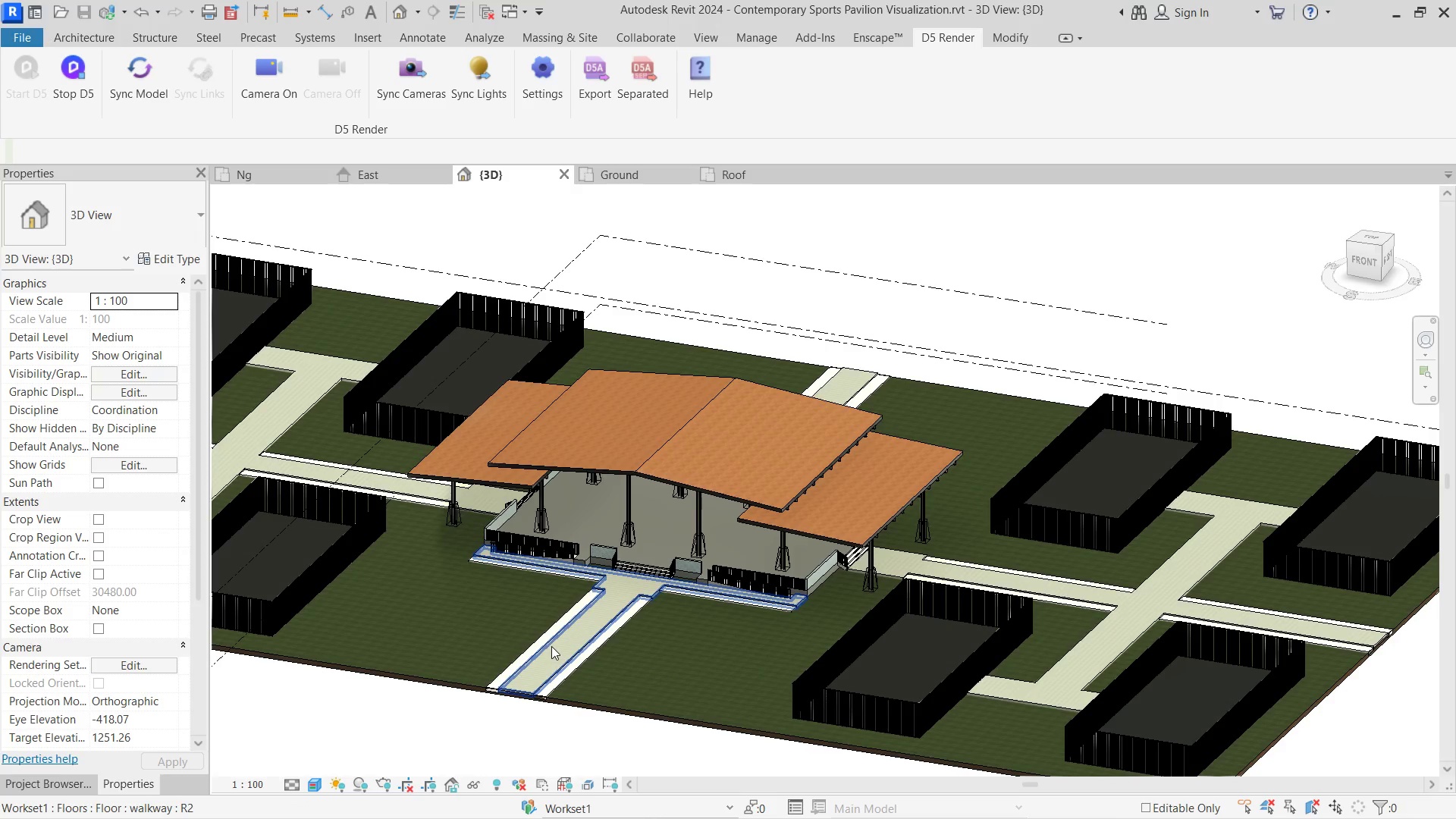 
left_click([551, 646])
 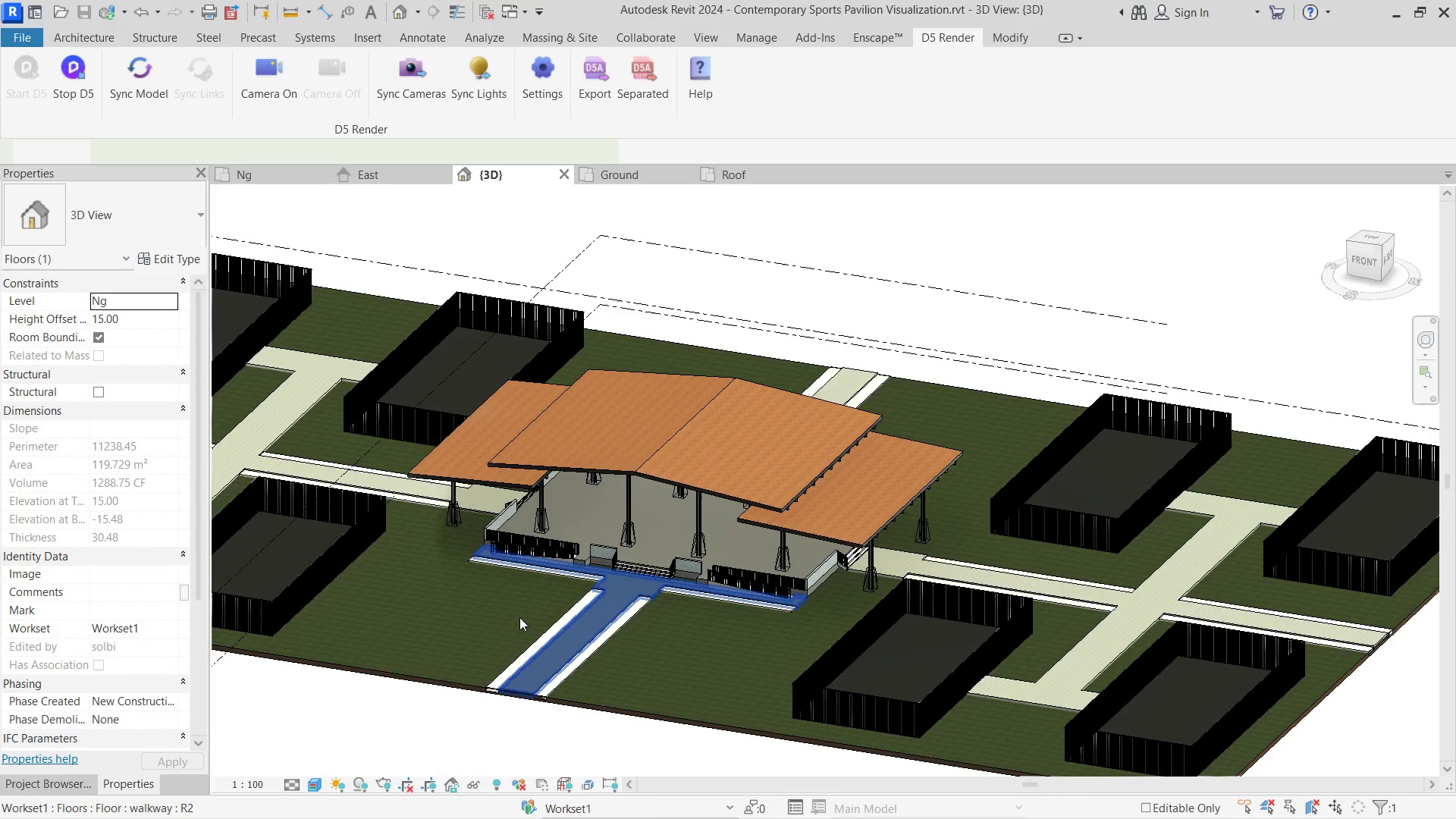 
hold_key(key=ControlLeft, duration=2.97)
left_click([299, 417])
 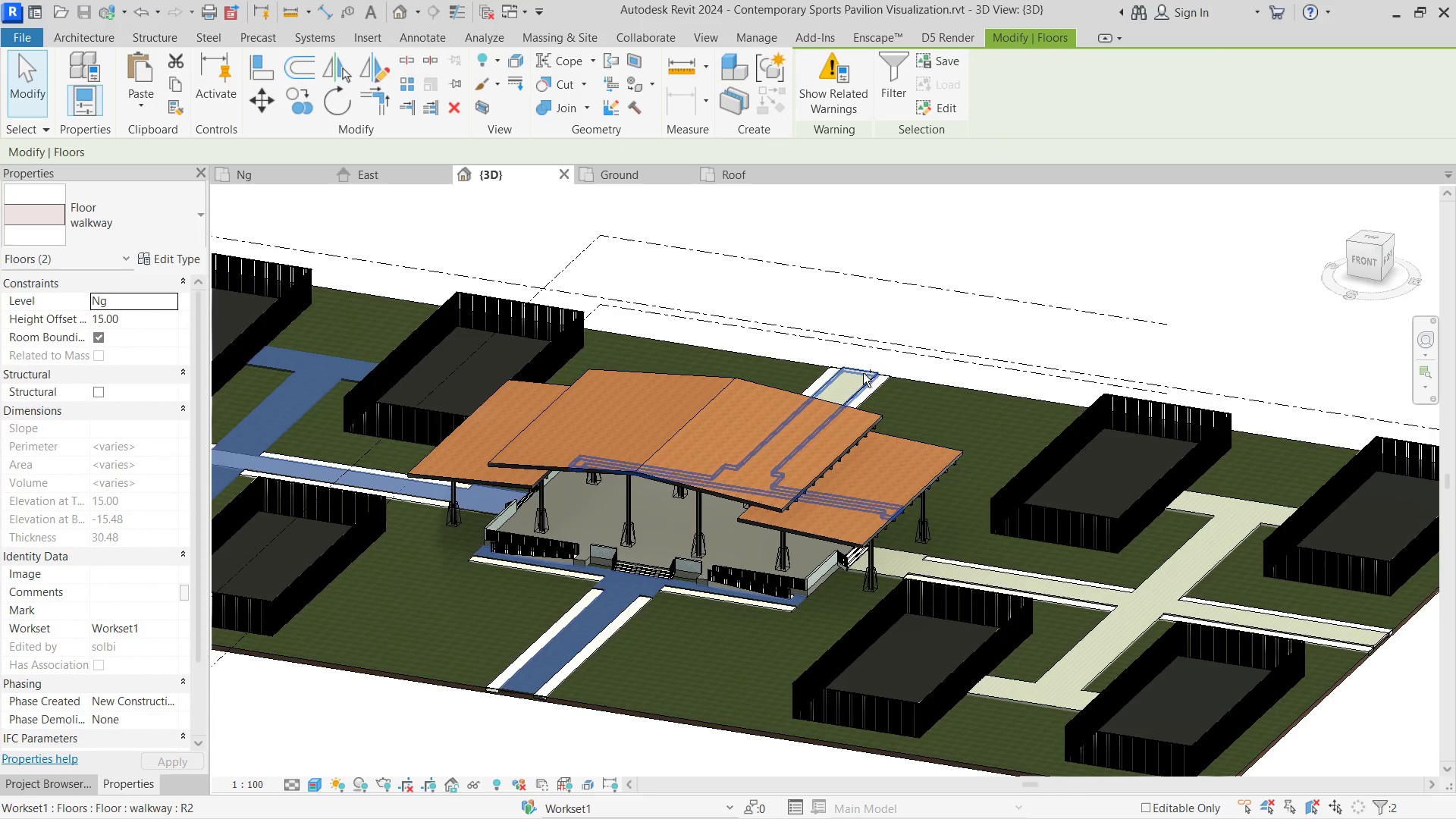 
left_click([863, 373])
 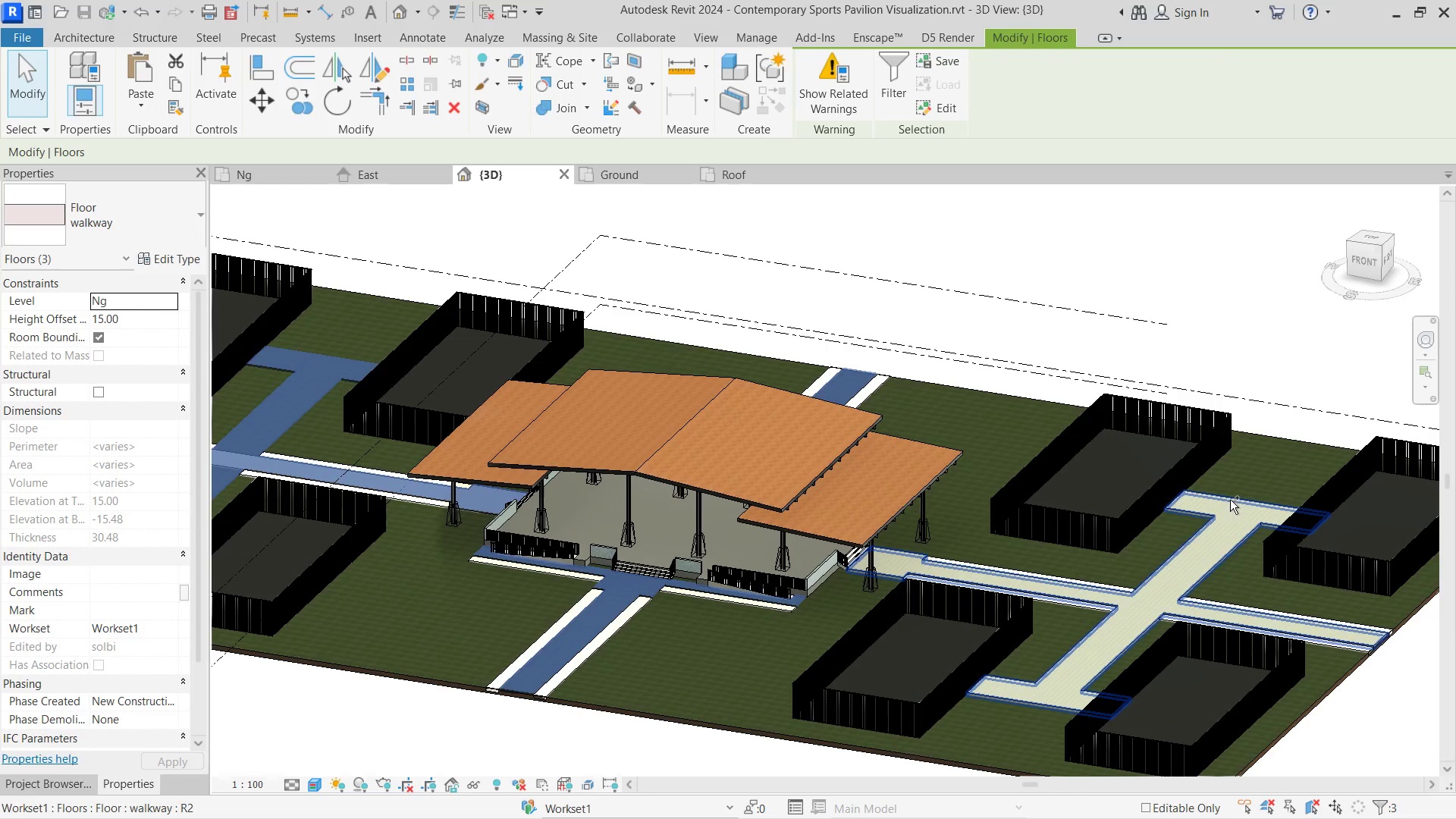 
left_click([1230, 500])
 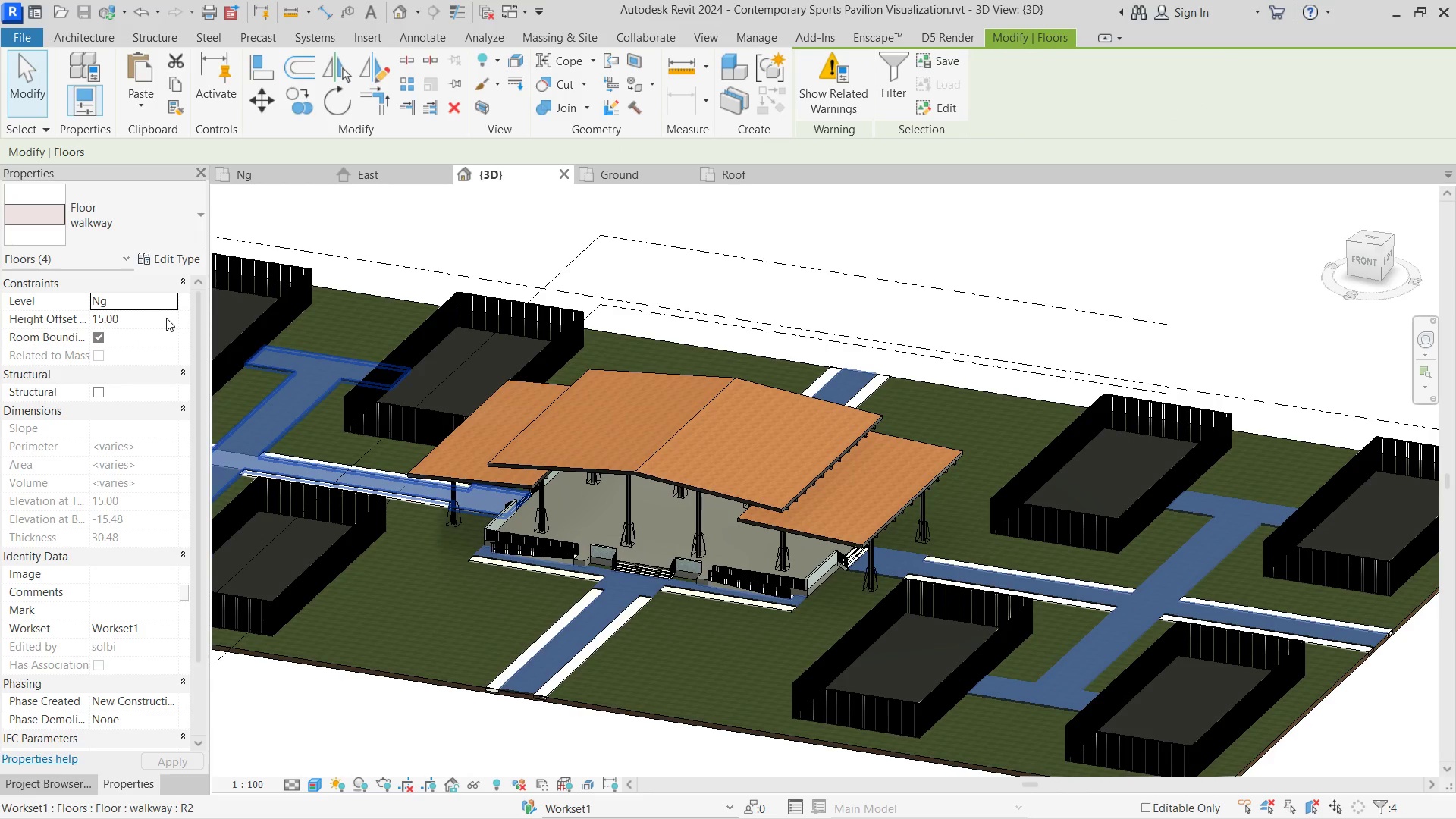 
left_click([166, 318])
 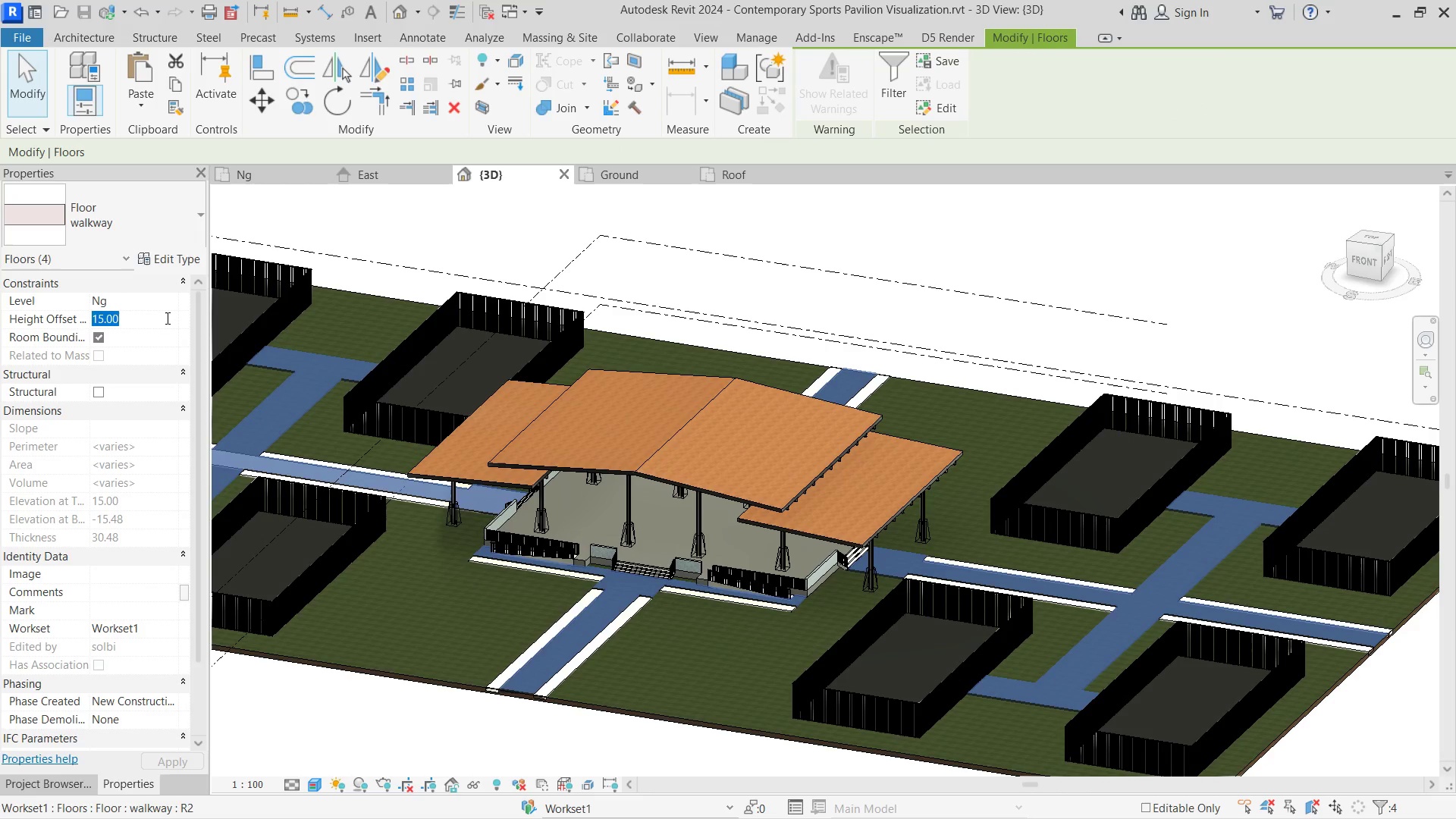 
key(Numpad1)
 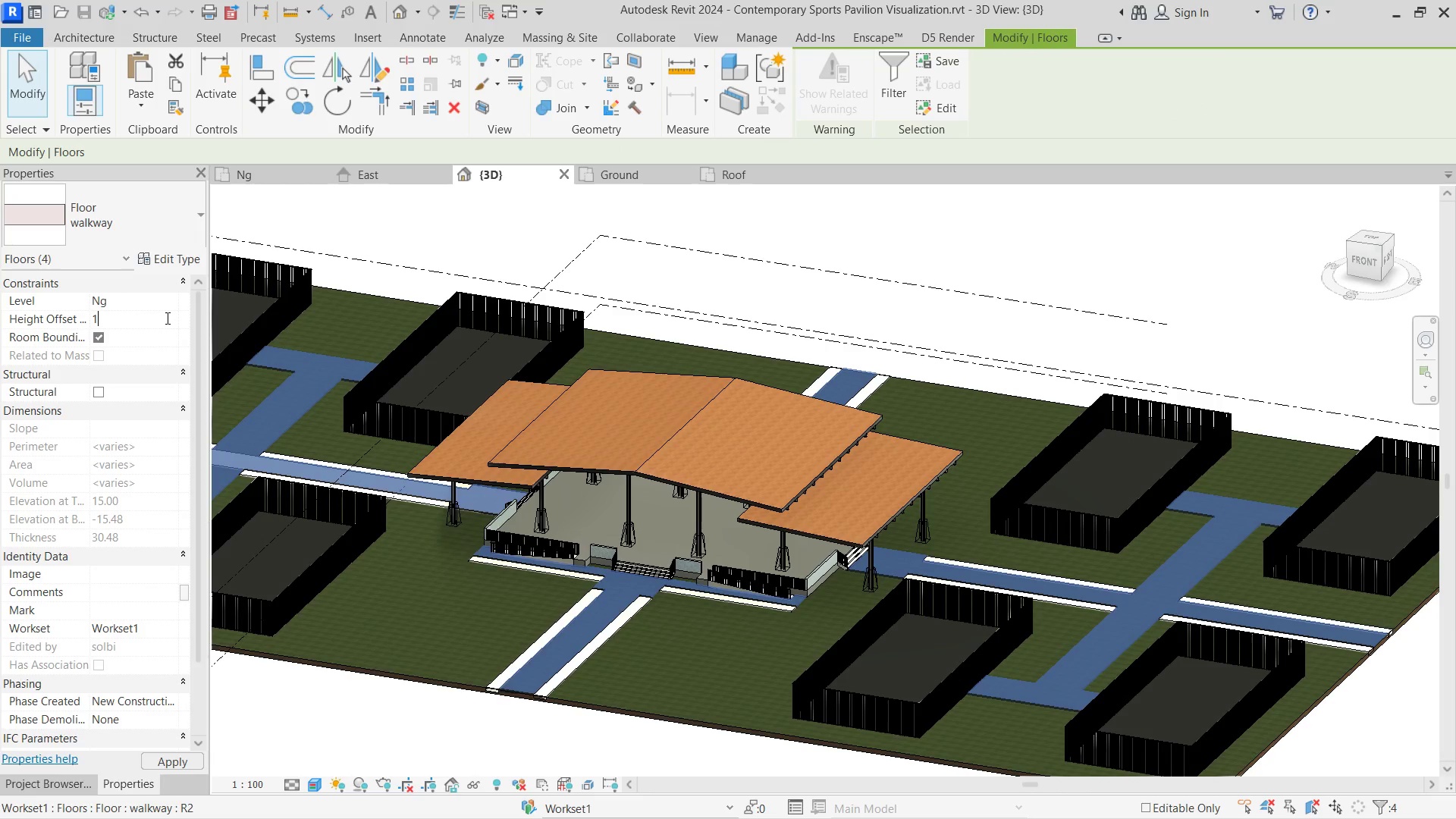 
key(Numpad0)
 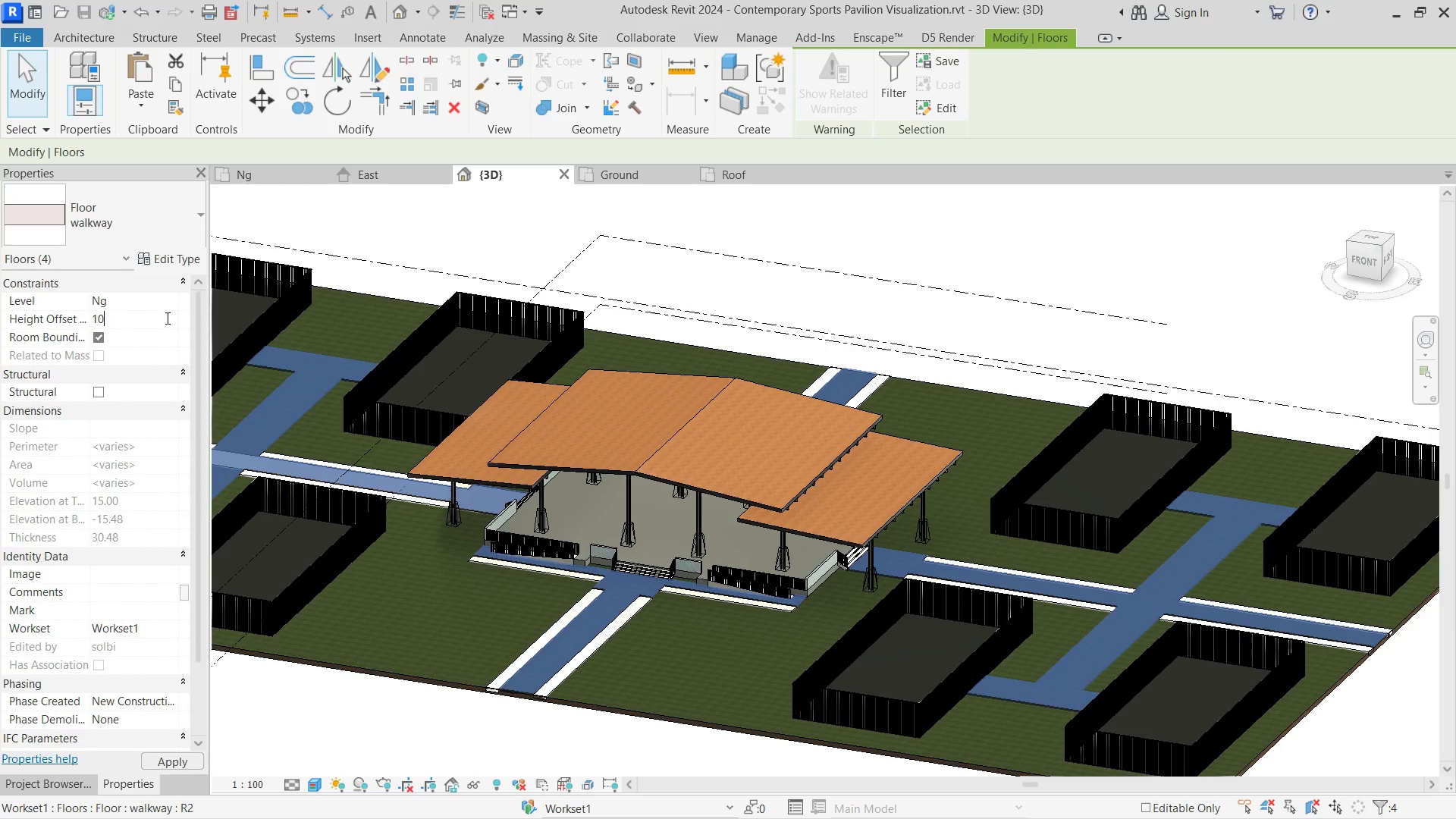 
key(NumpadEnter)
 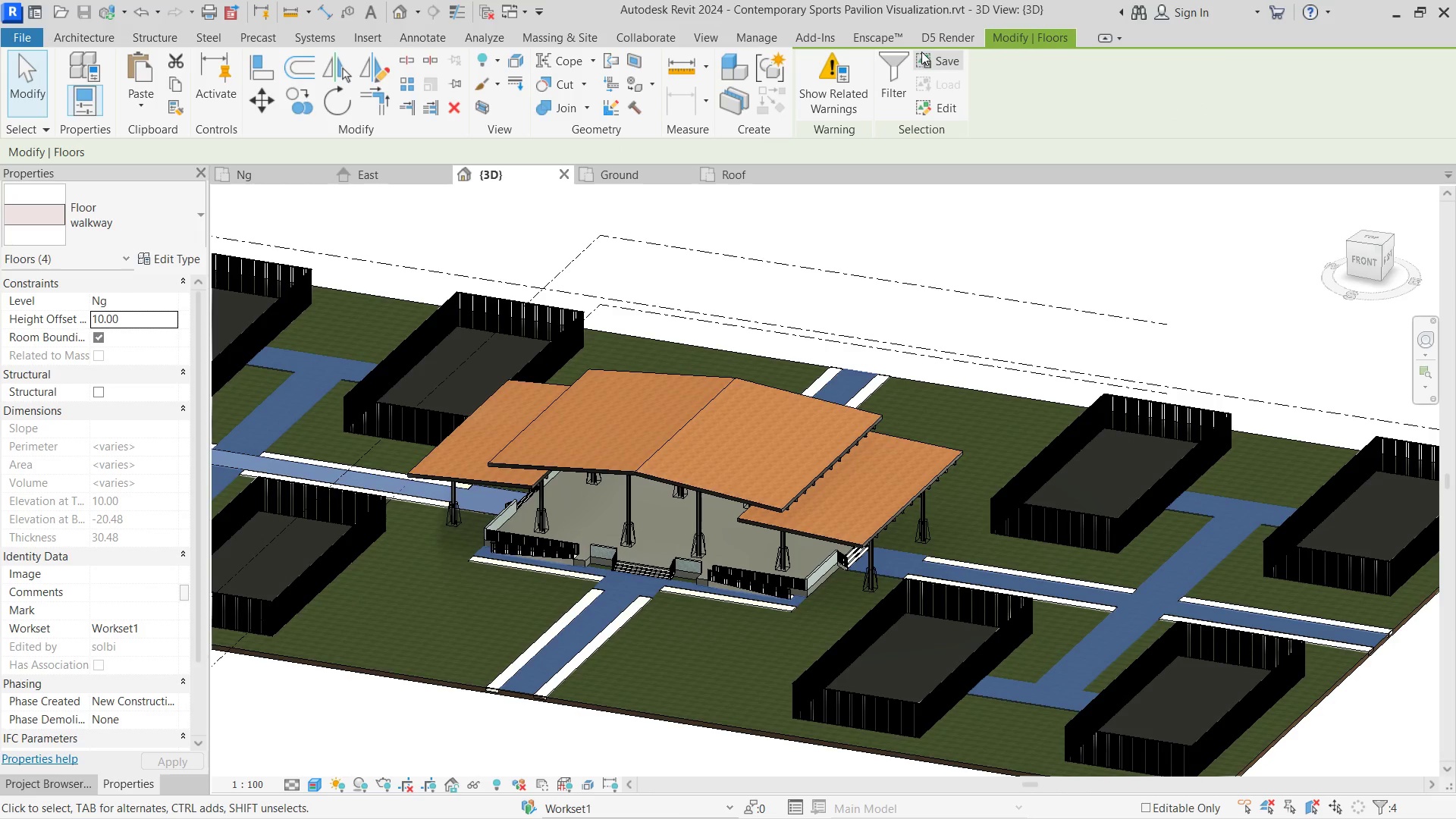 
left_click([928, 45])
 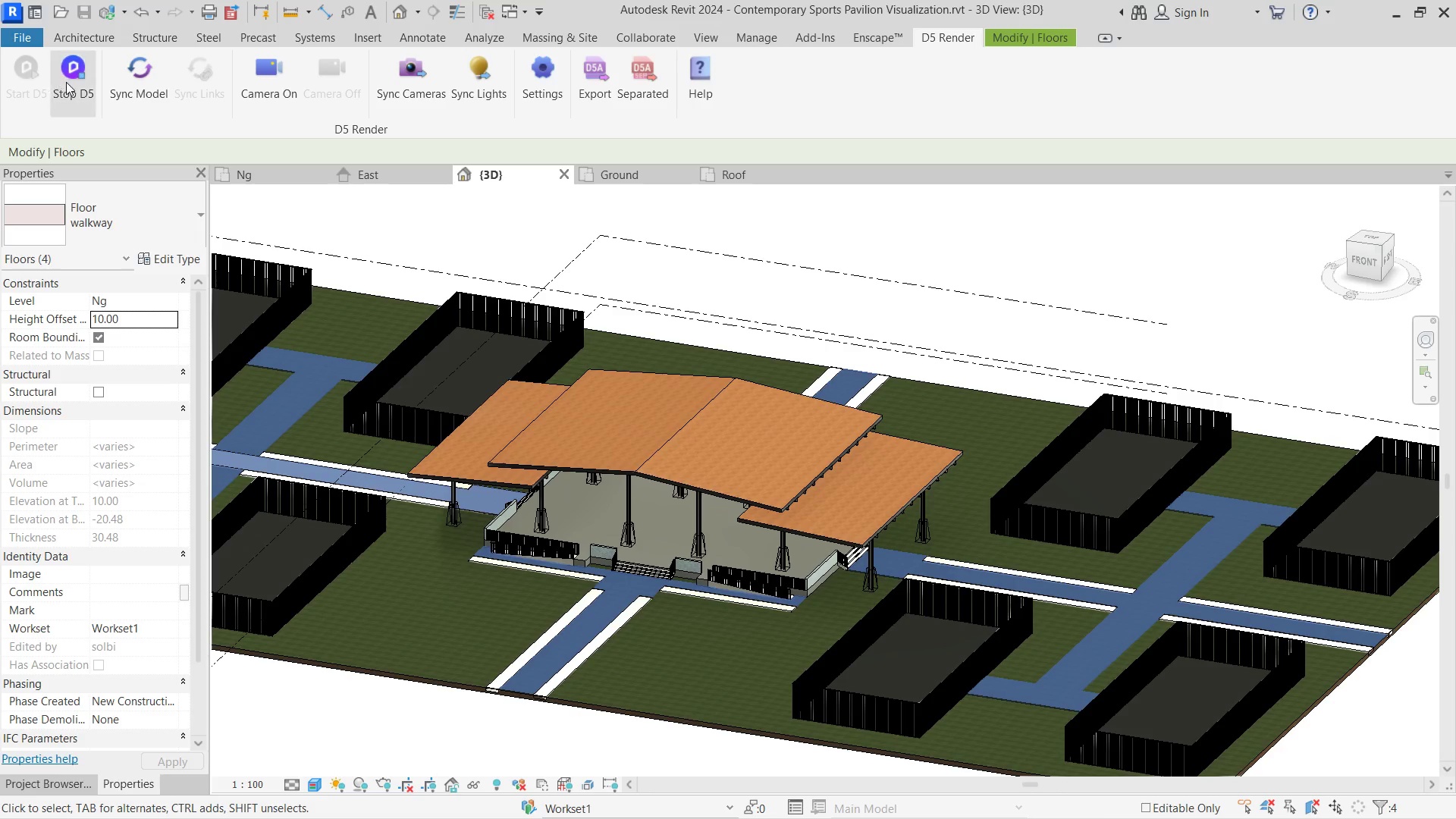 
left_click([144, 80])
 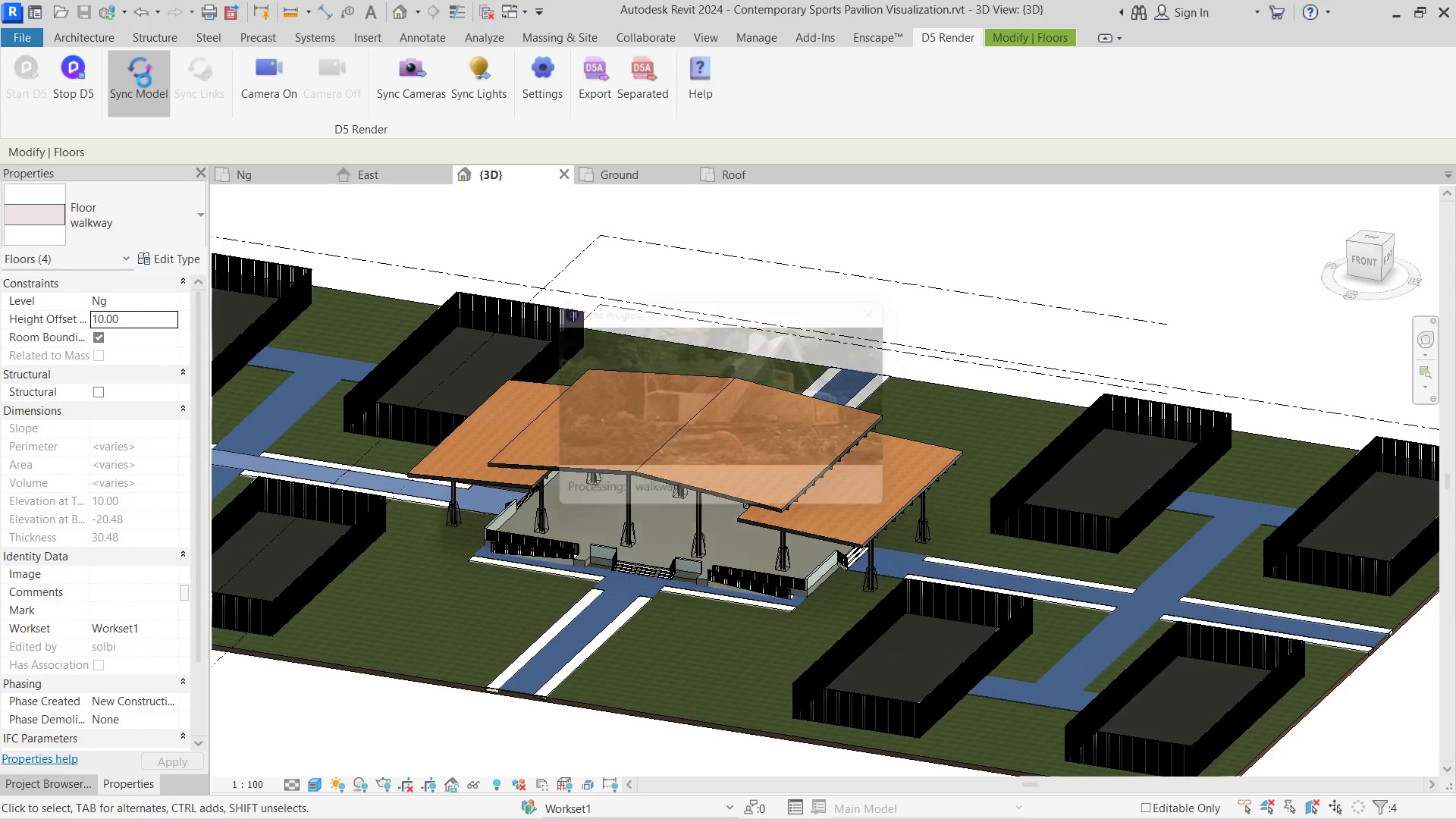 
key(Alt+Tab)
 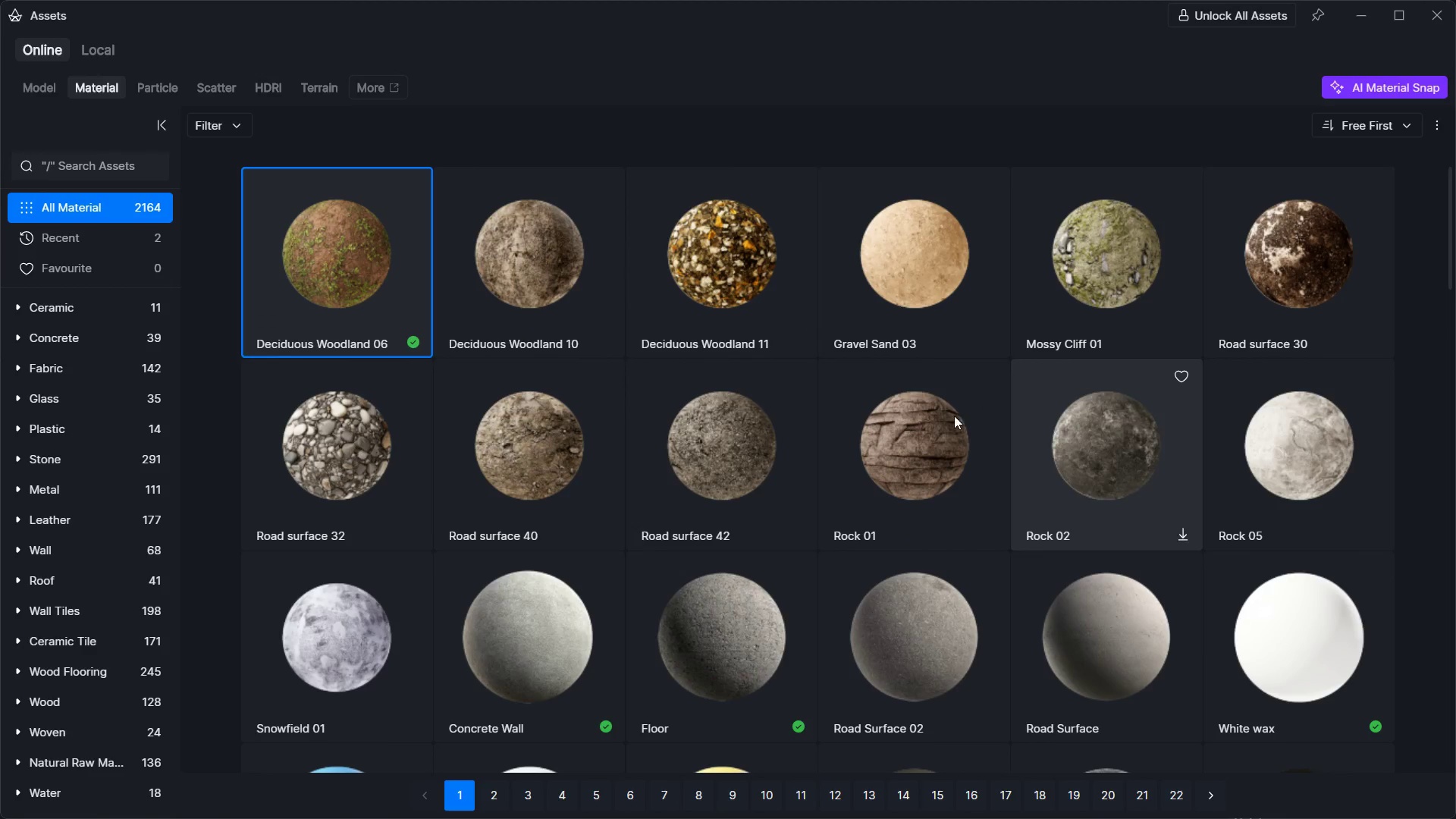 
scroll: coordinate [665, 447], scroll_direction: down, amount: 5.0
 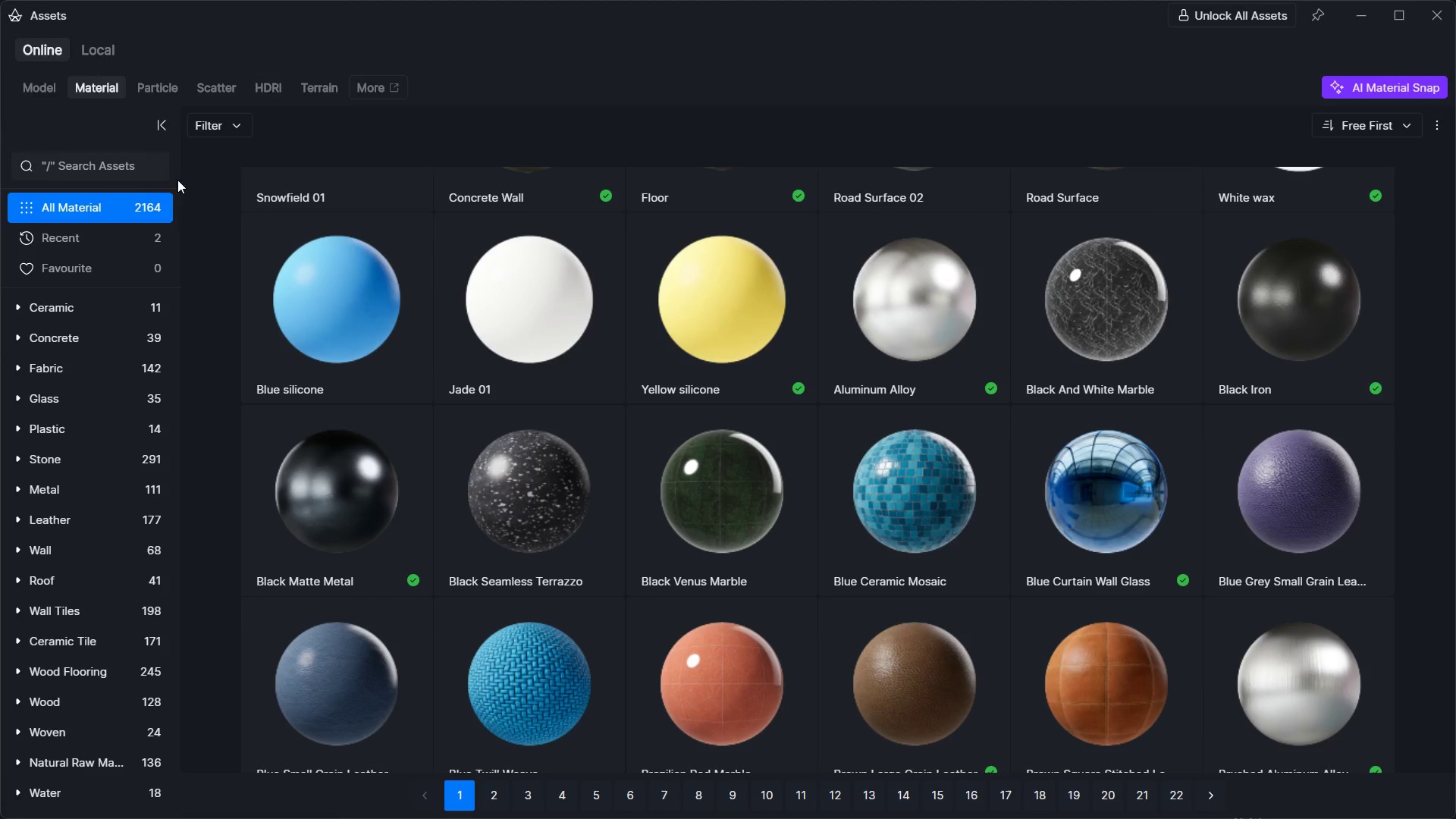 
left_click([142, 165])
 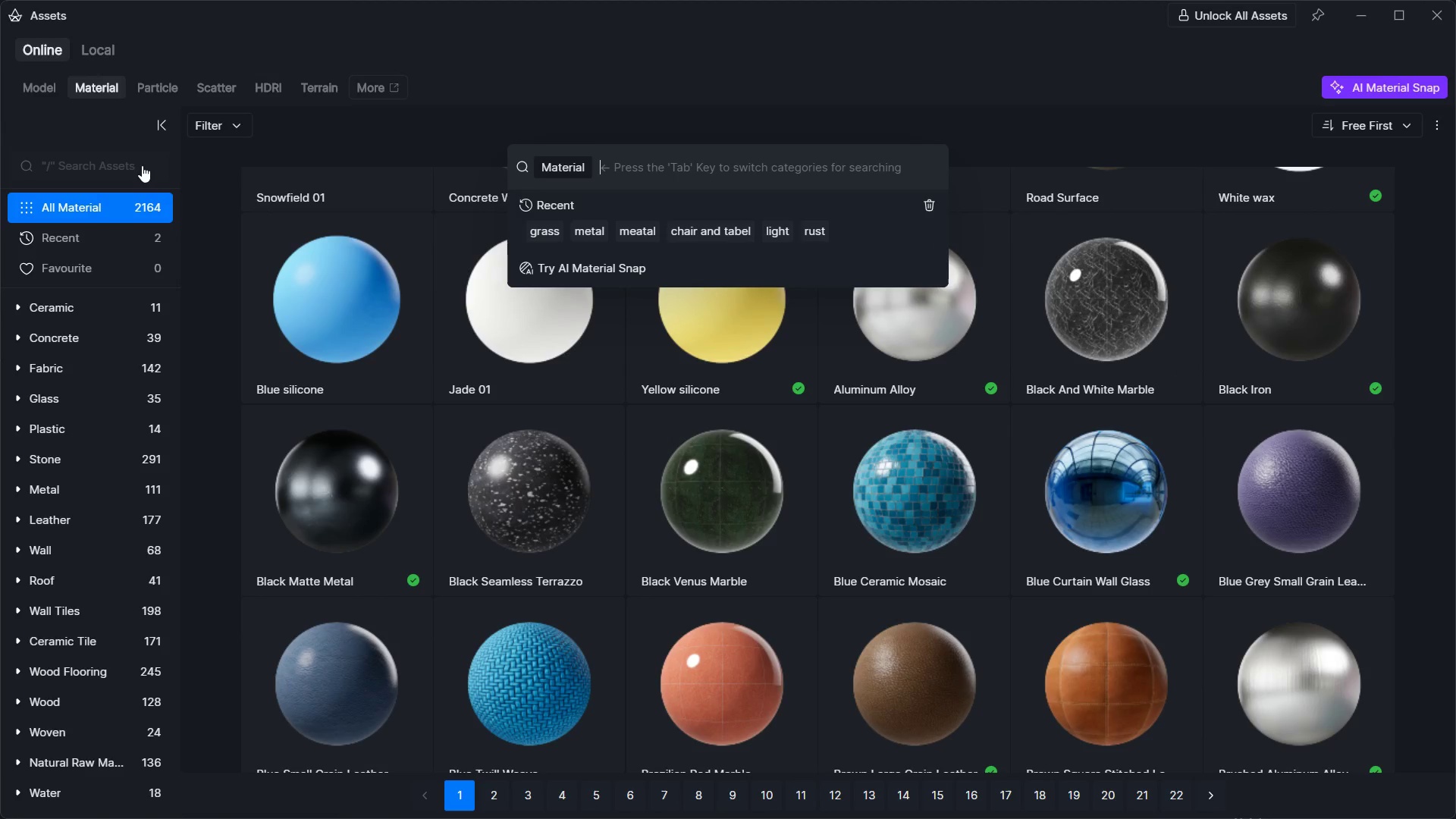 
type(grass)
 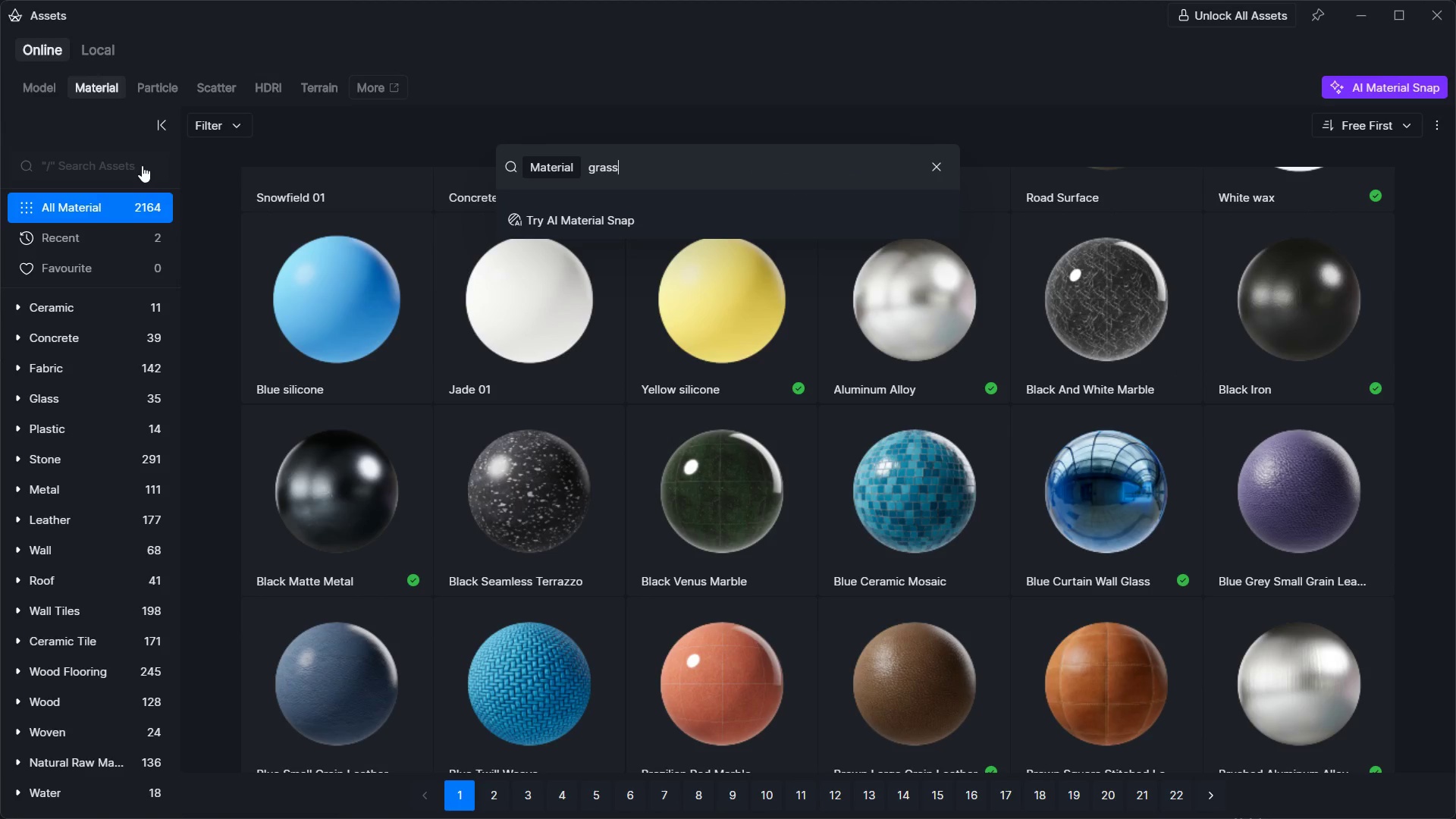 
key(Enter)
 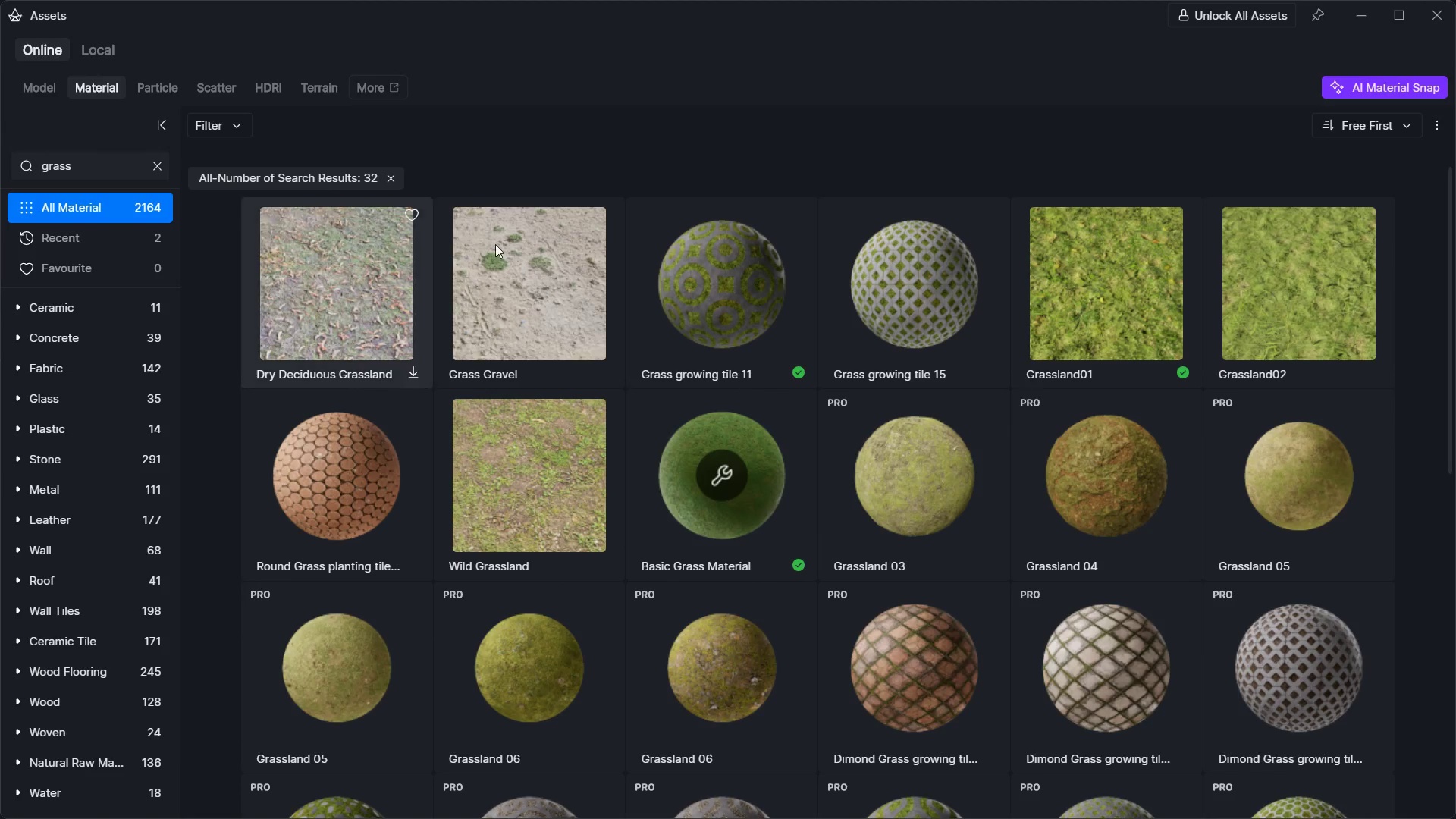 
left_click([642, 271])
 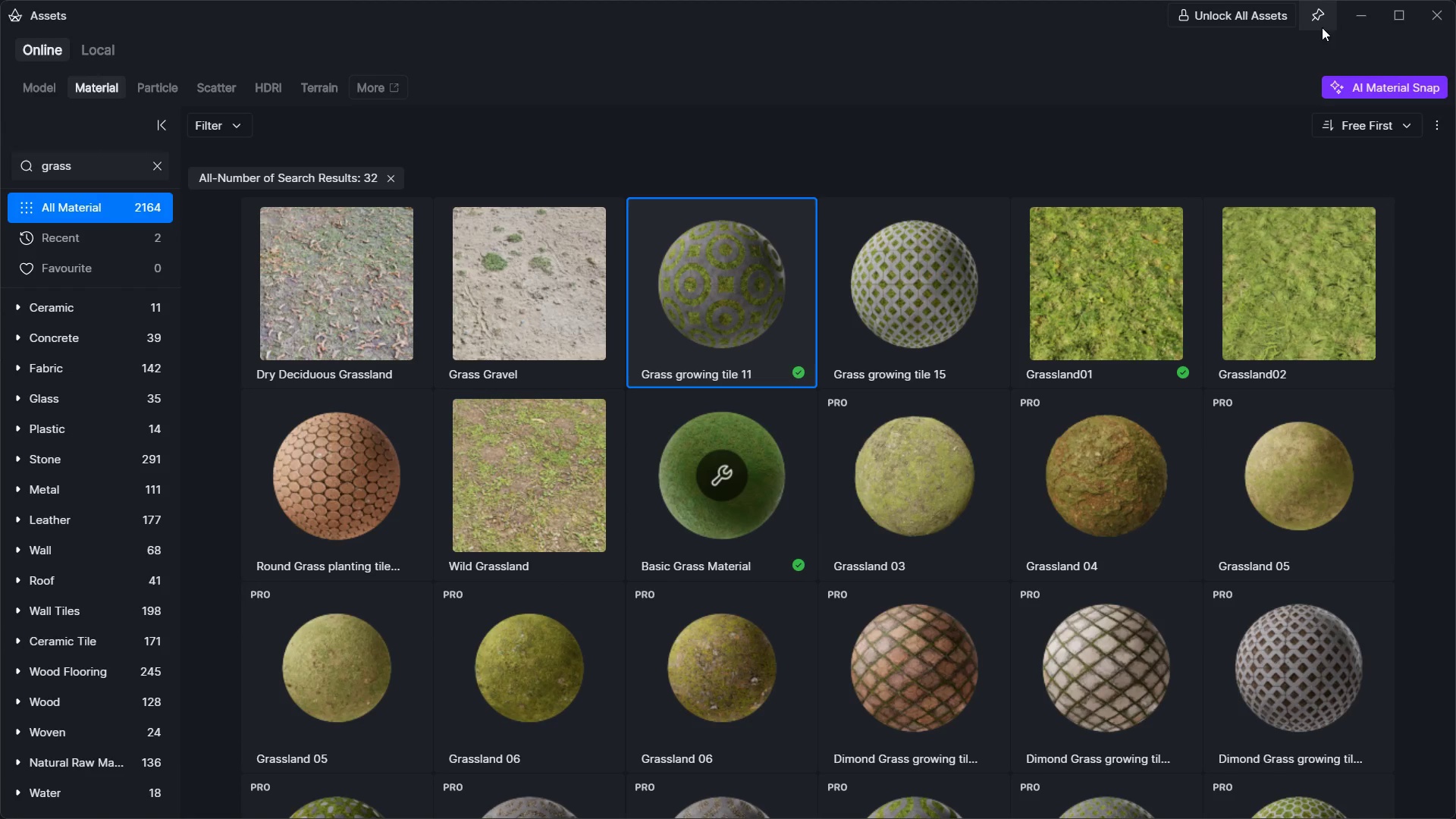 
left_click([1351, 20])
 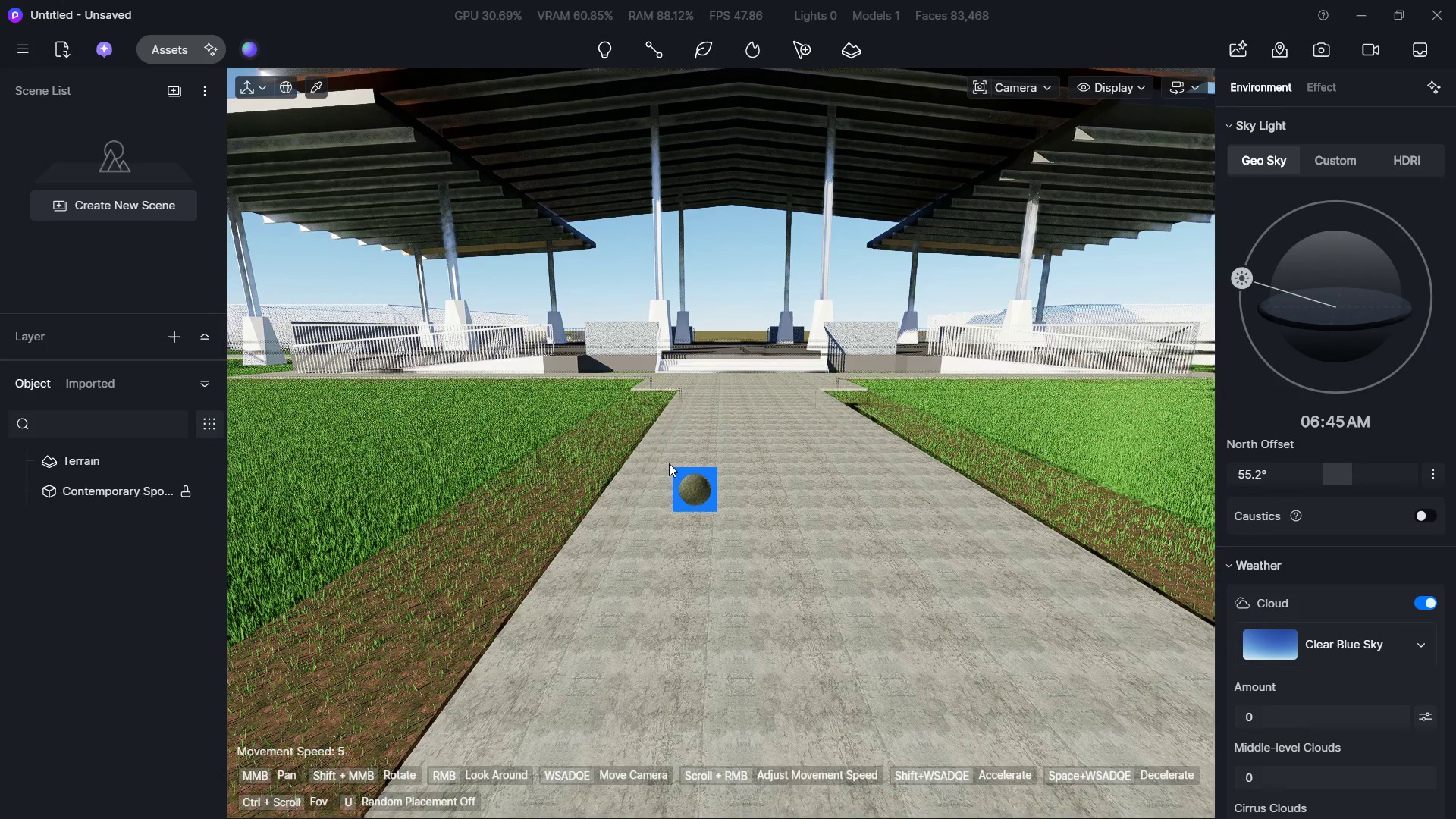 
hold_key(key=S, duration=0.56)
 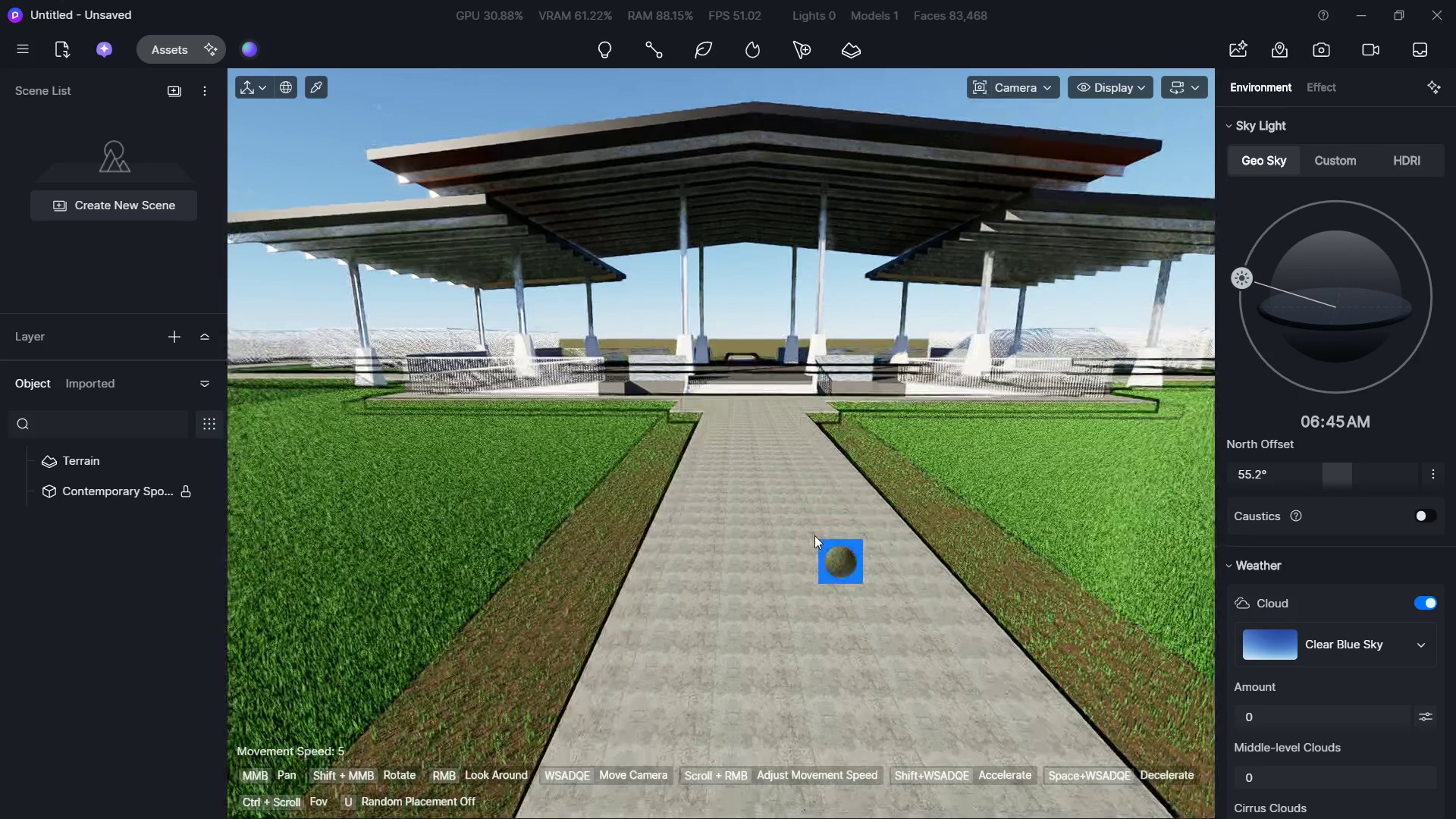 
hold_key(key=ShiftLeft, duration=0.38)
 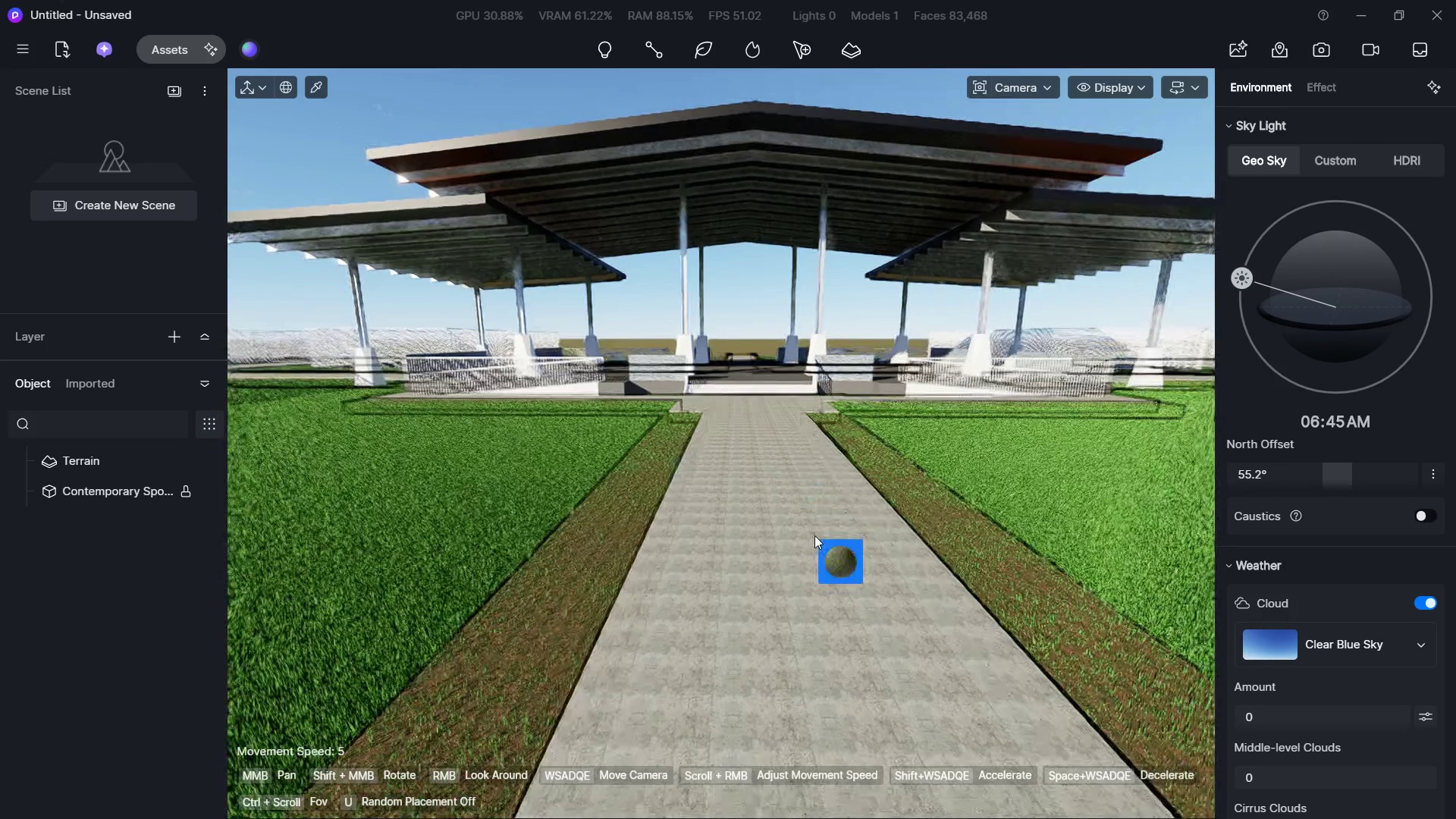 
left_click([814, 535])
 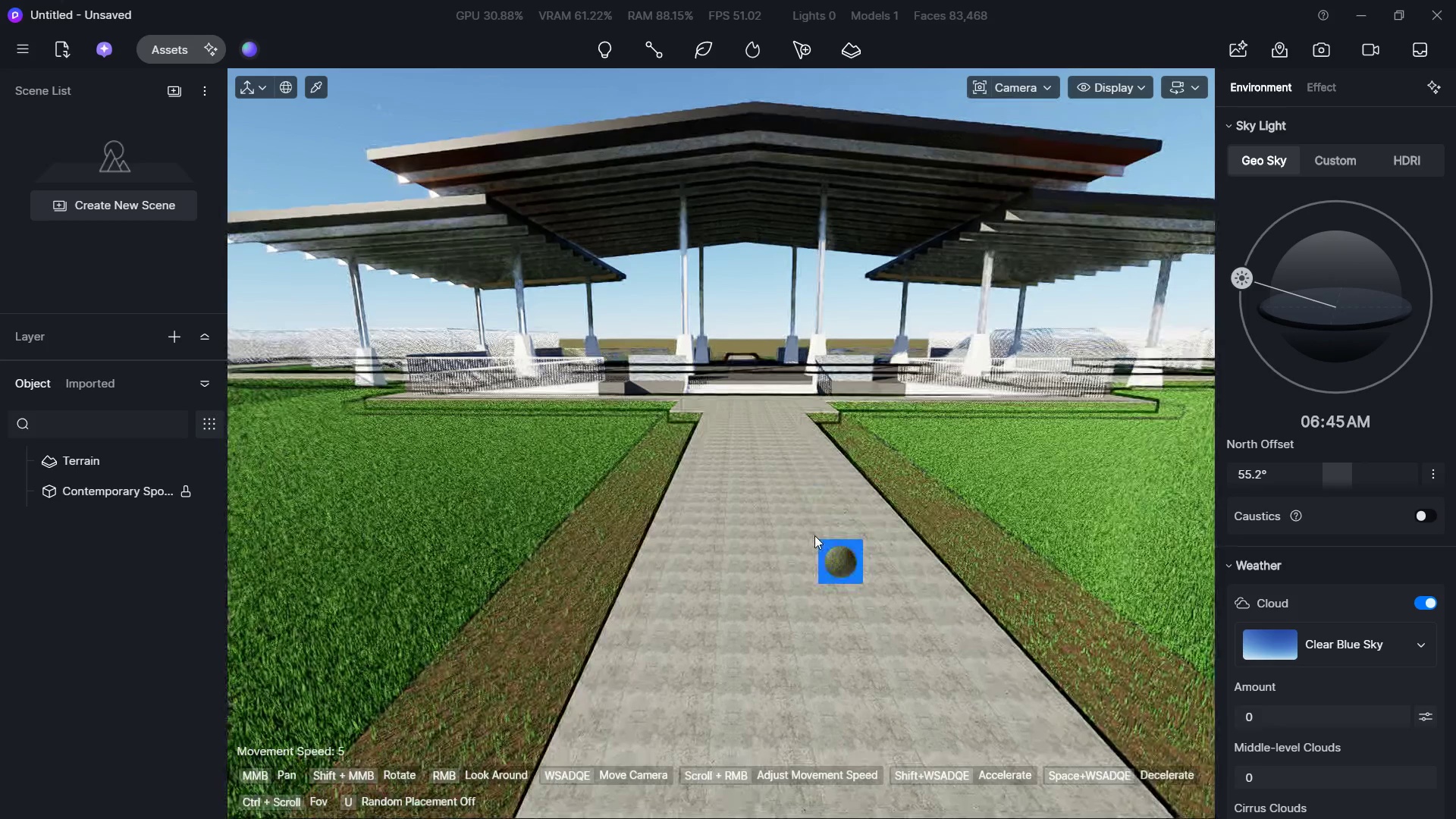 
hold_key(key=W, duration=1.06)
 